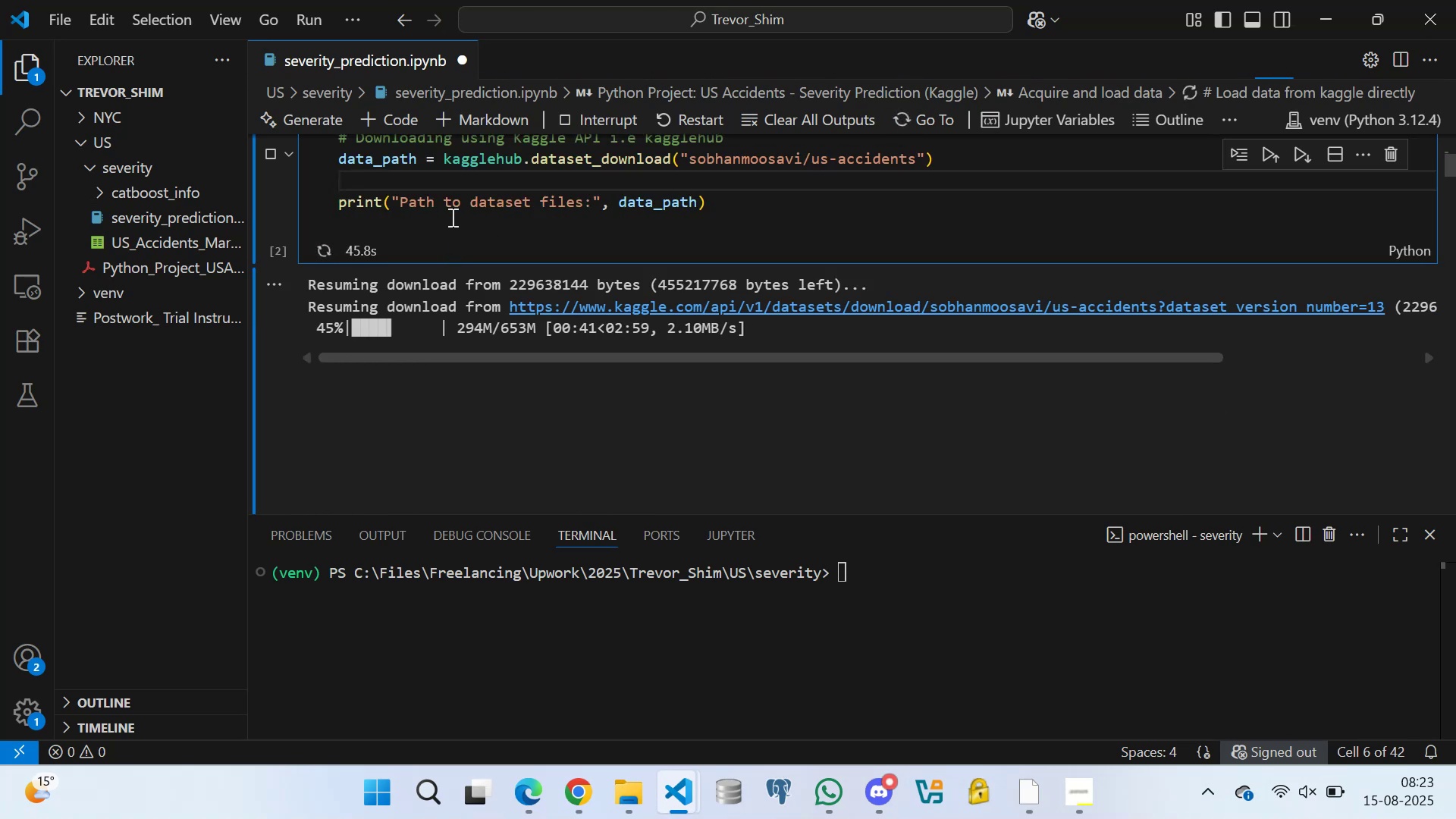 
left_click([388, 174])
 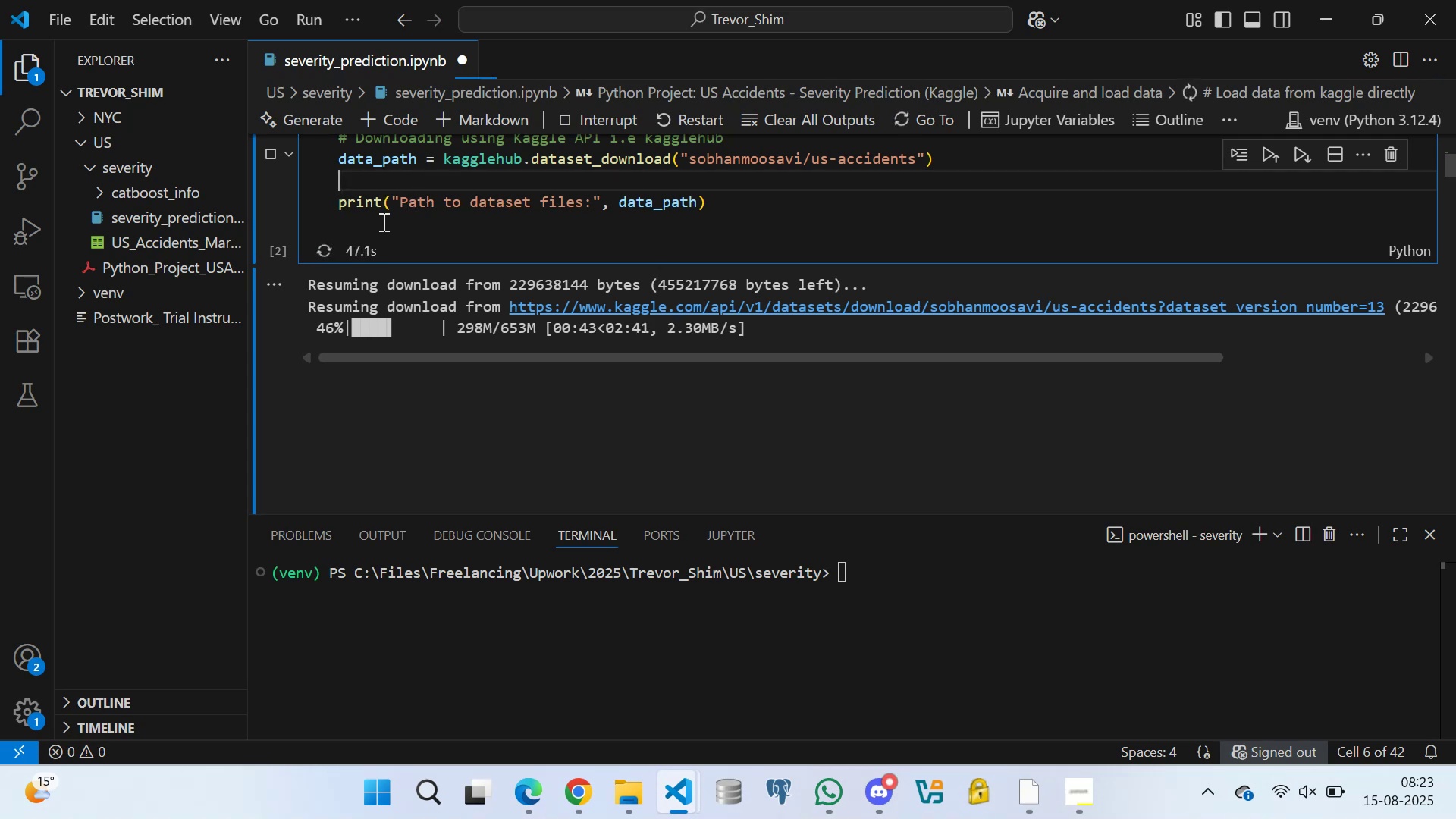 
left_click([382, 221])
 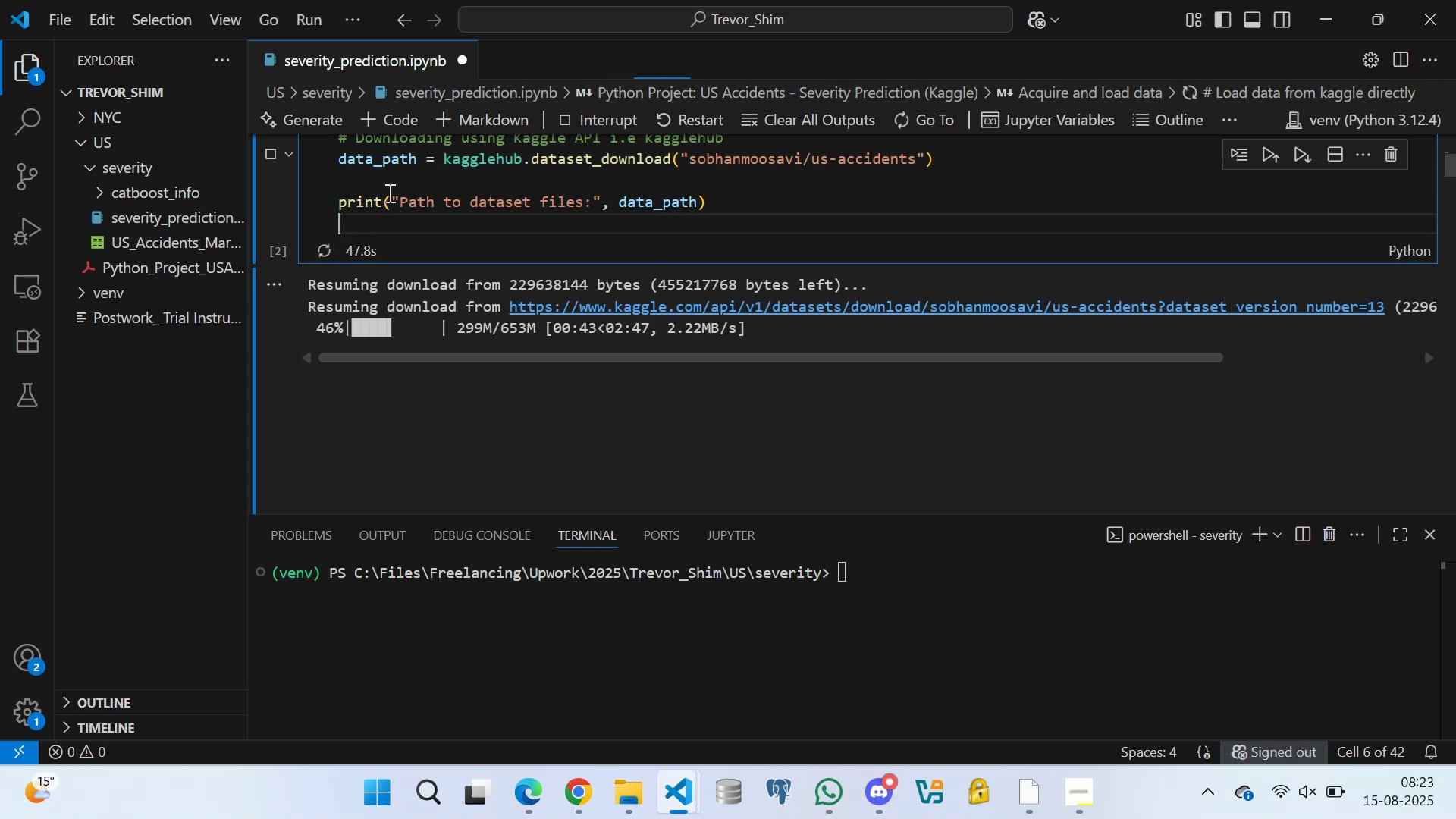 
left_click([380, 184])
 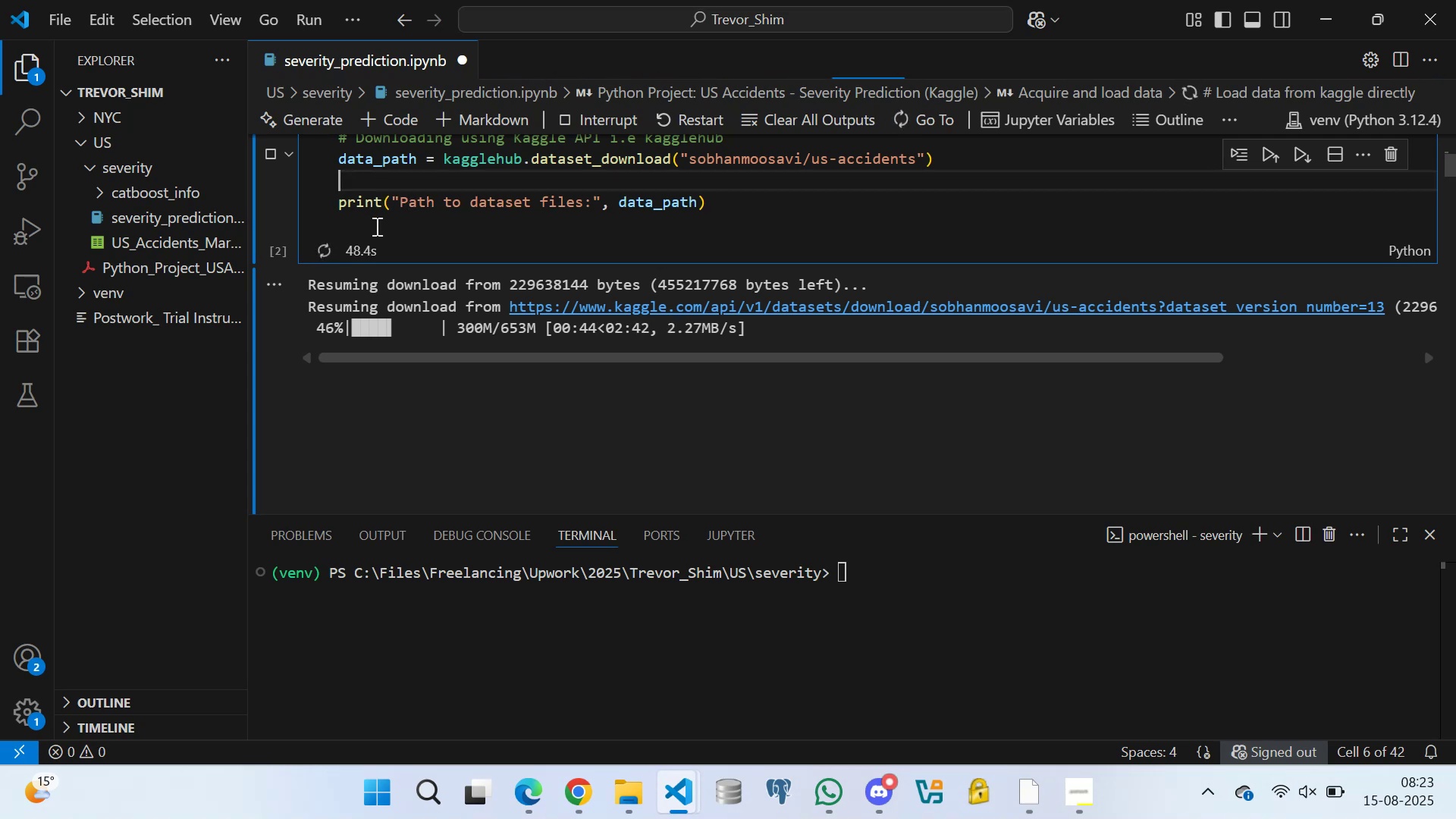 
left_click([375, 226])
 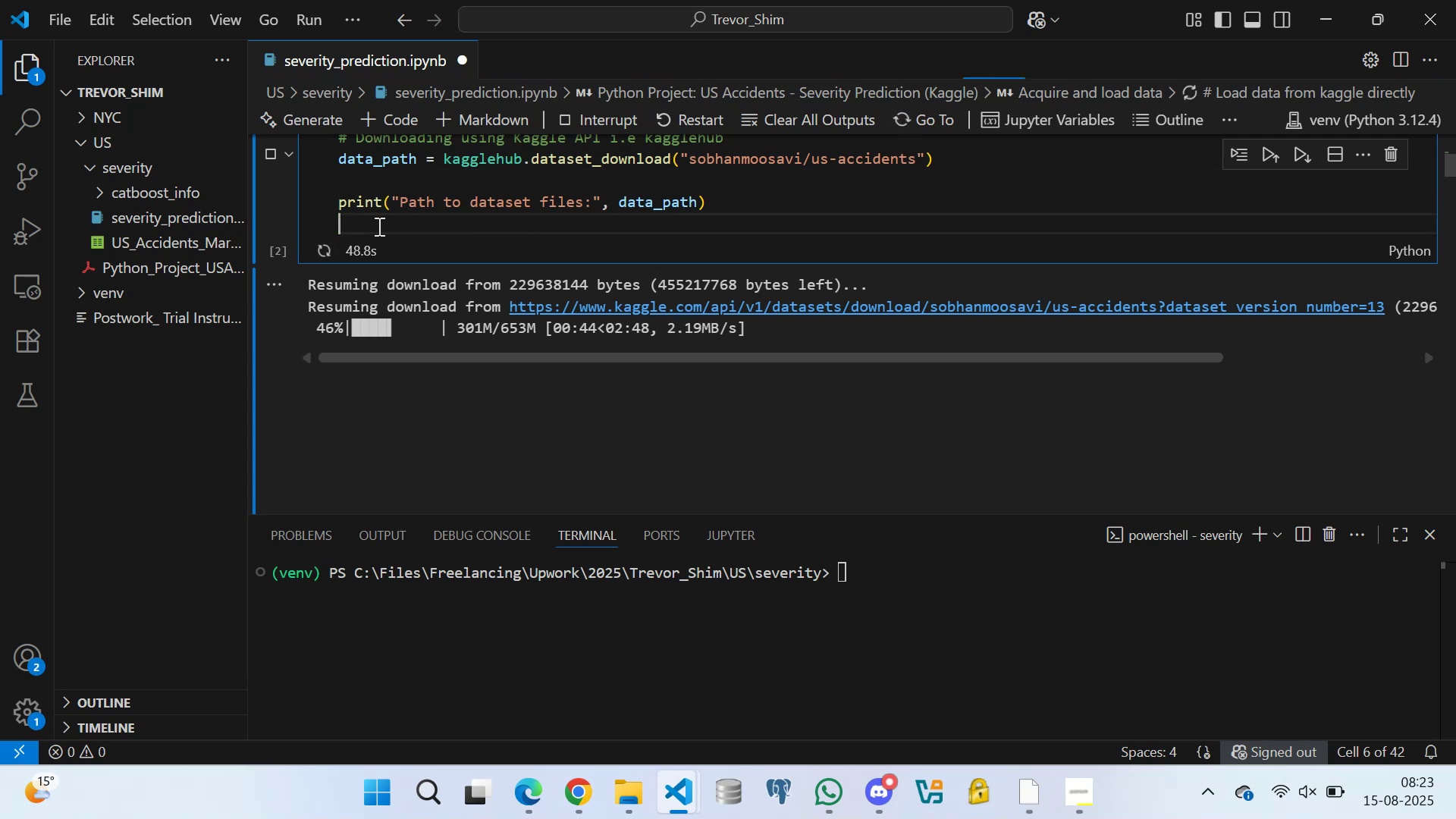 
scroll: coordinate [468, 217], scroll_direction: up, amount: 3.0
 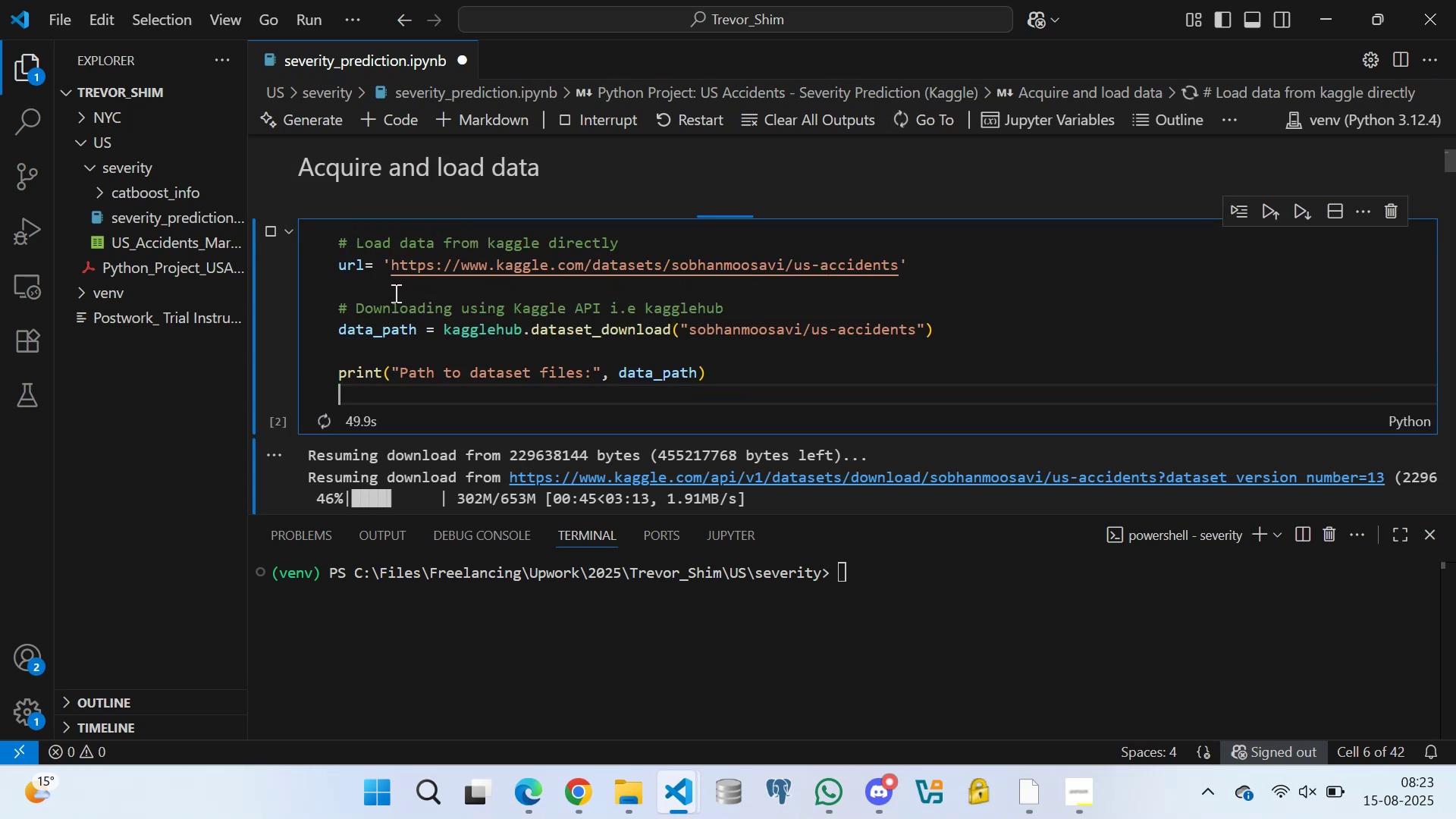 
left_click([394, 293])
 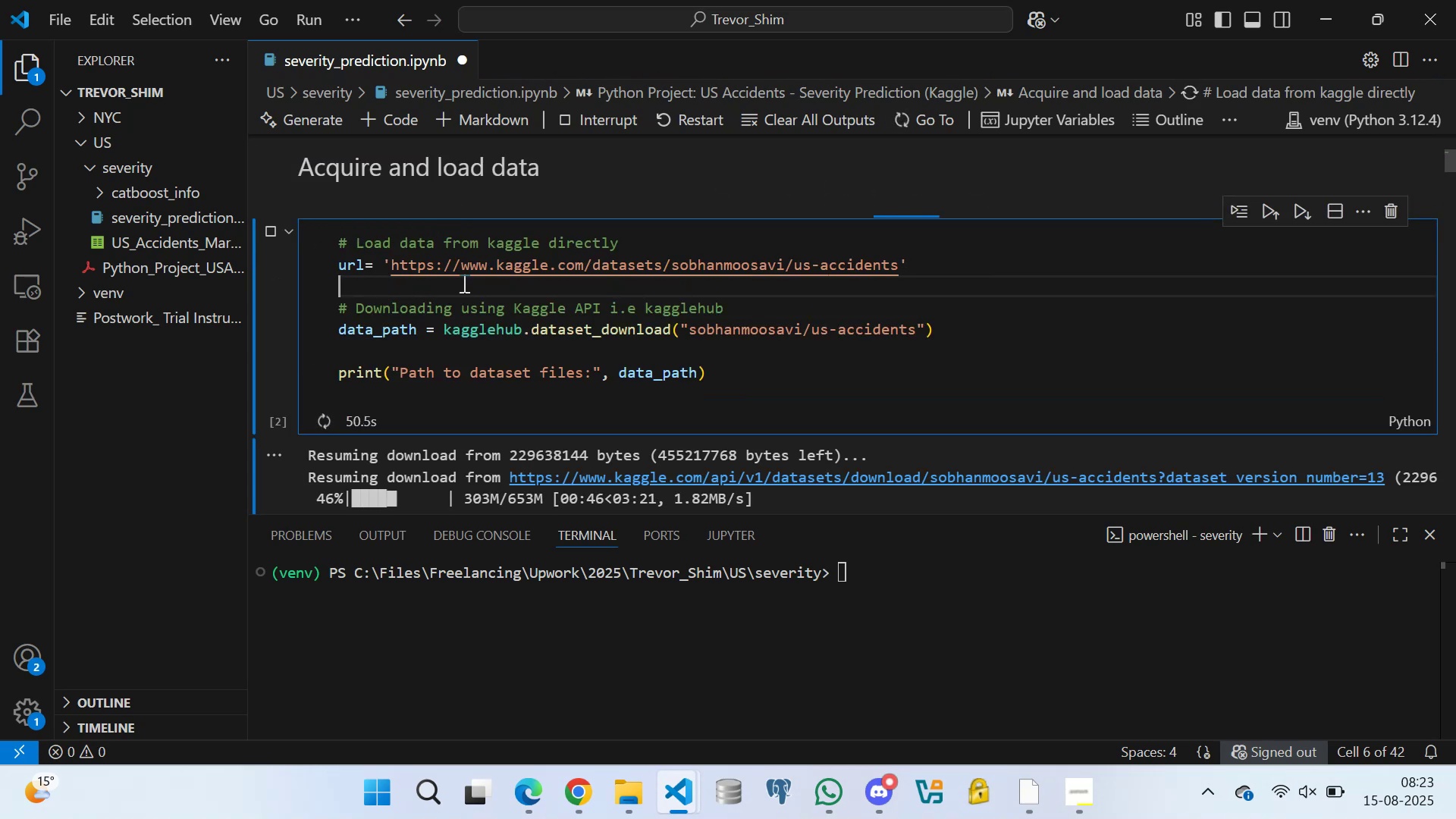 
scroll: coordinate [540, 259], scroll_direction: down, amount: 2.0
 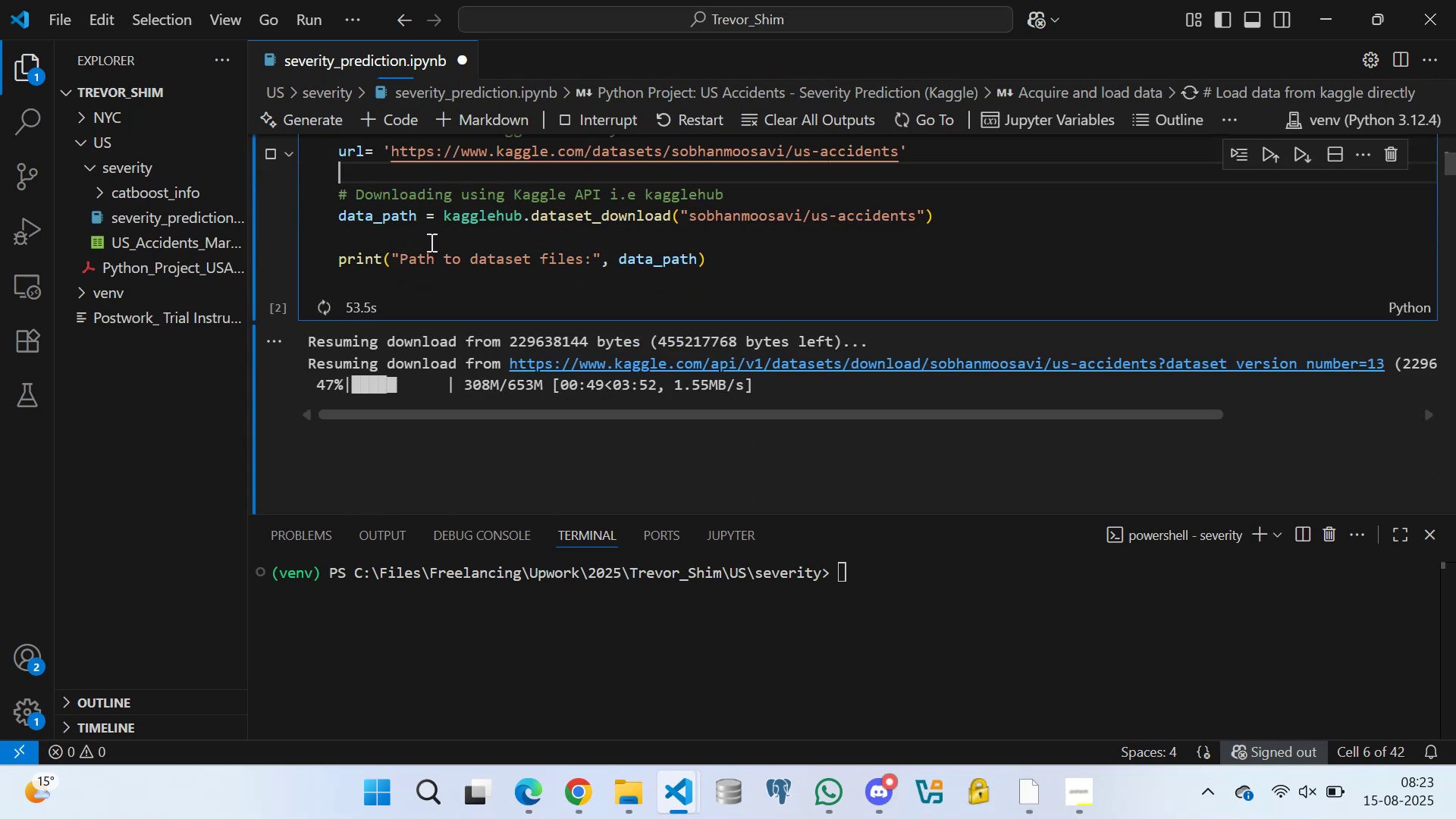 
left_click([426, 235])
 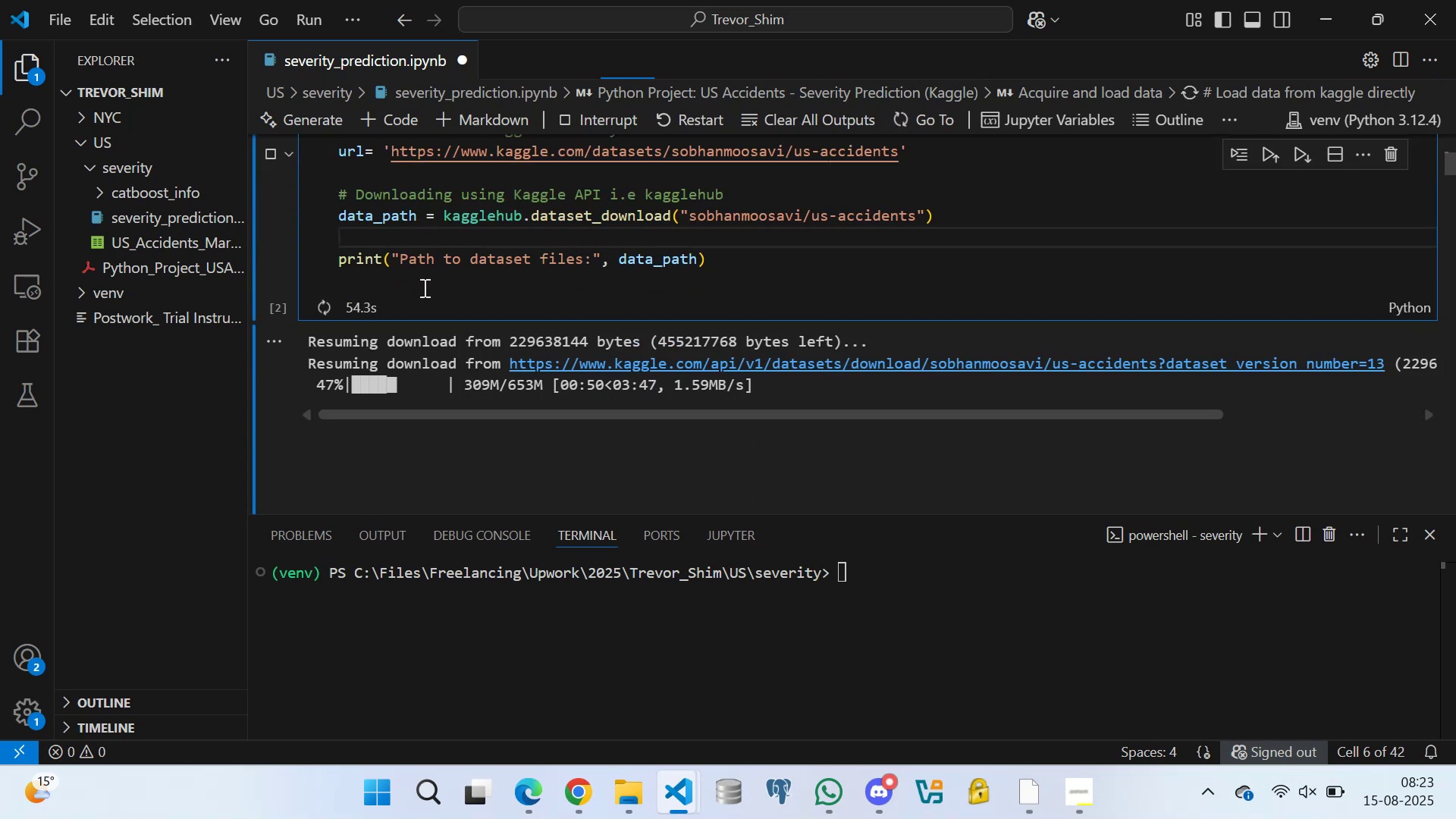 
left_click([423, 287])
 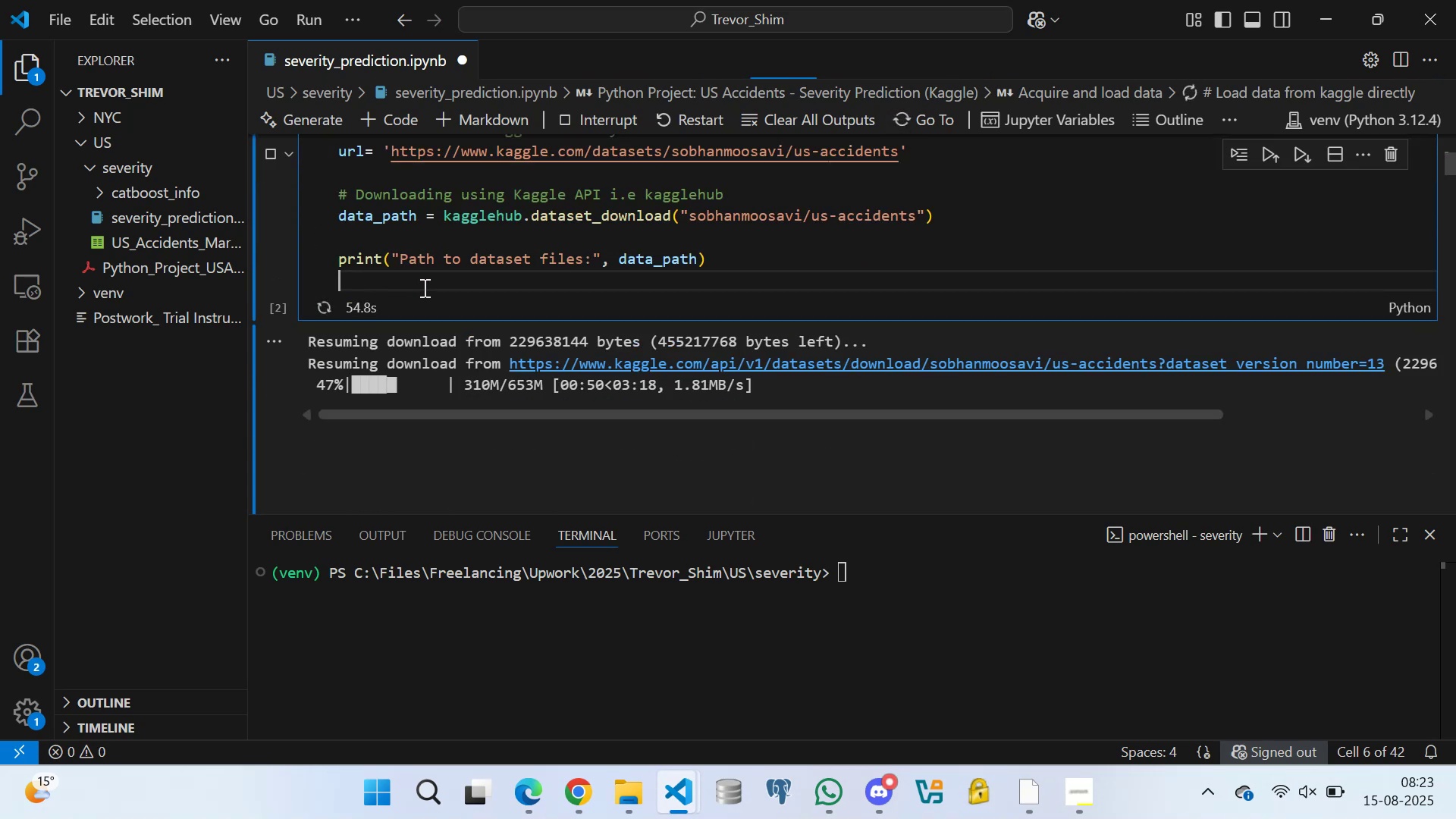 
scroll: coordinate [485, 259], scroll_direction: down, amount: 1.0
 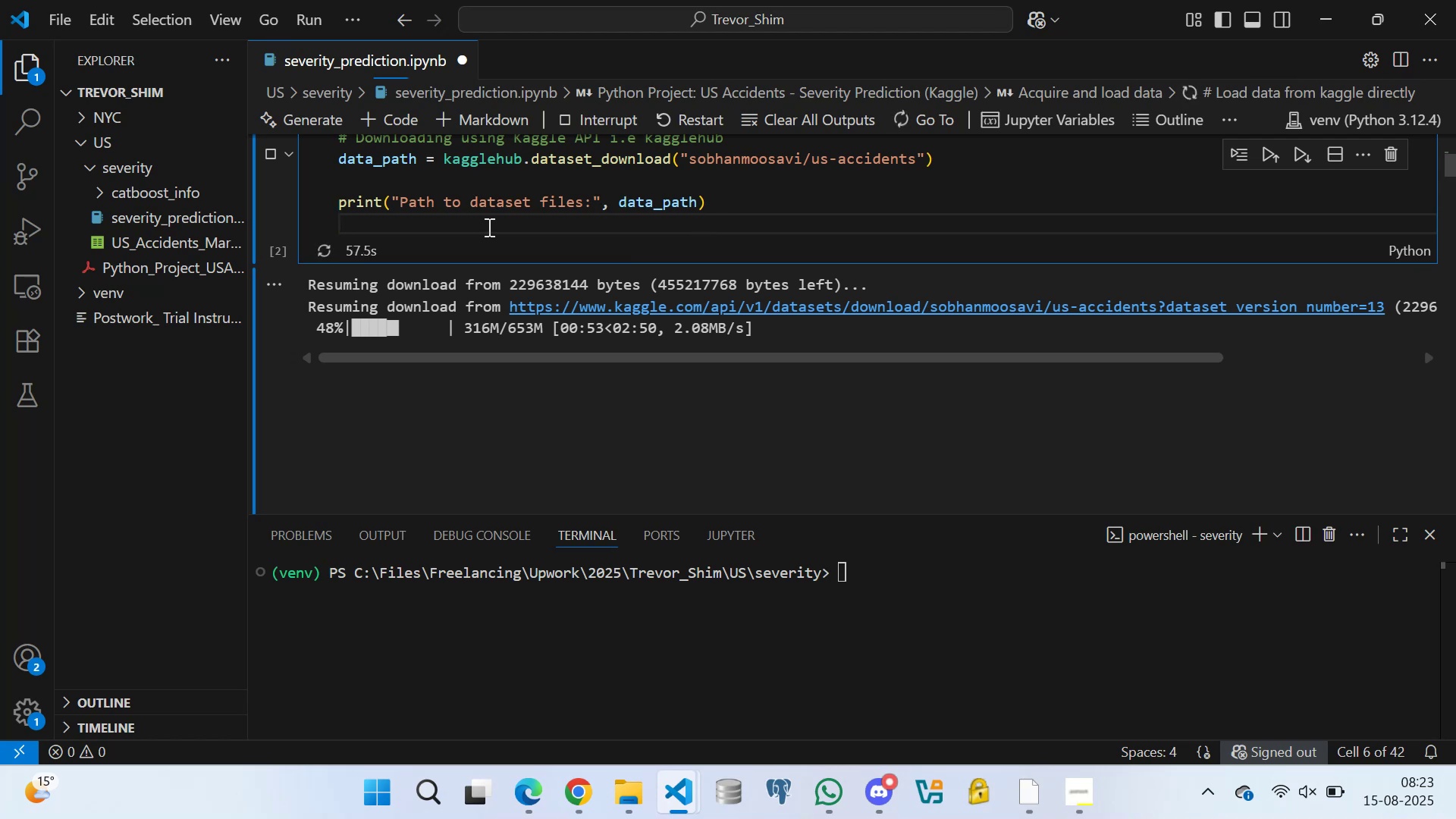 
left_click([410, 178])
 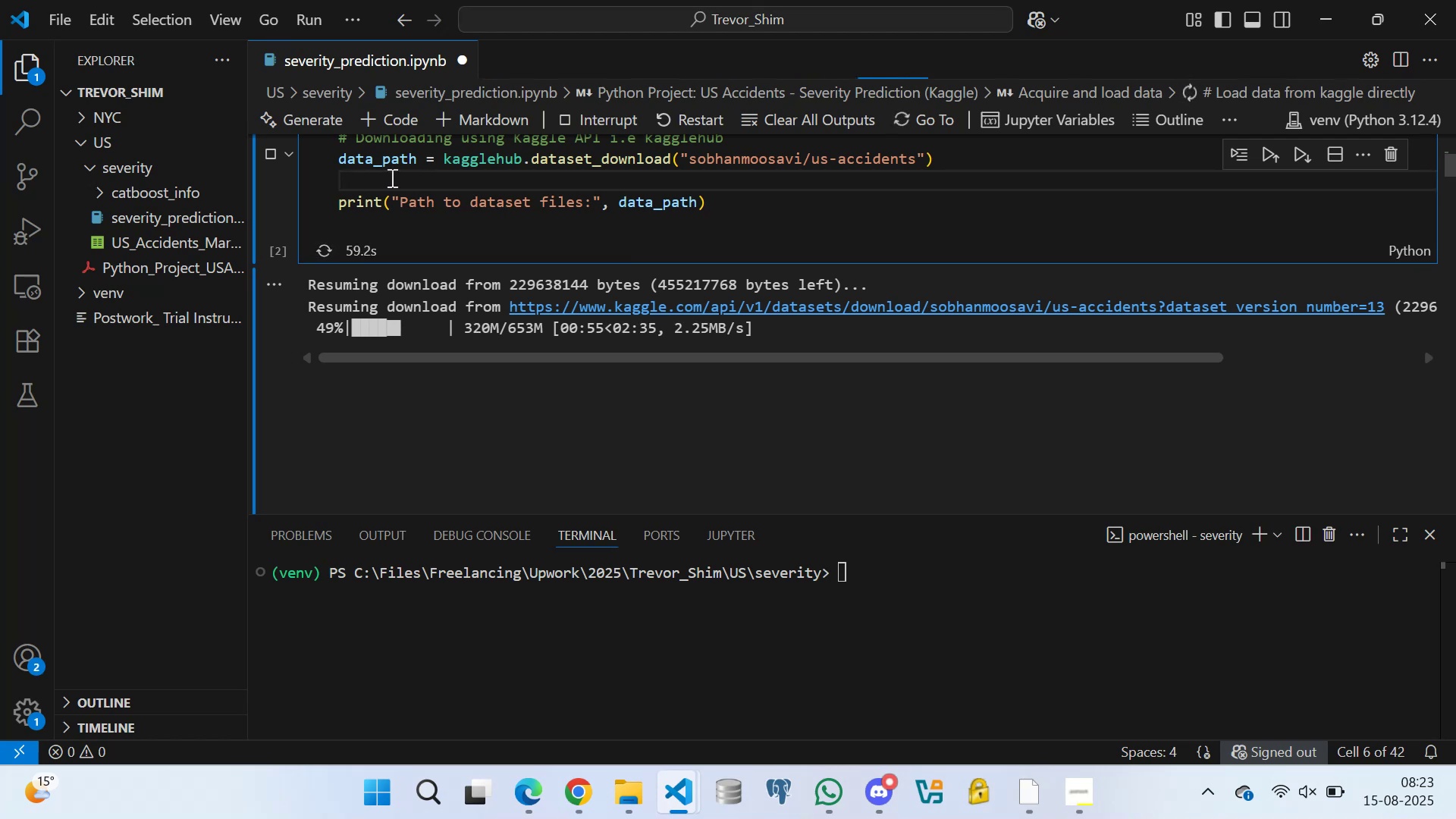 
double_click([463, 179])
 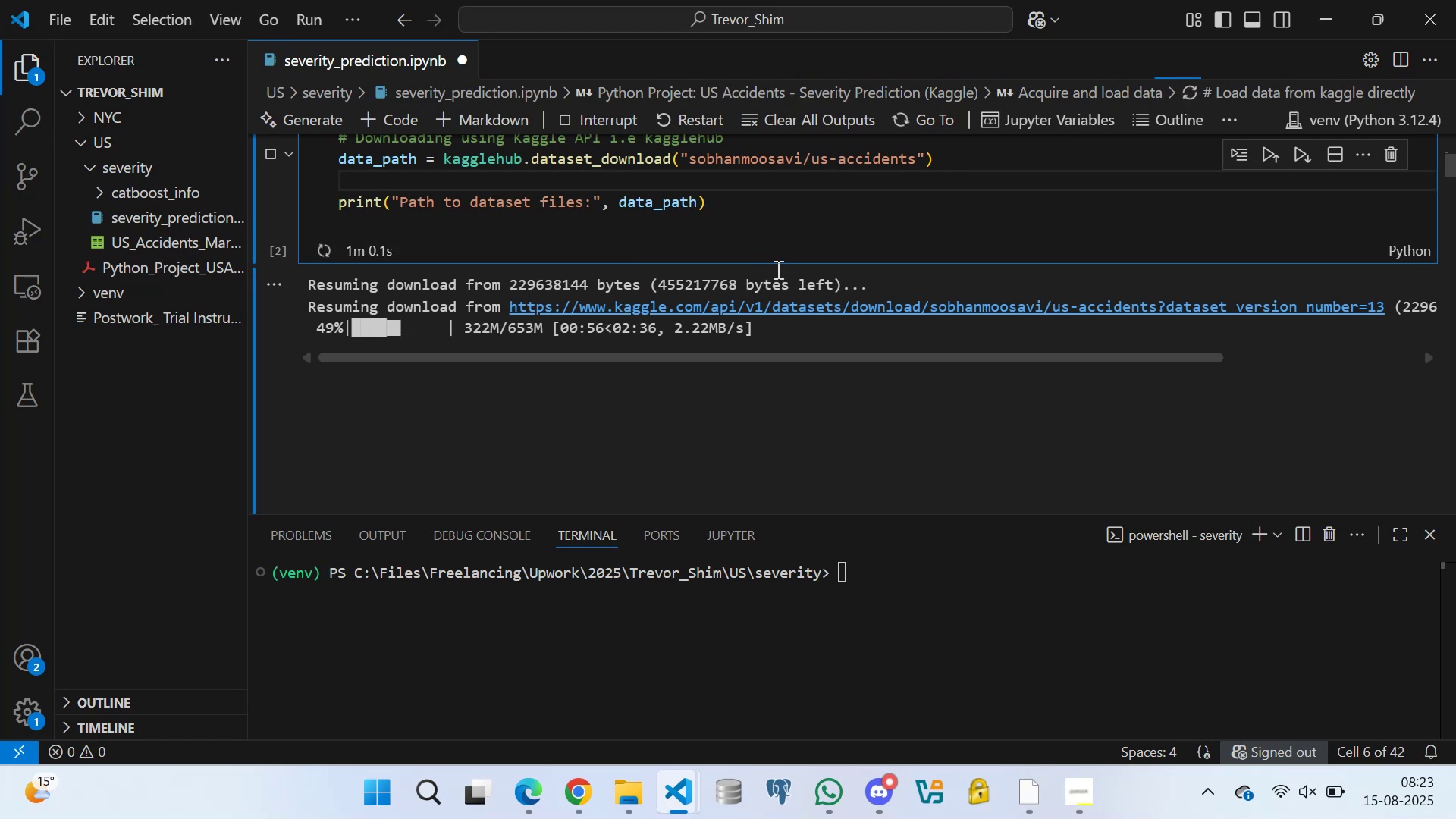 
left_click([779, 240])
 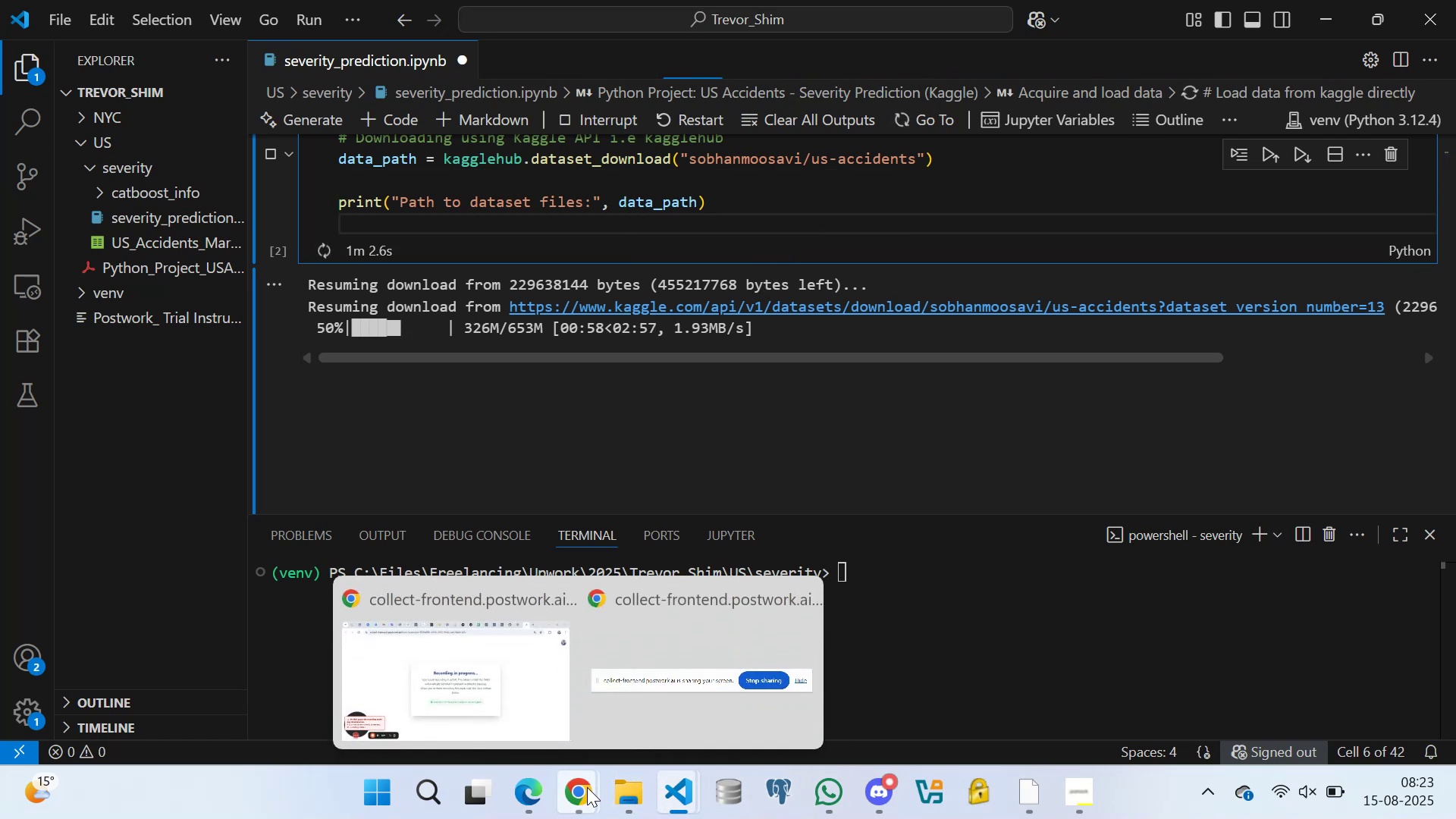 
left_click([520, 688])
 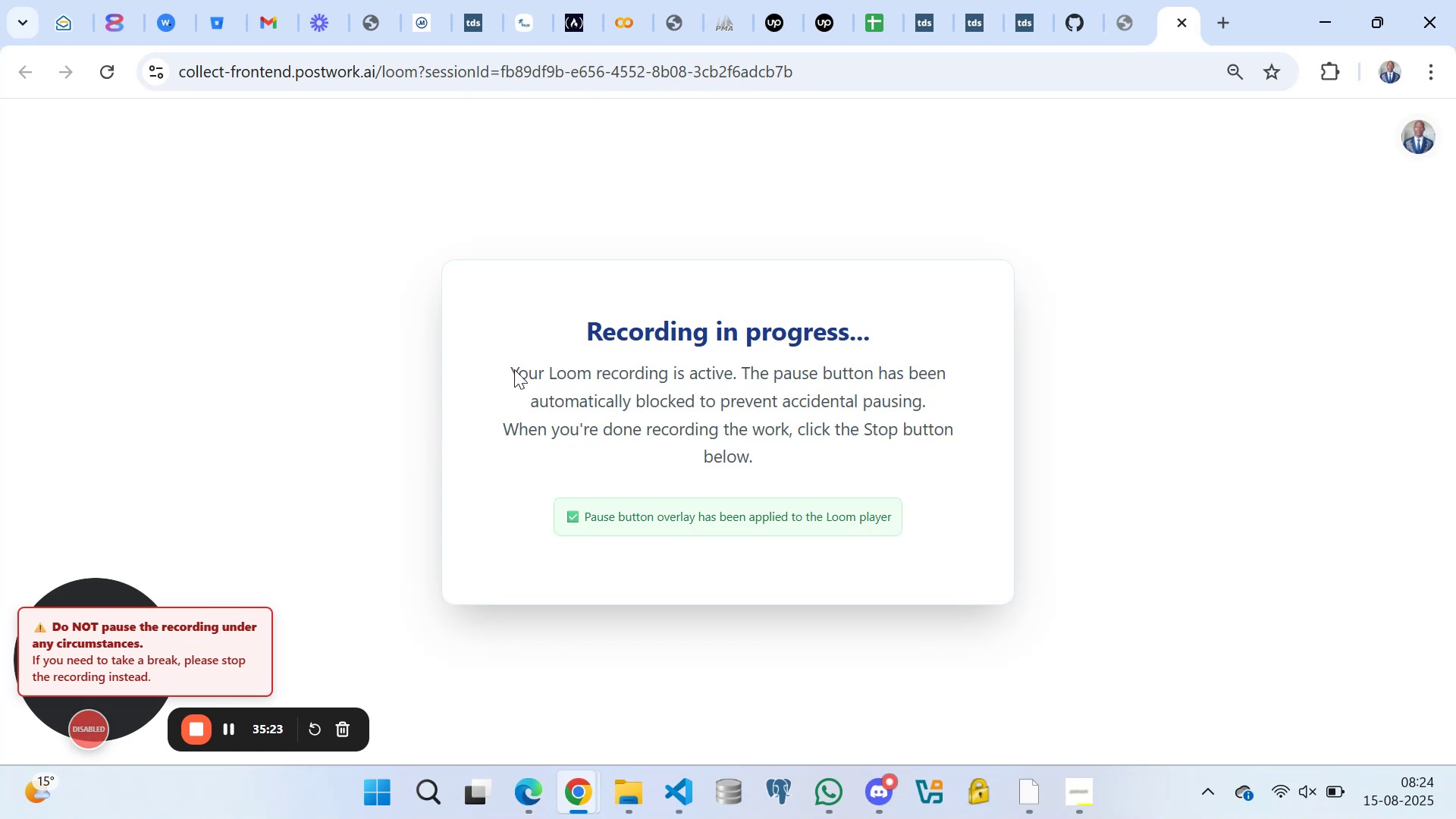 
wait(11.73)
 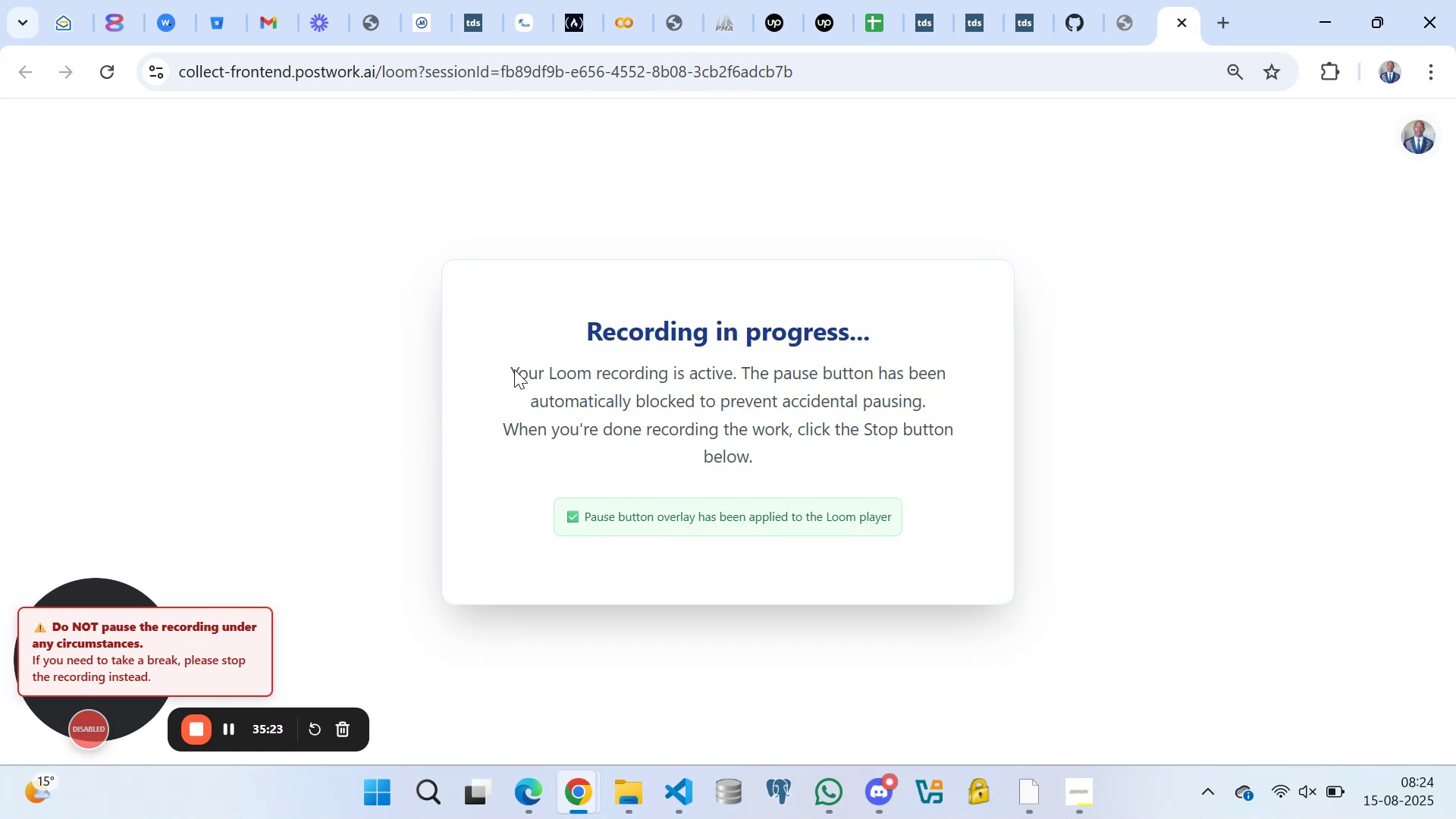 
left_click([360, 335])
 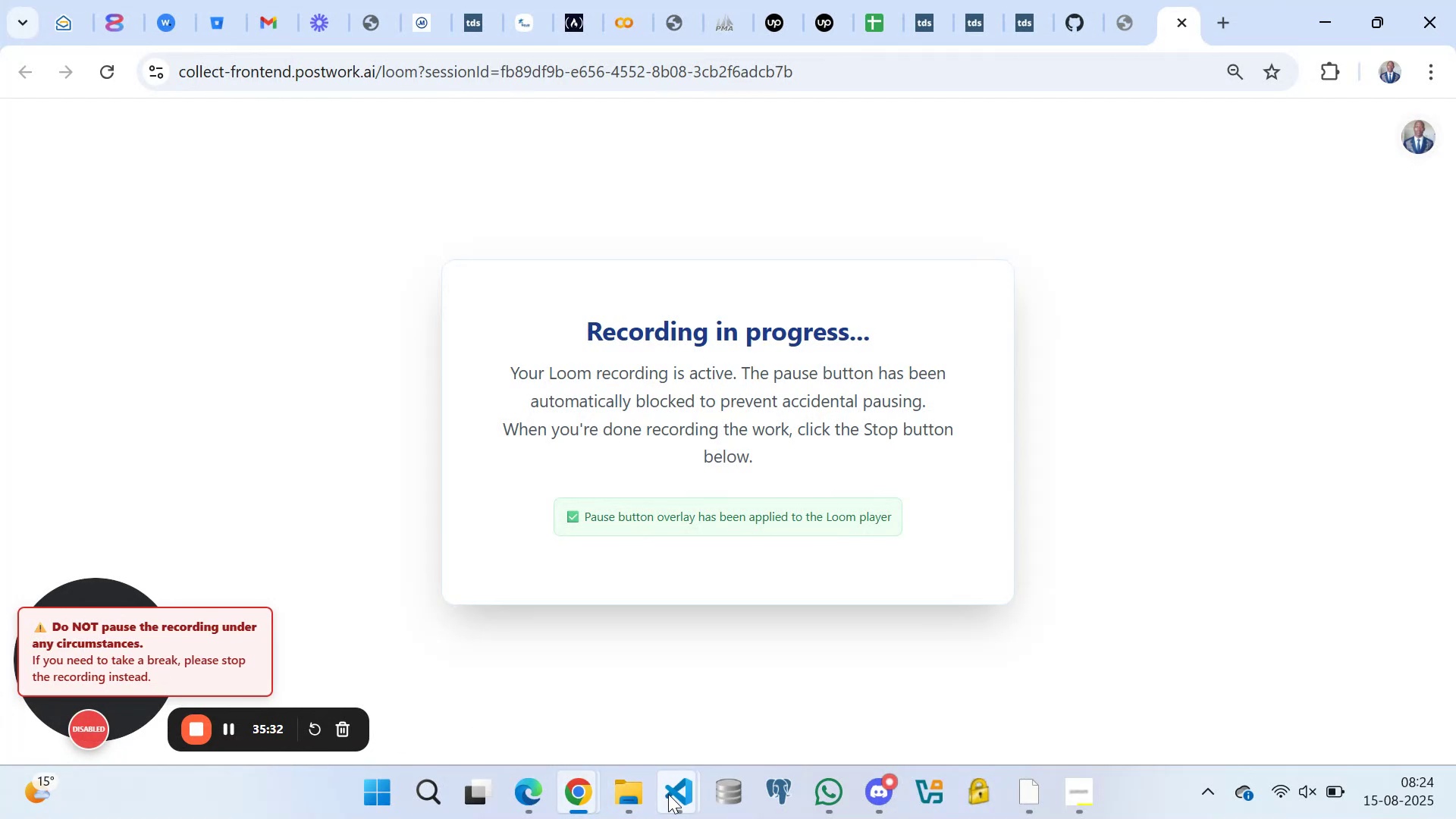 
wait(5.38)
 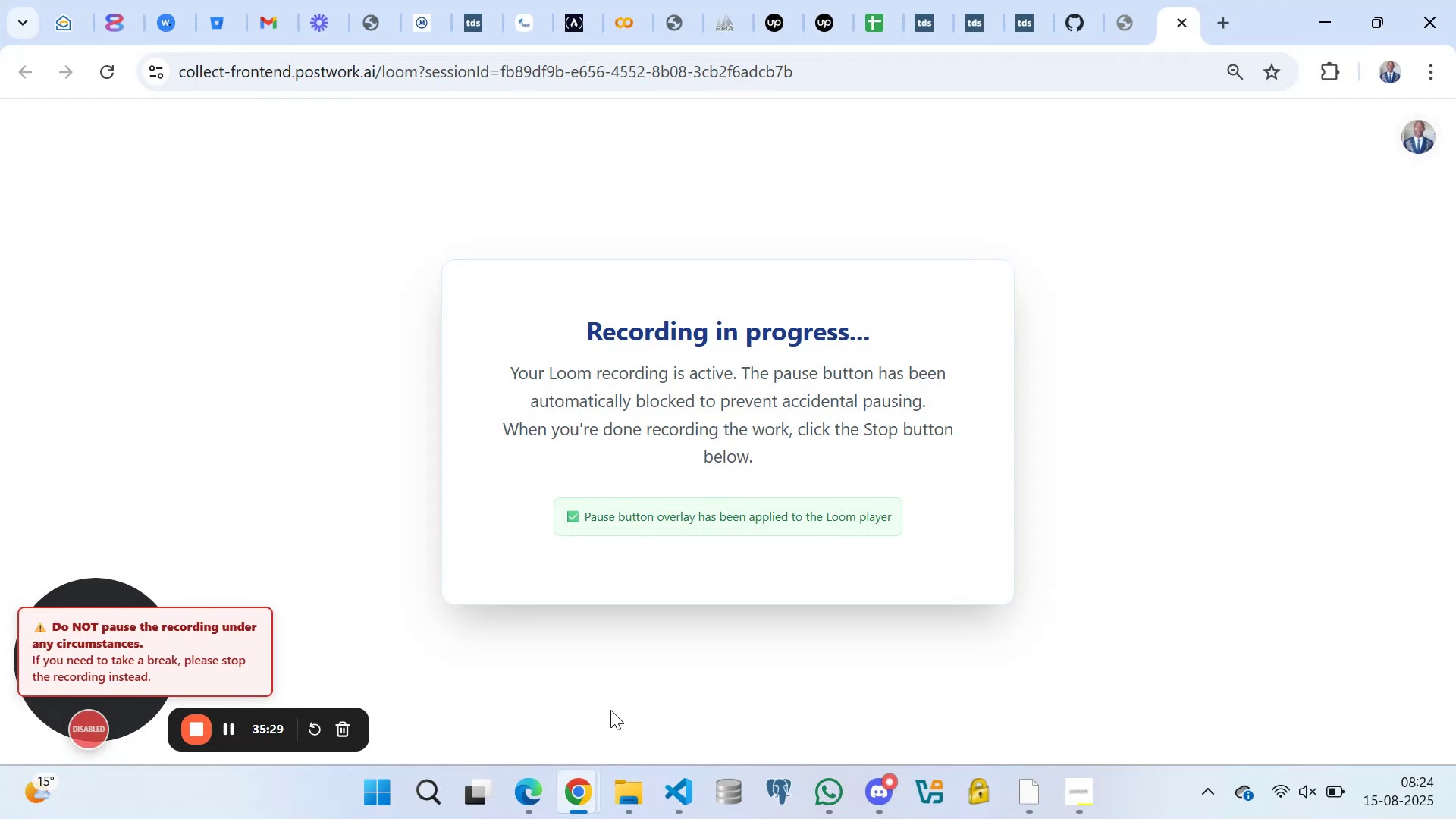 
left_click([708, 667])
 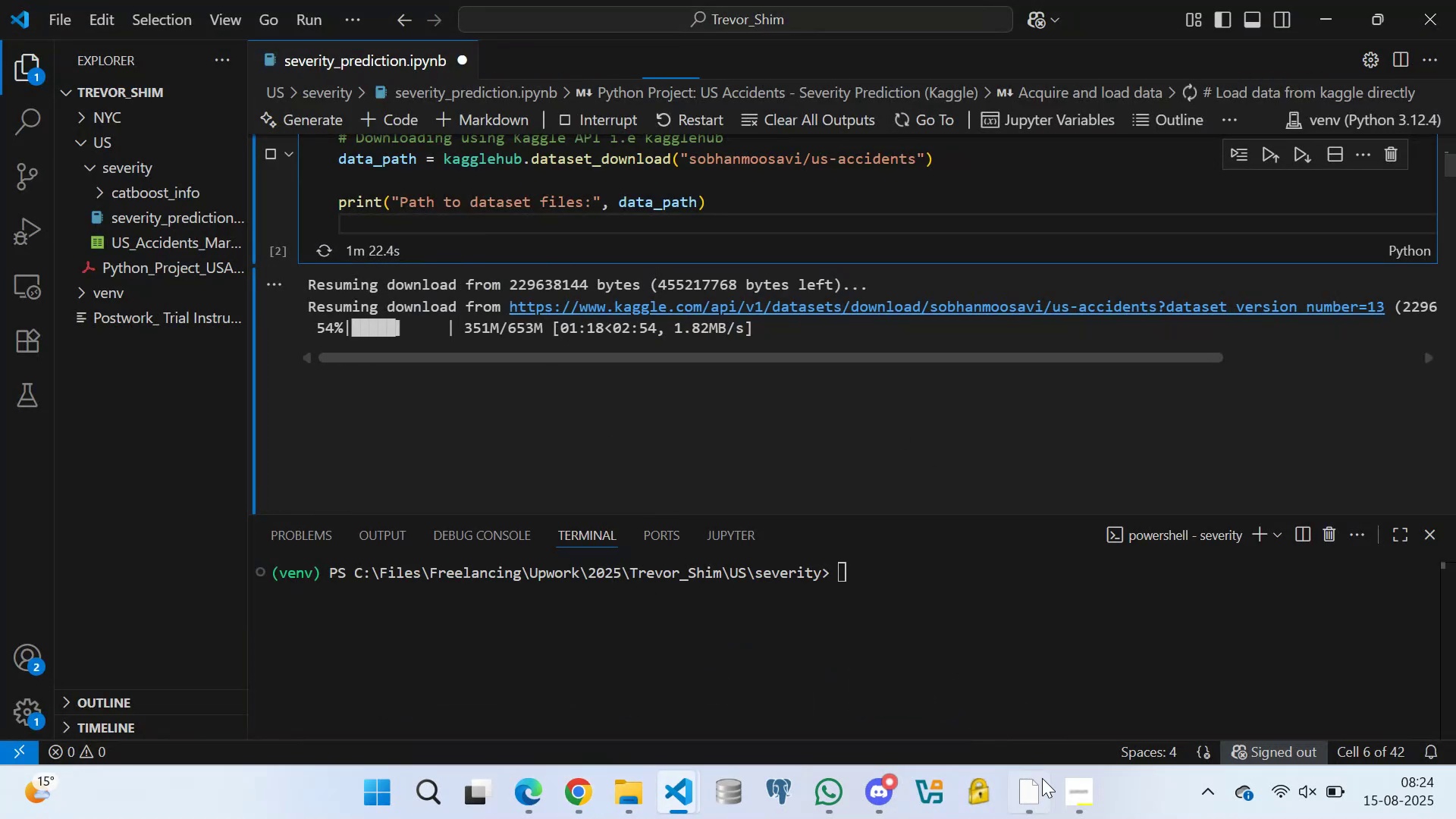 
left_click([1032, 792])
 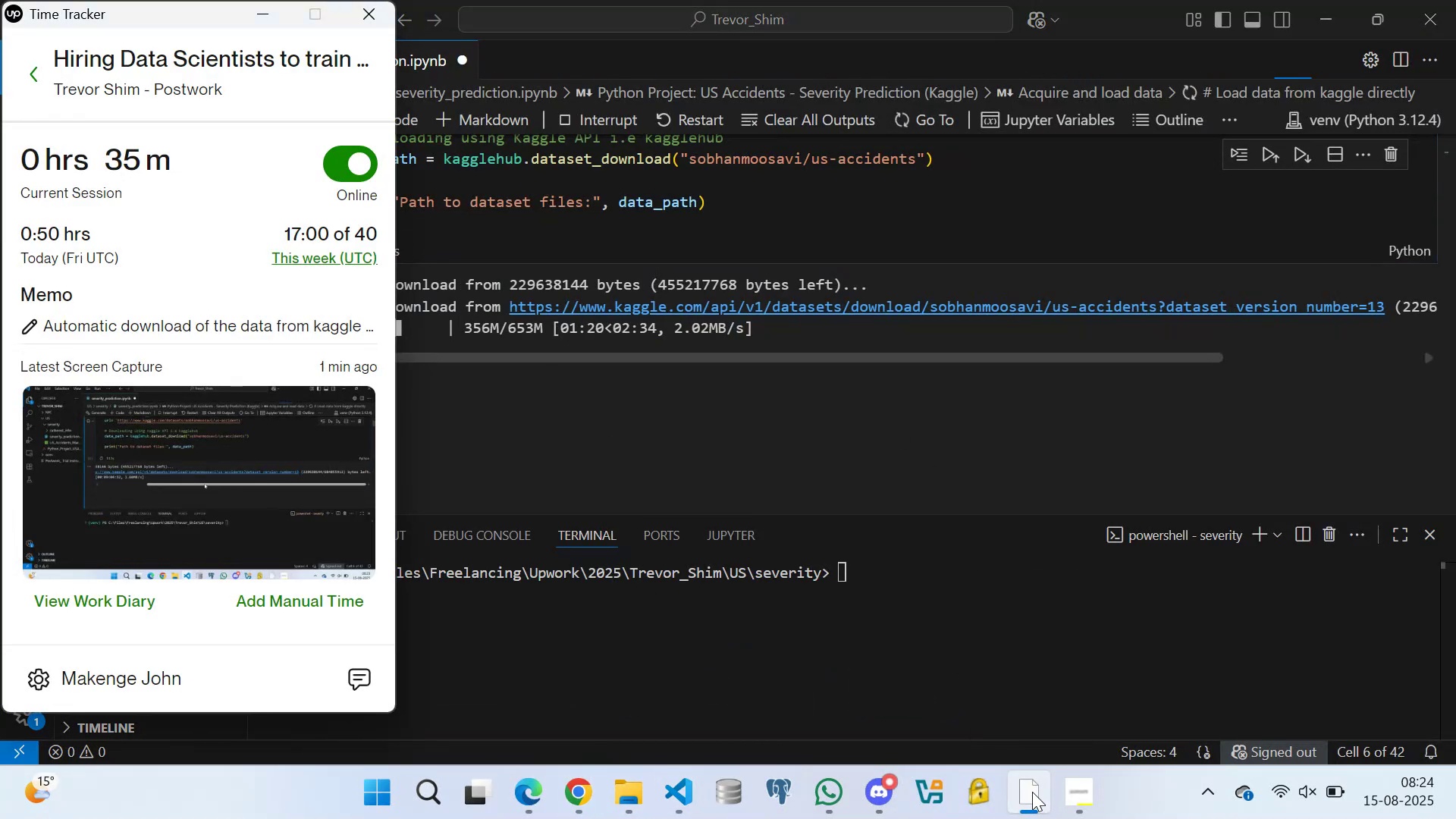 
left_click([1032, 792])
 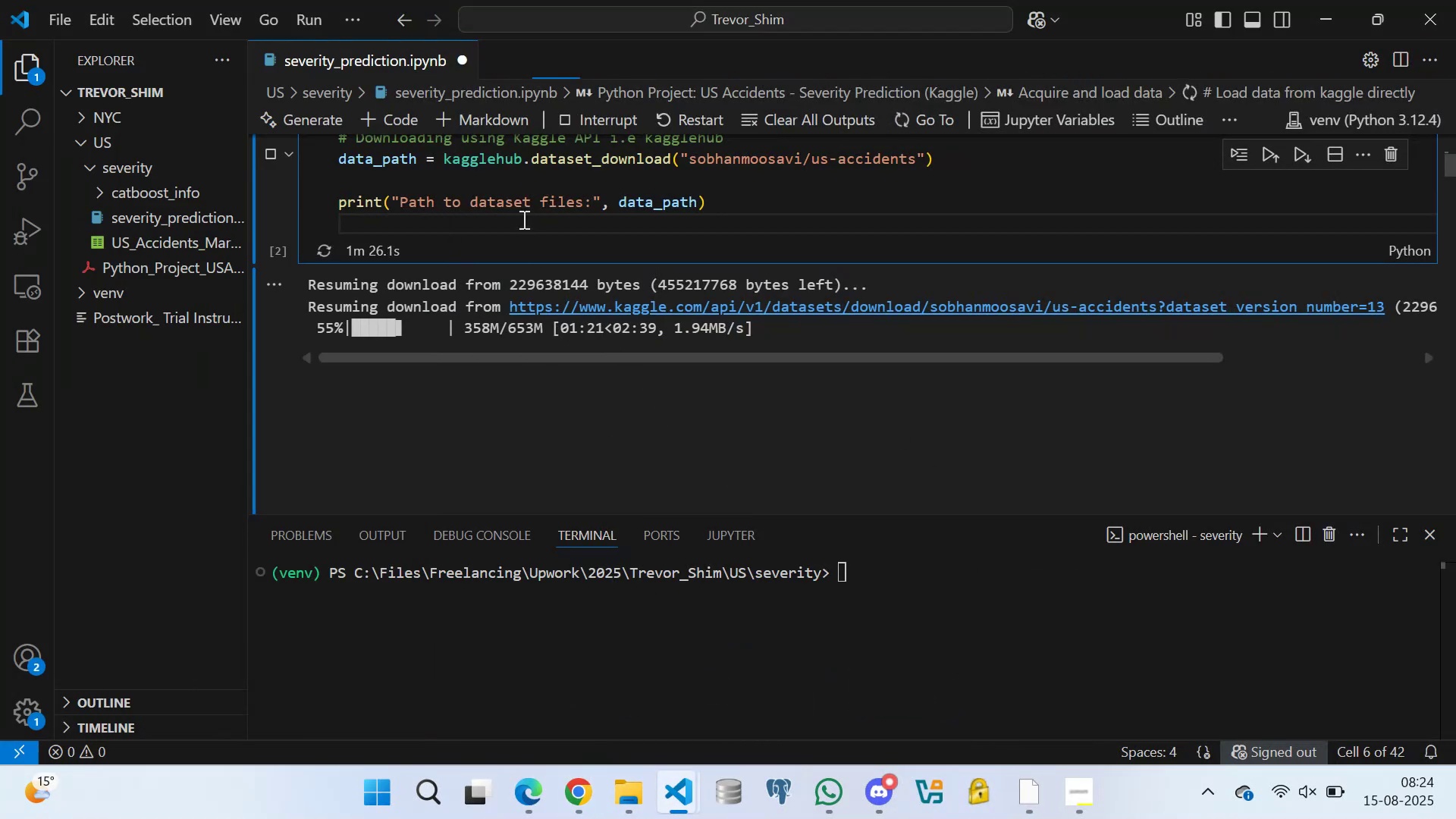 
left_click([521, 216])
 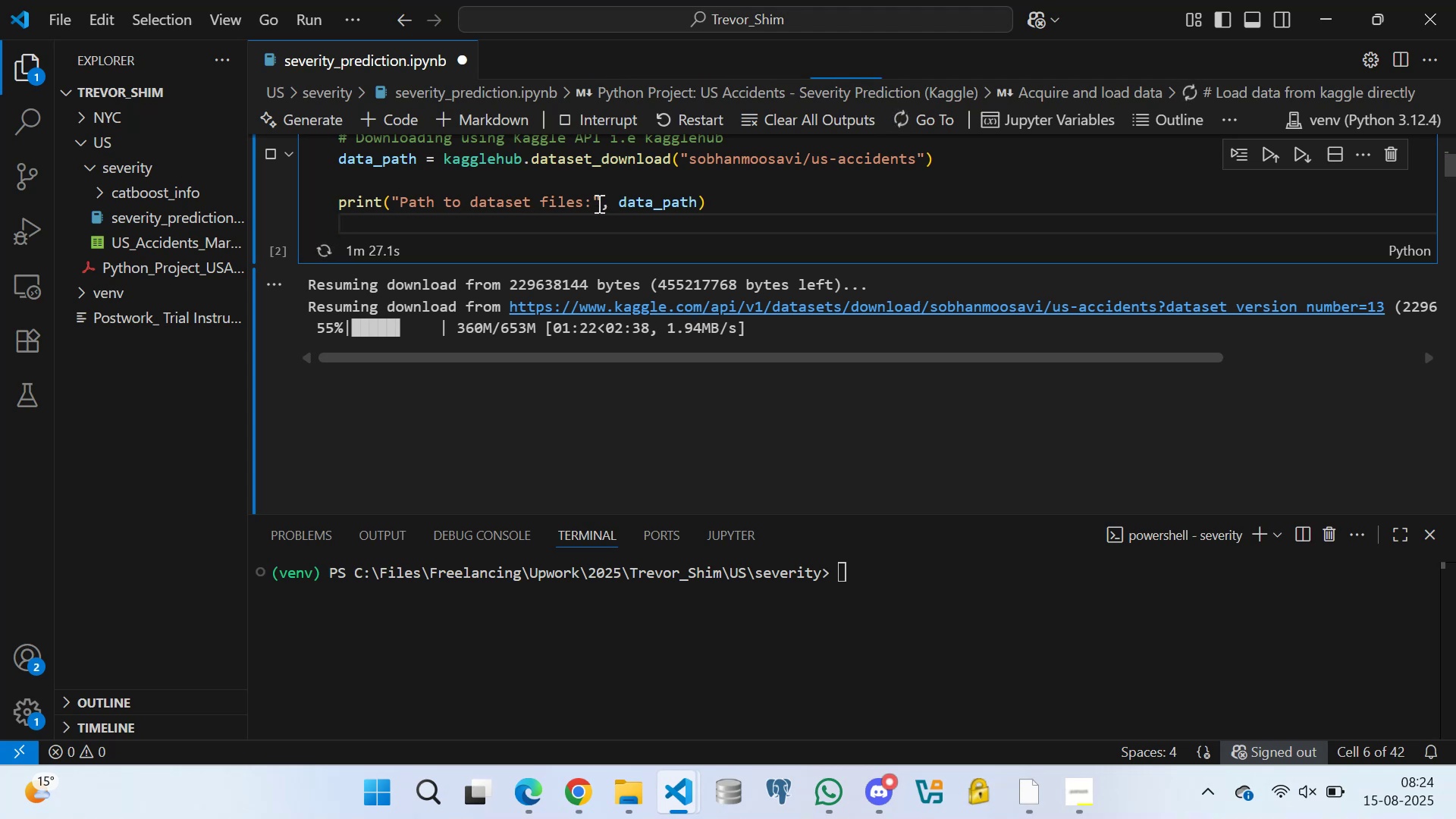 
left_click([598, 201])
 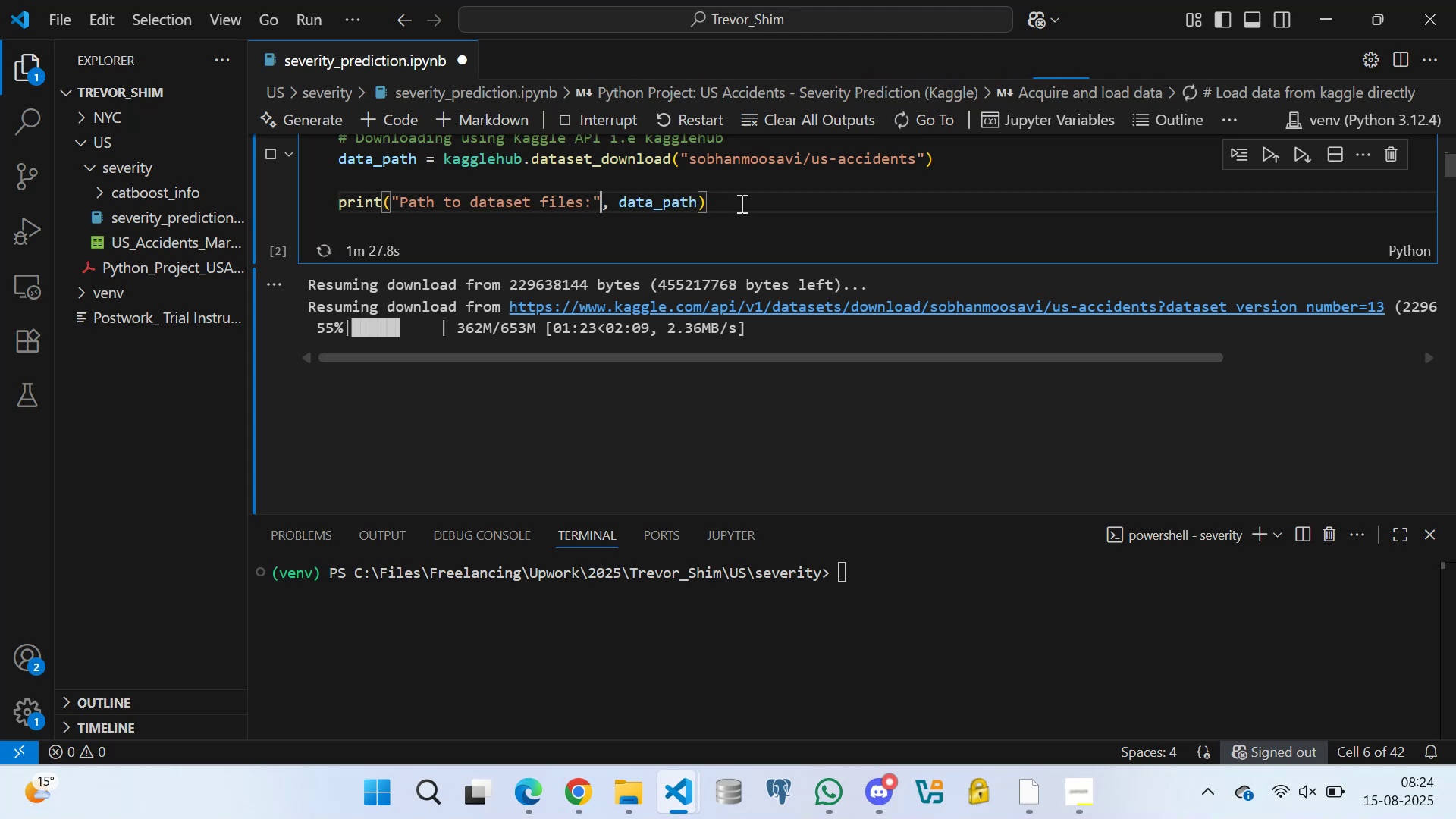 
left_click([742, 199])
 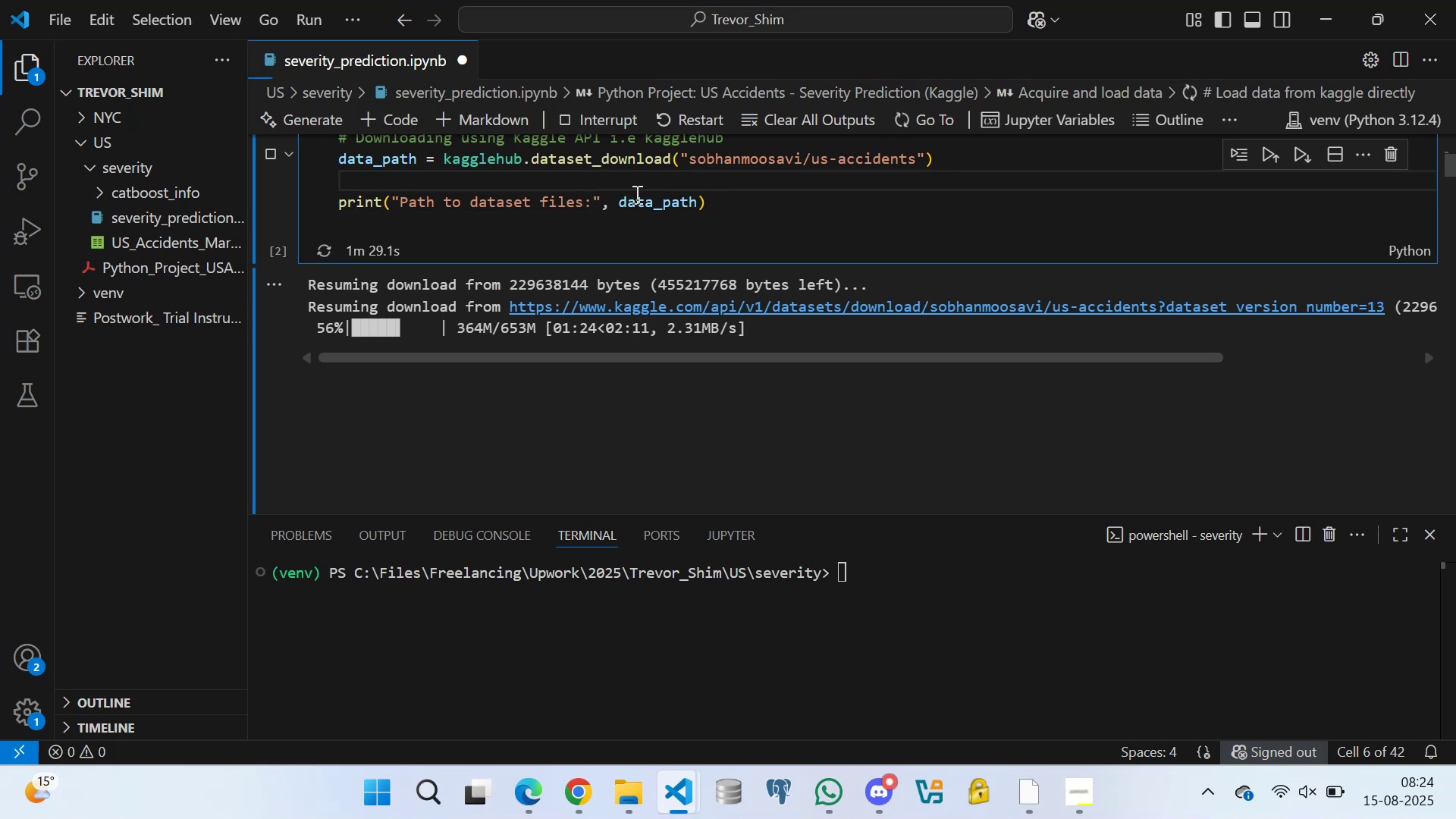 
left_click([738, 206])
 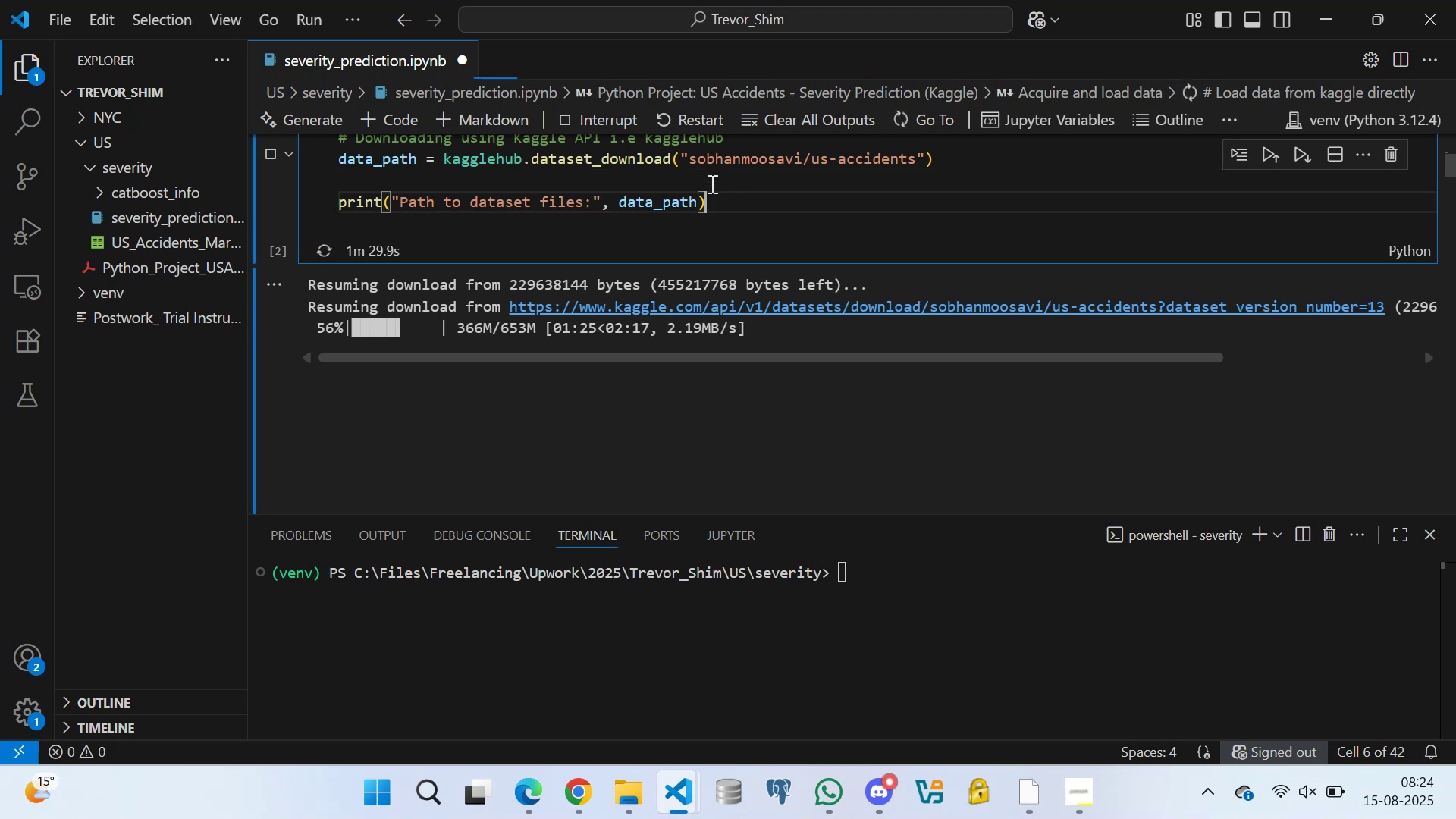 
left_click([708, 180])
 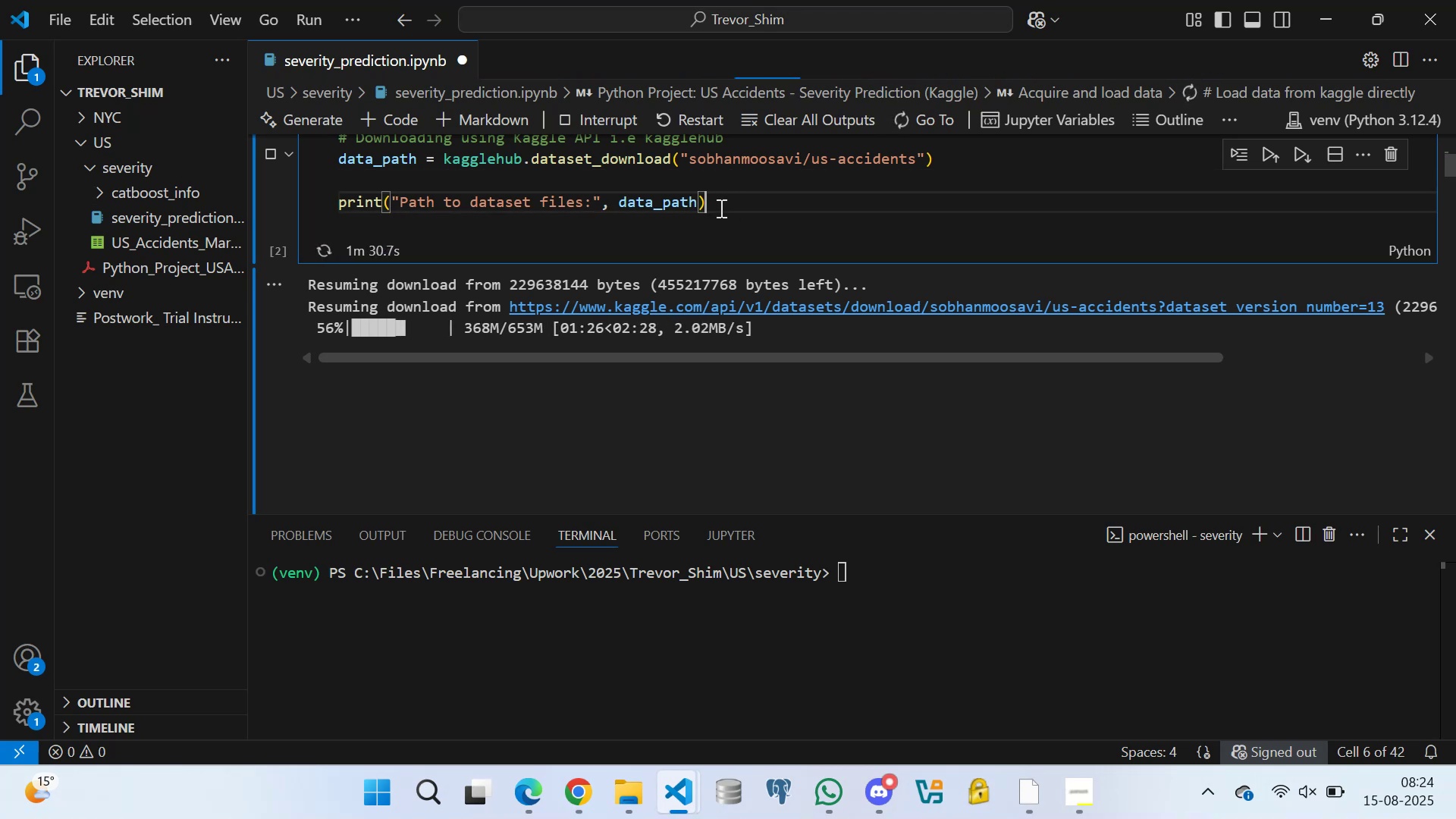 
double_click([722, 225])
 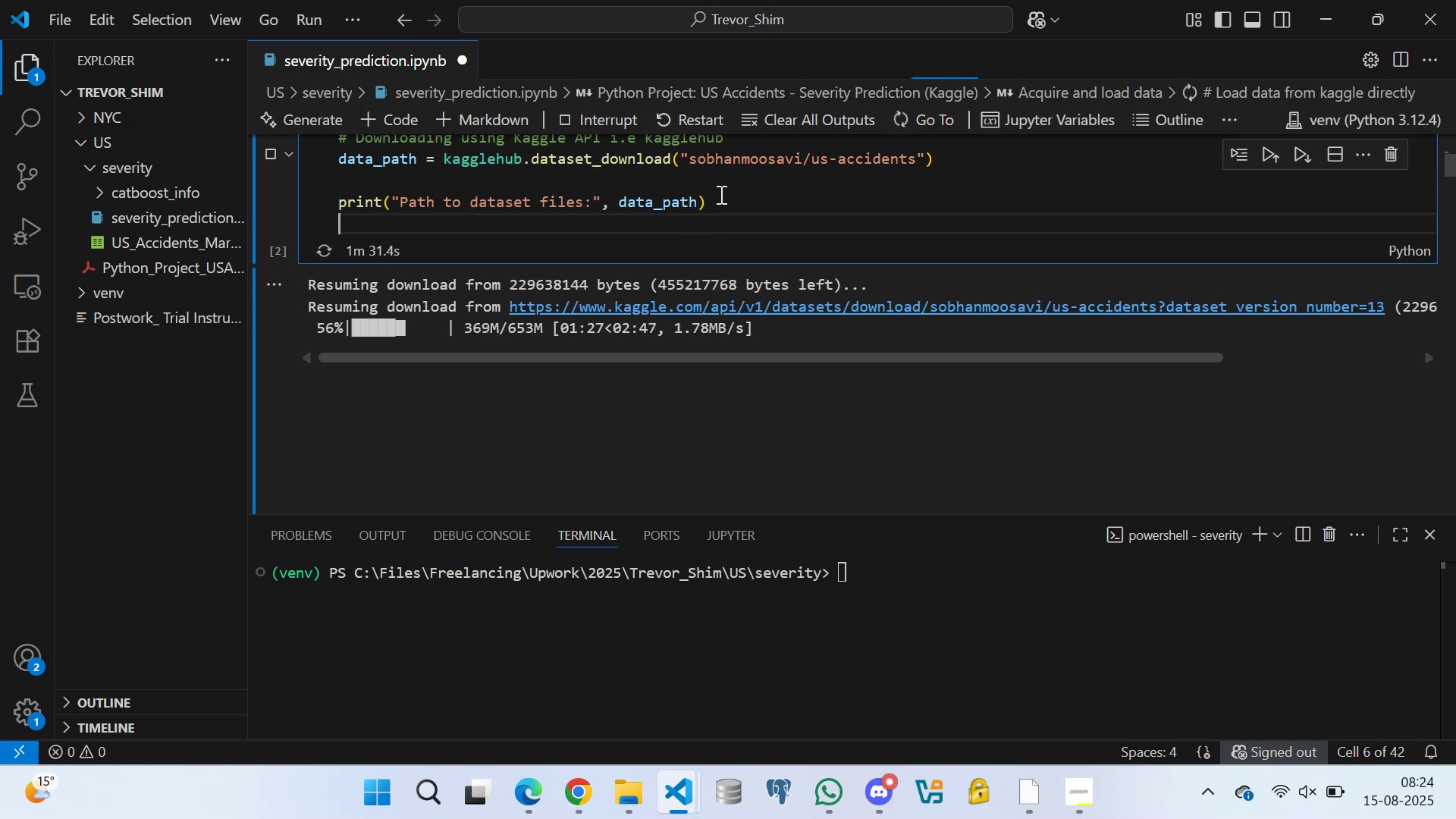 
triple_click([720, 186])
 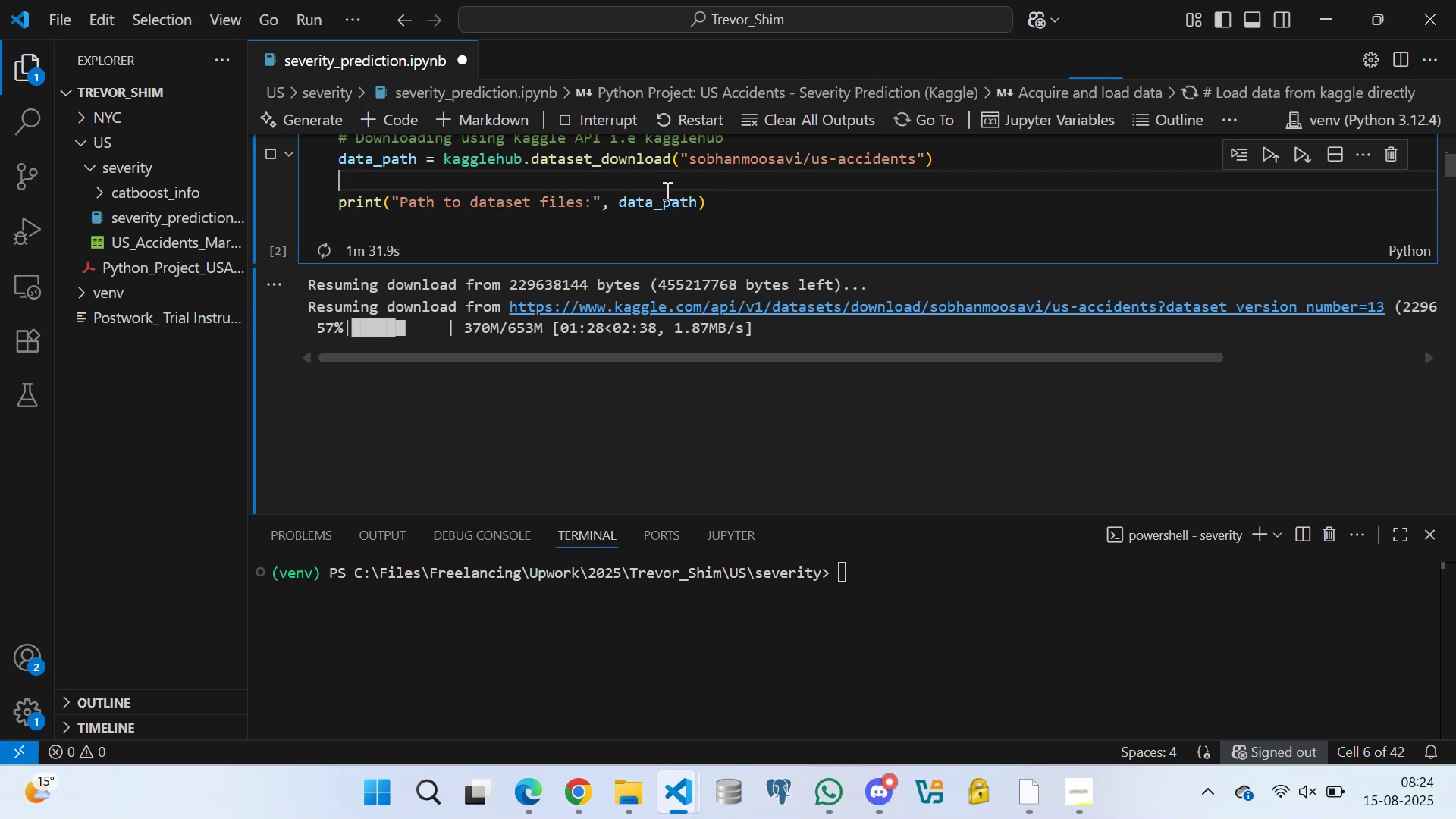 
left_click([666, 190])
 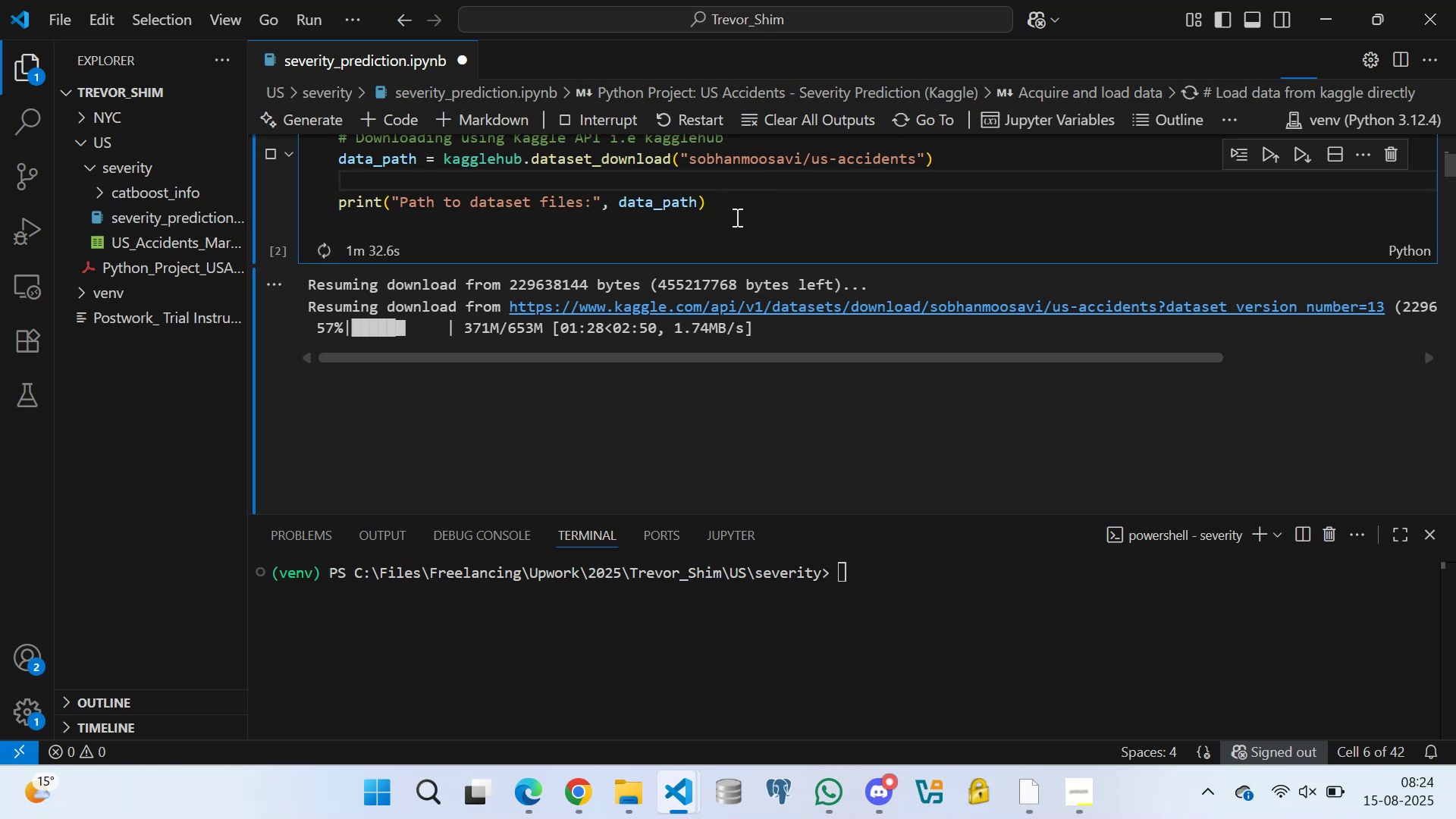 
left_click([734, 208])
 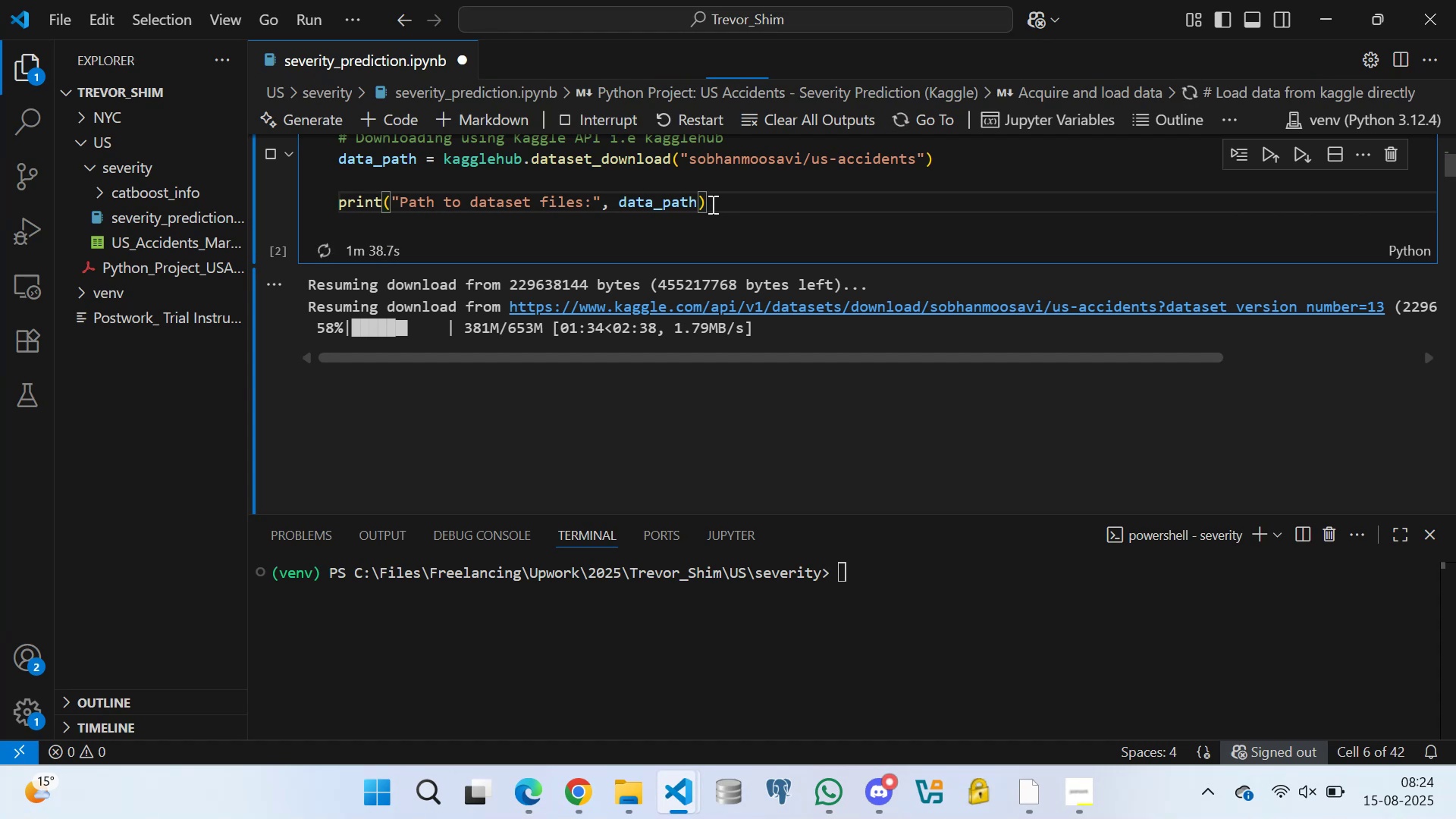 
wait(7.87)
 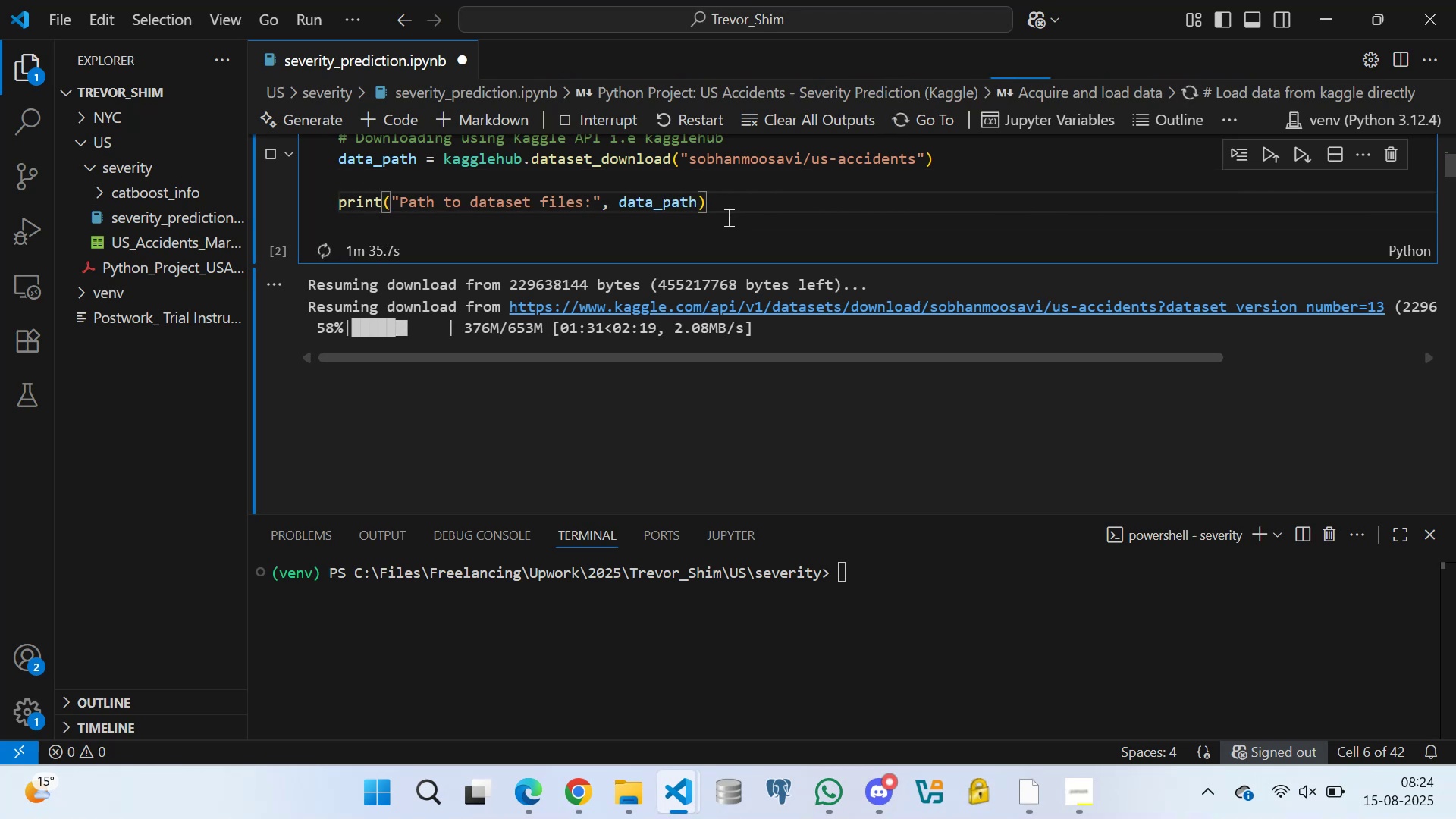 
left_click([730, 177])
 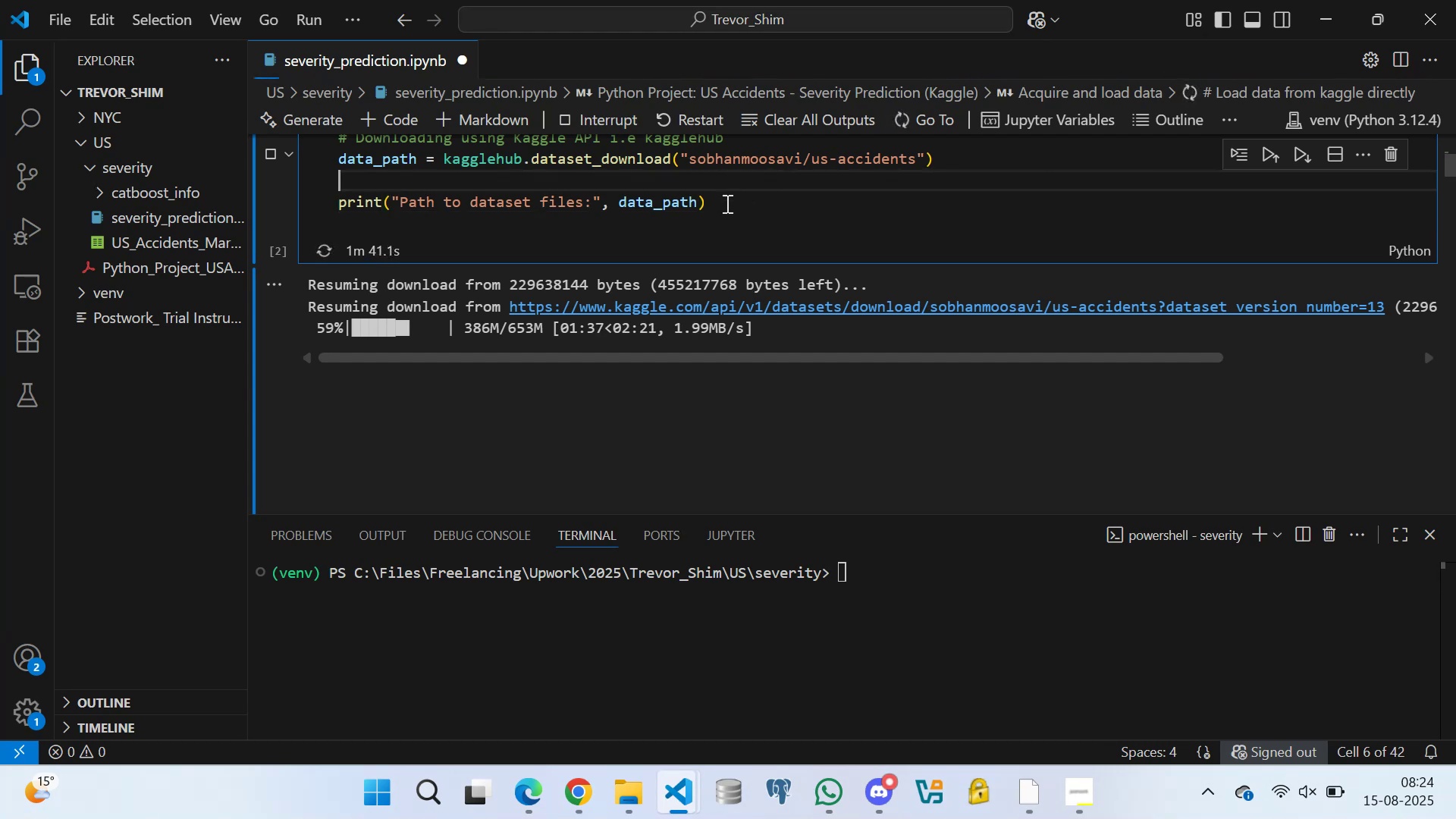 
left_click([726, 203])
 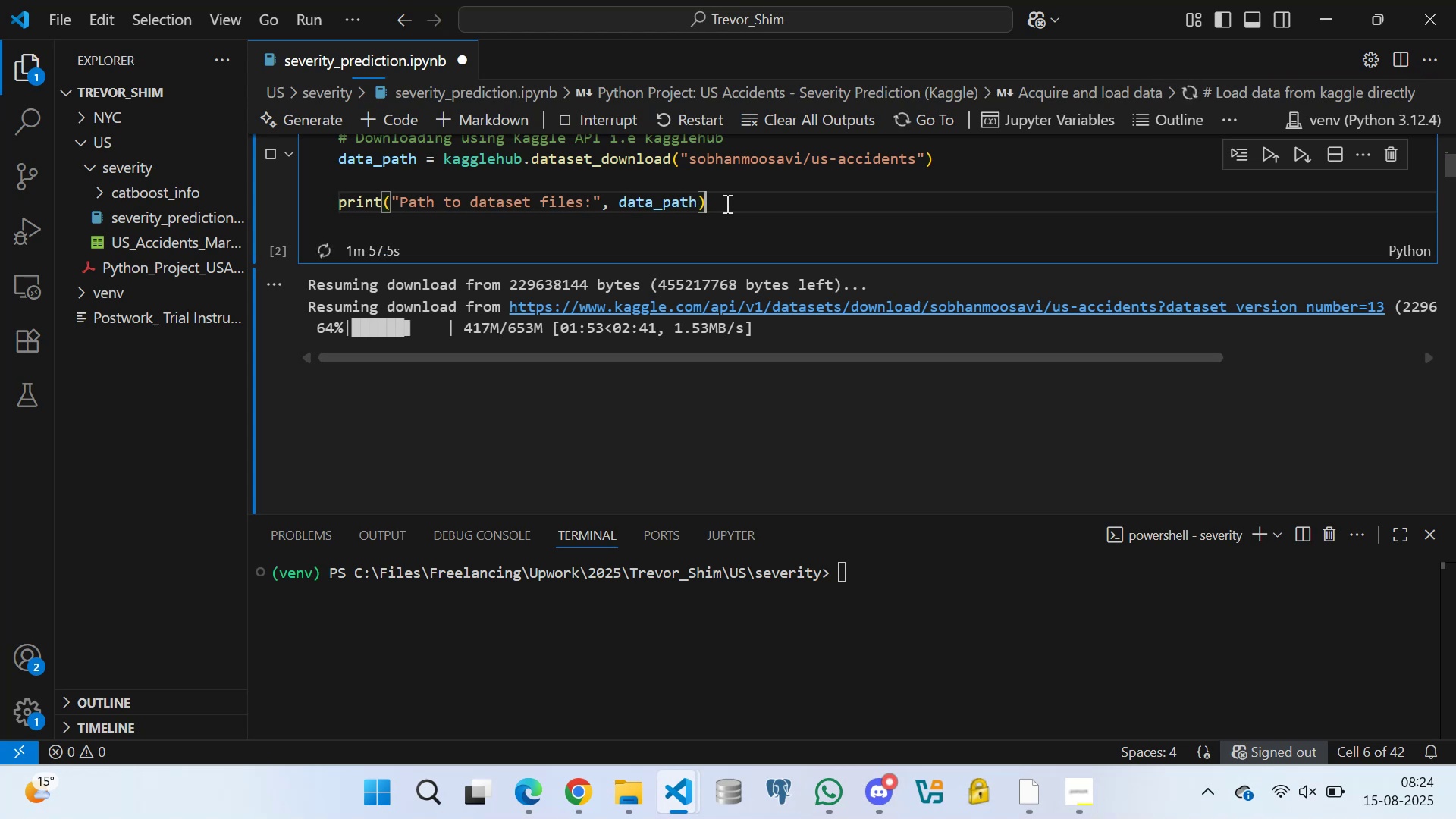 
wait(21.19)
 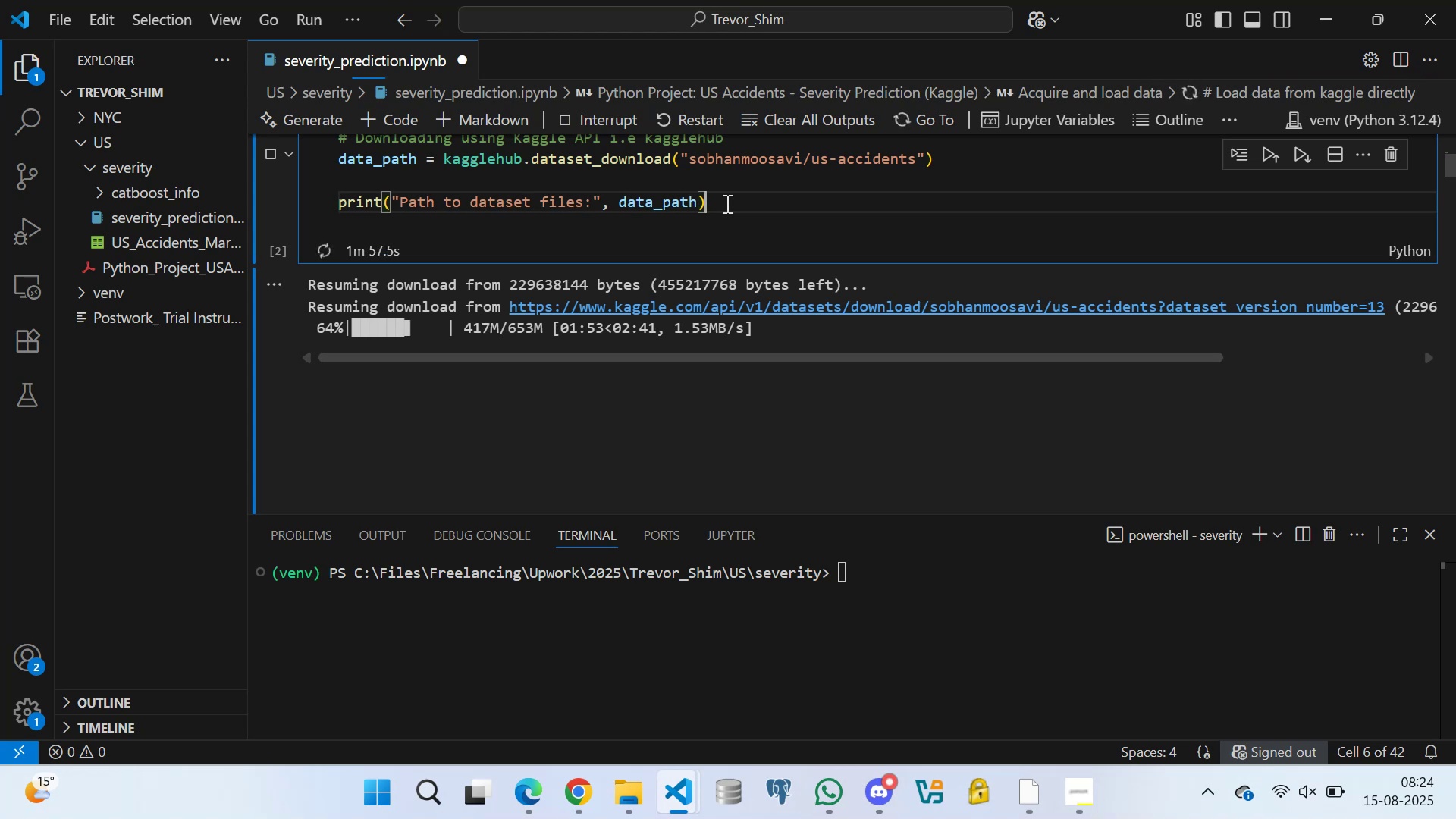 
left_click([522, 234])
 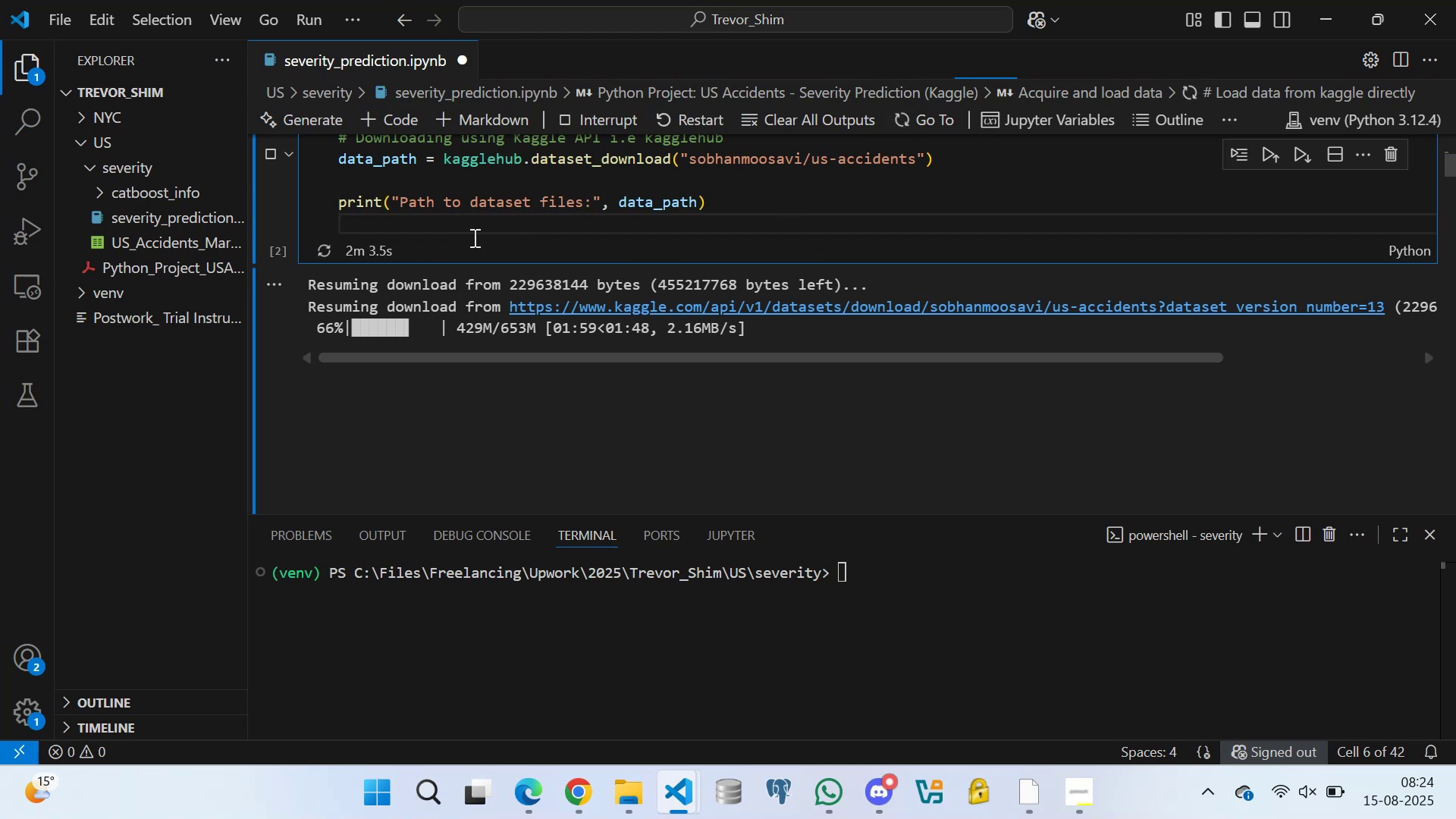 
left_click([473, 237])
 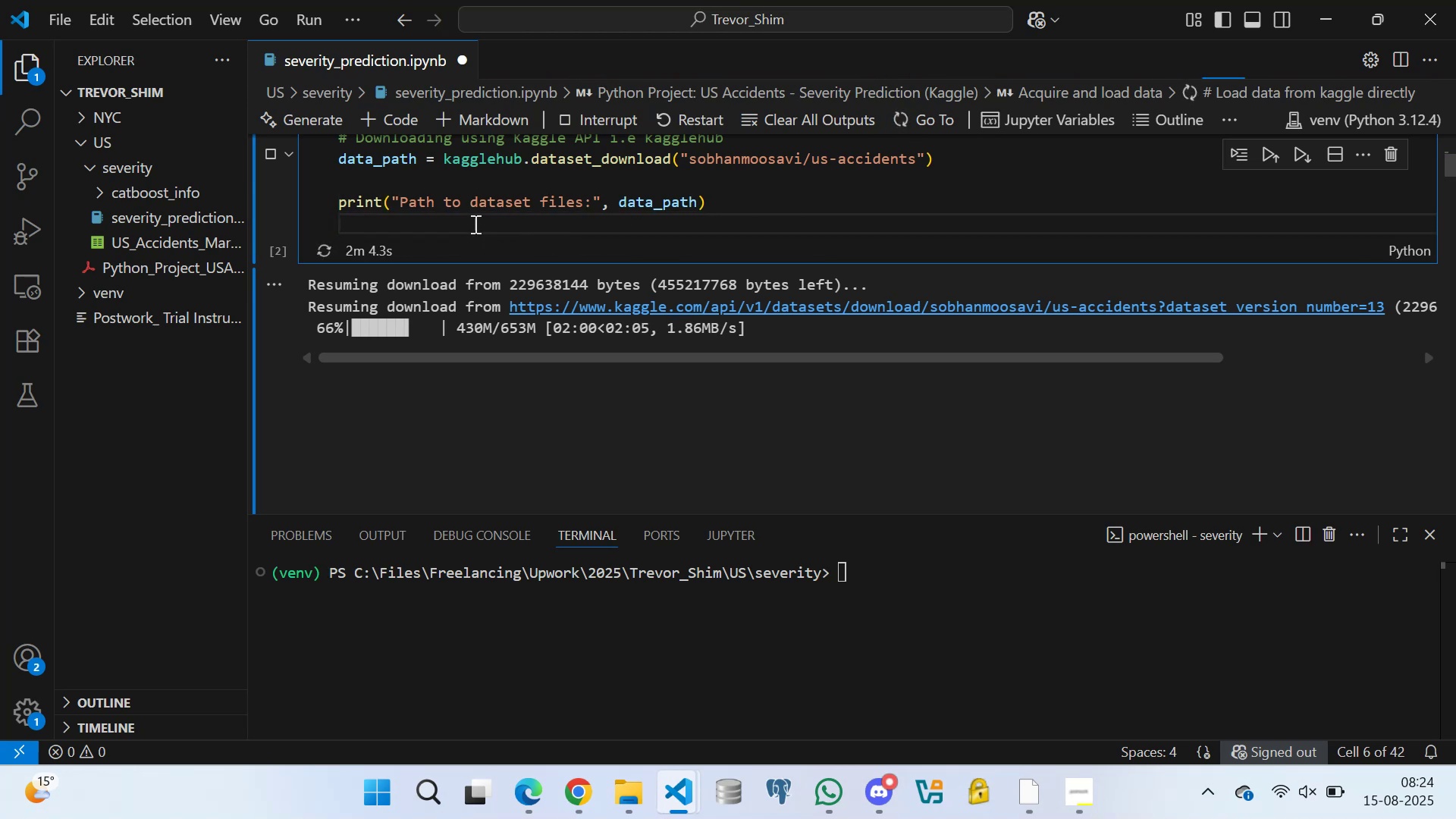 
left_click([475, 221])
 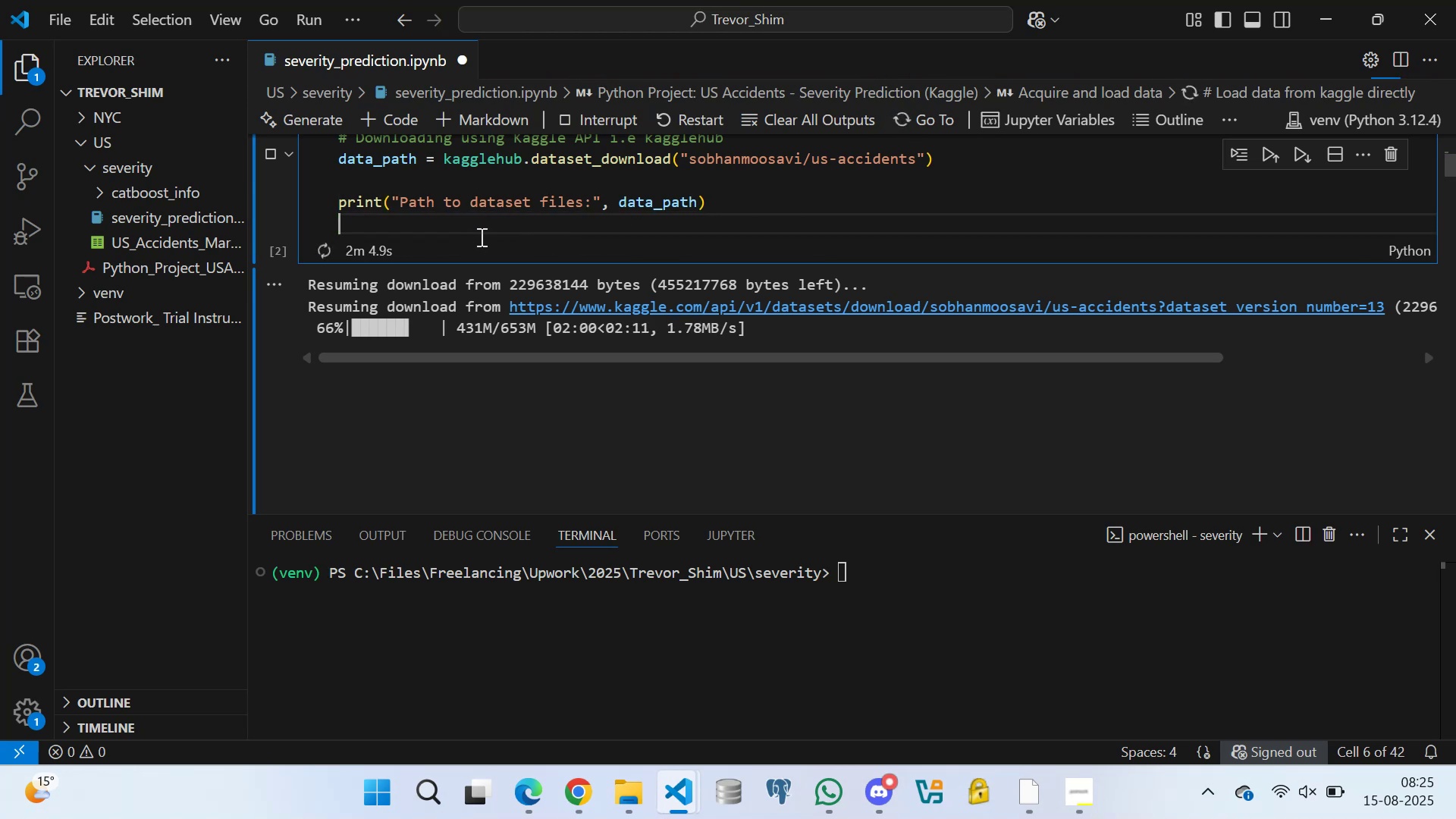 
left_click([480, 237])
 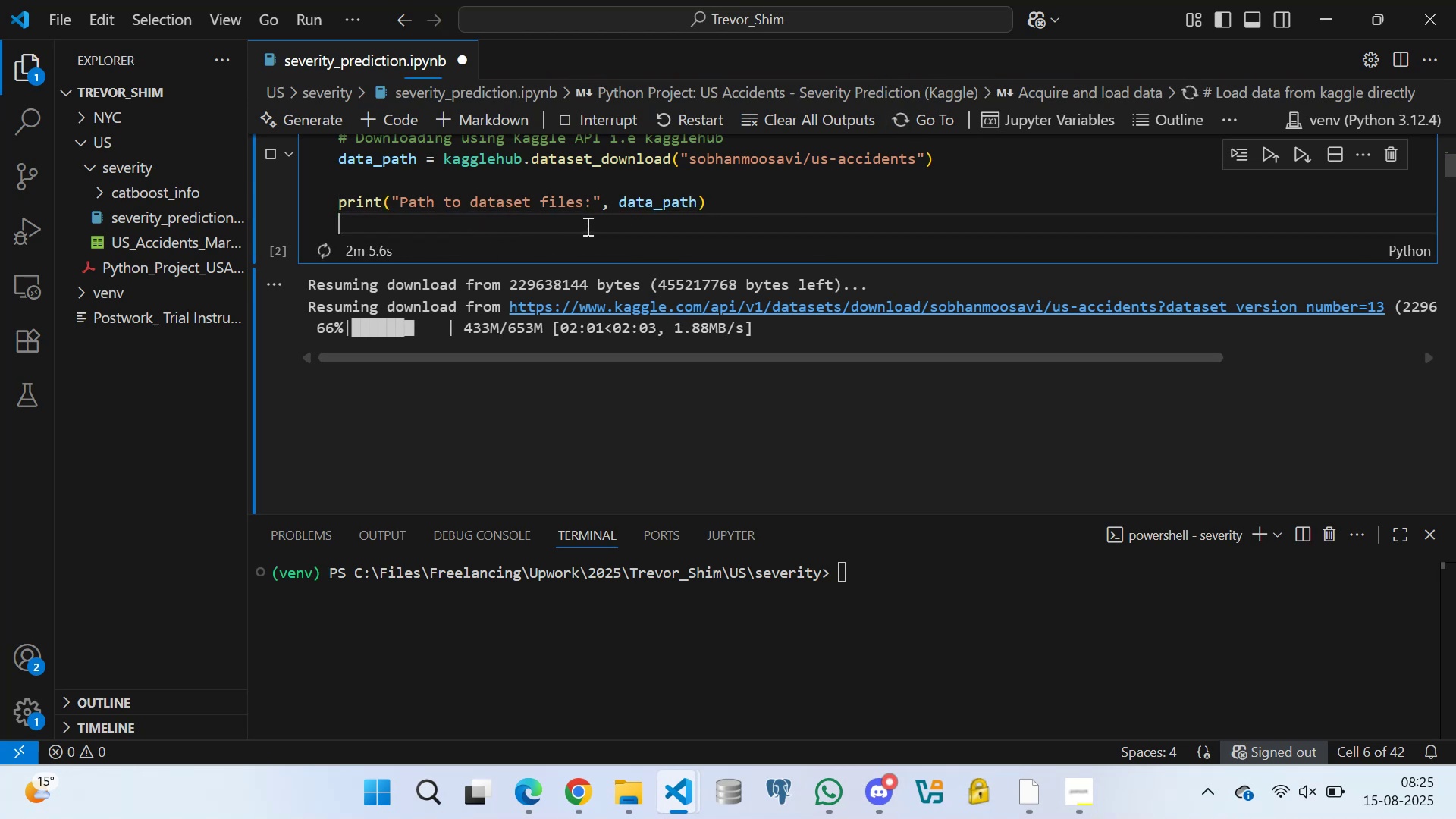 
left_click([594, 223])
 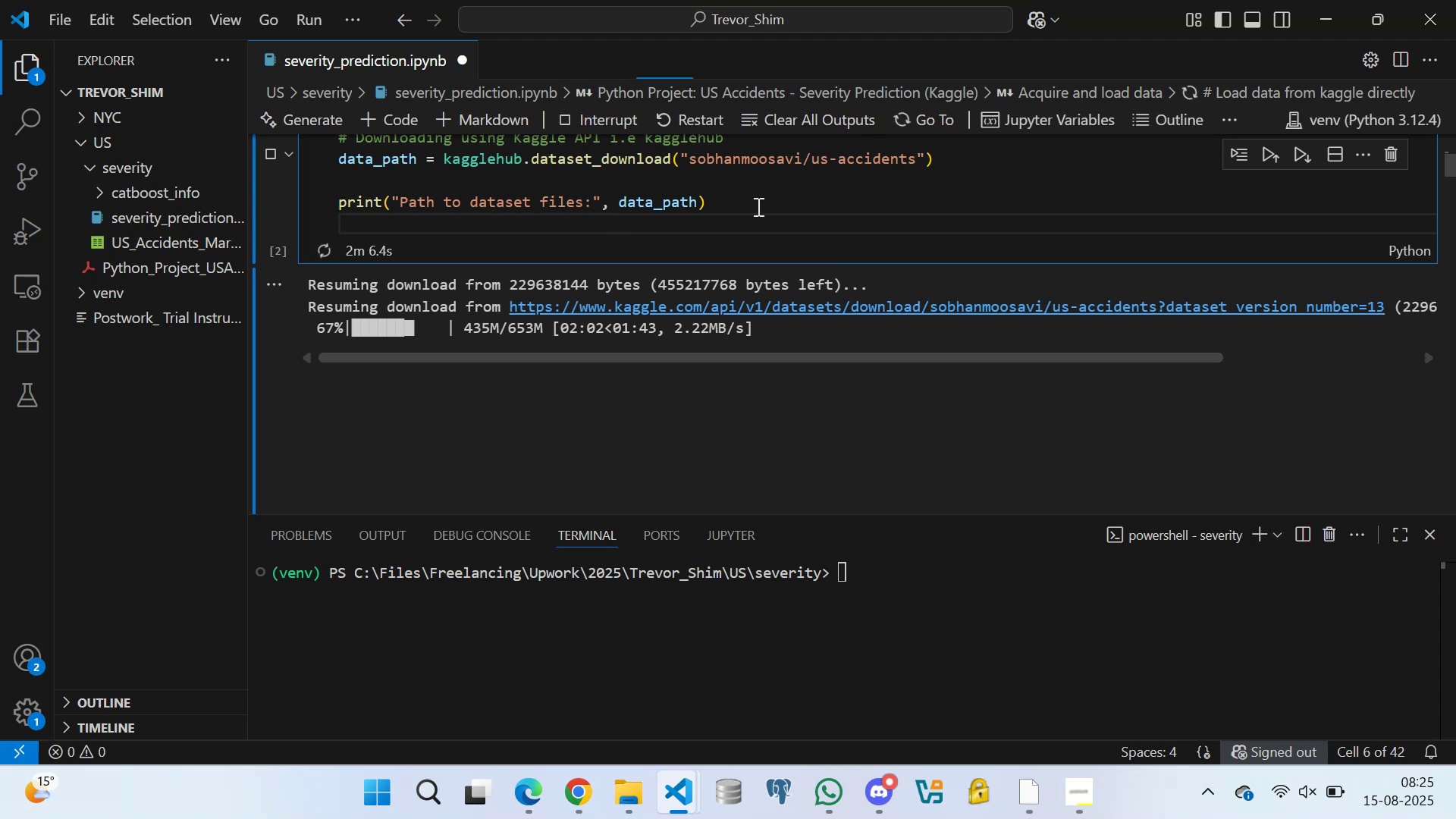 
left_click([757, 205])
 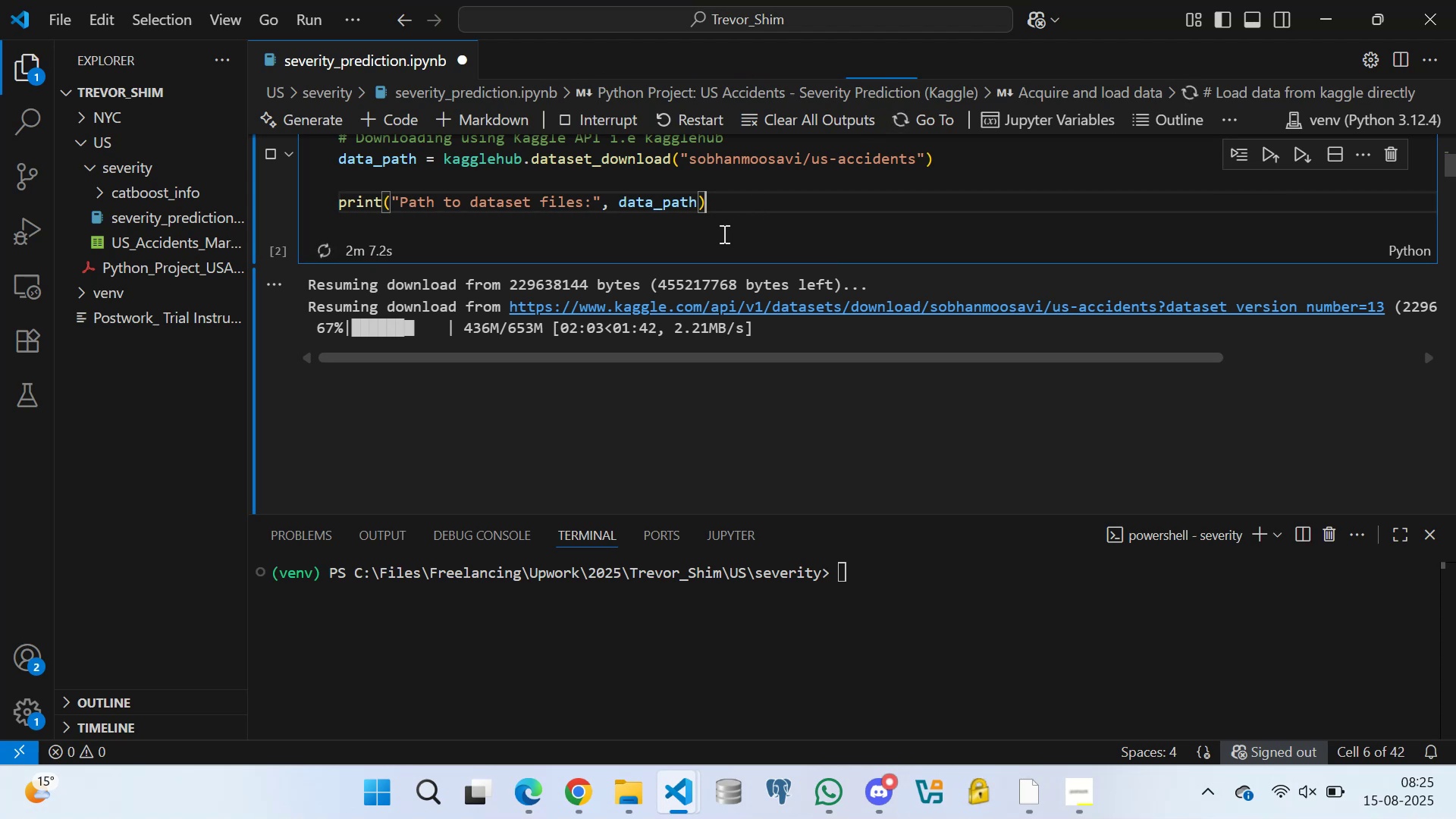 
left_click([723, 234])
 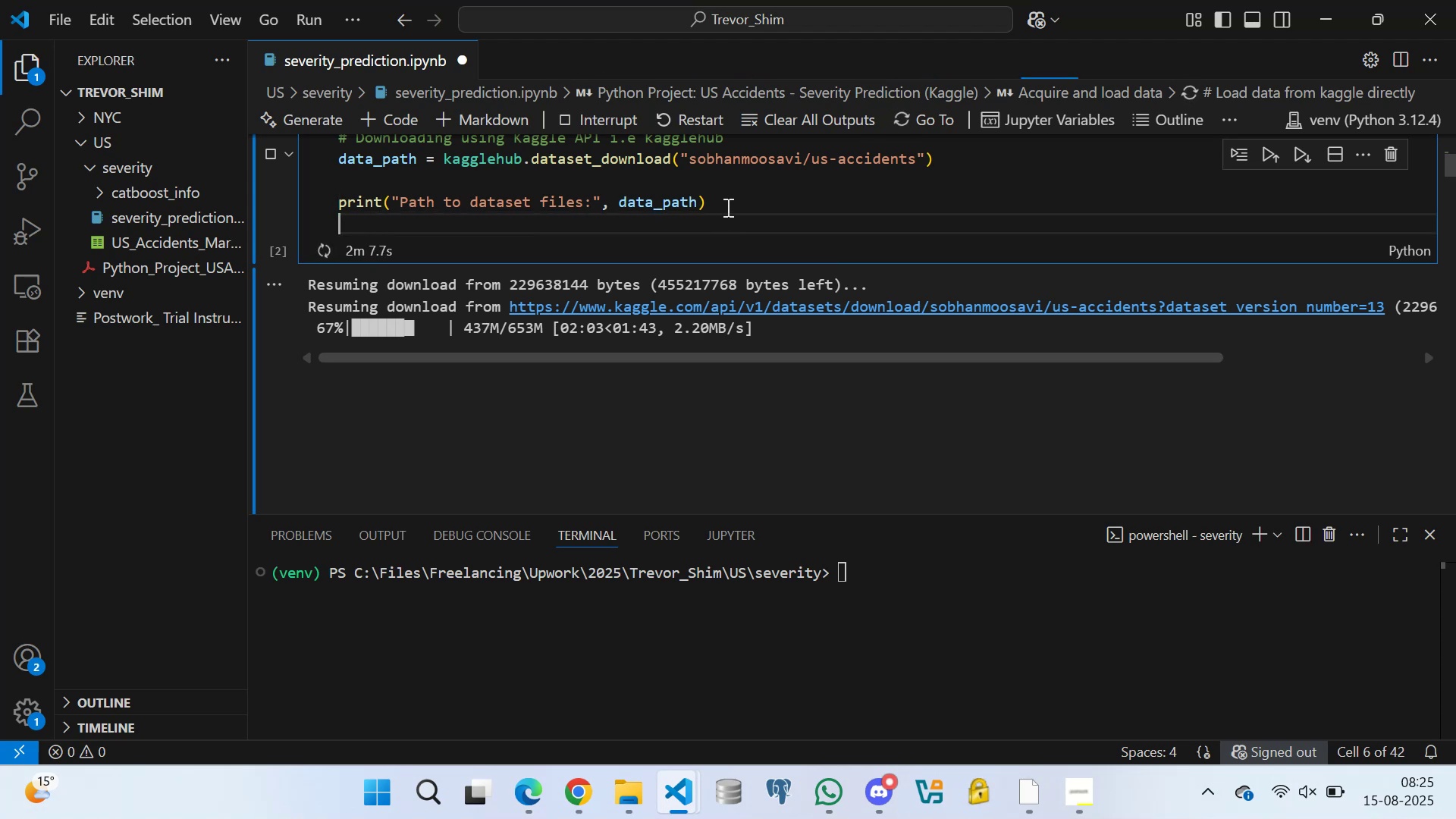 
left_click([726, 207])
 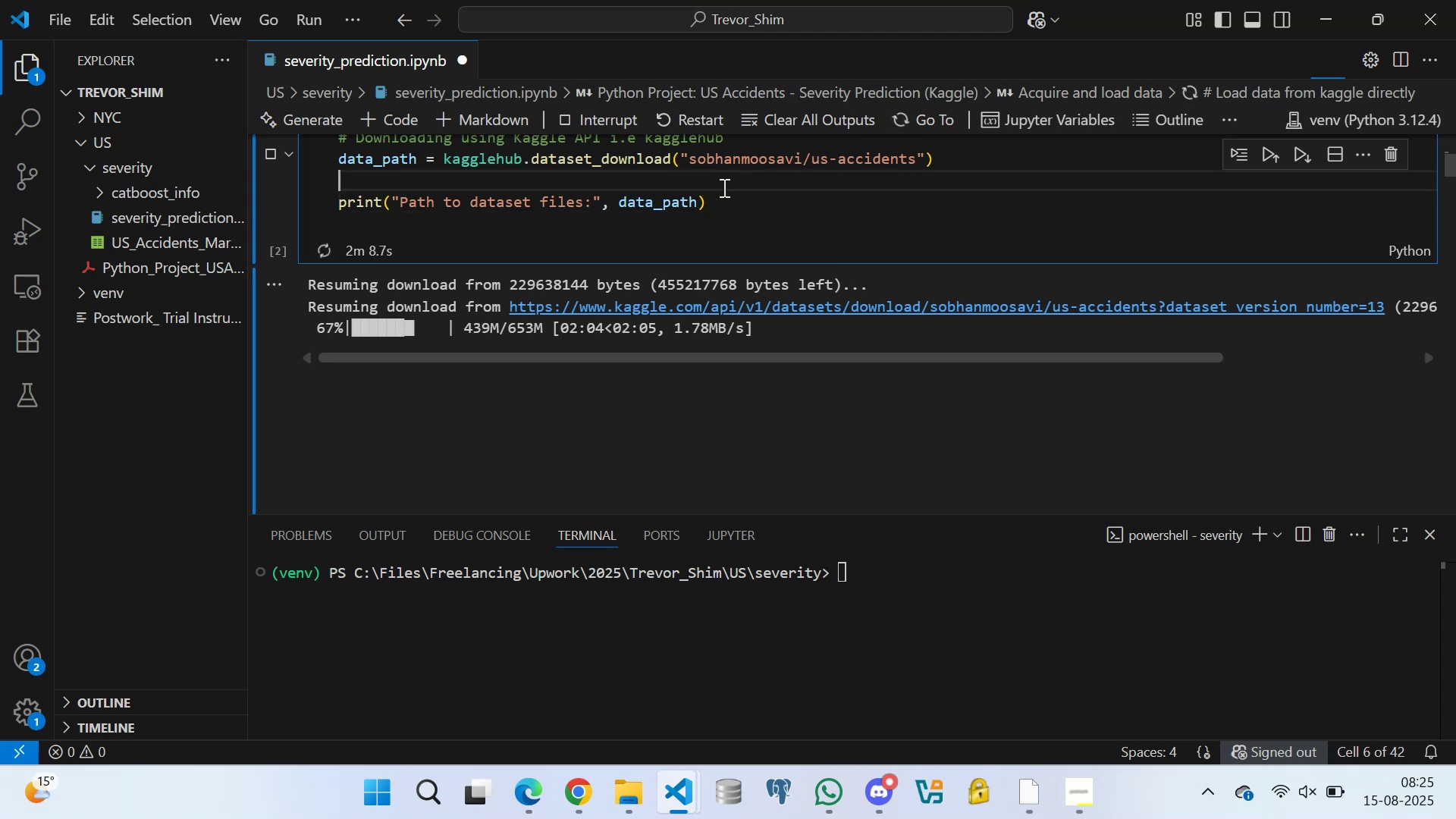 
left_click([722, 211])
 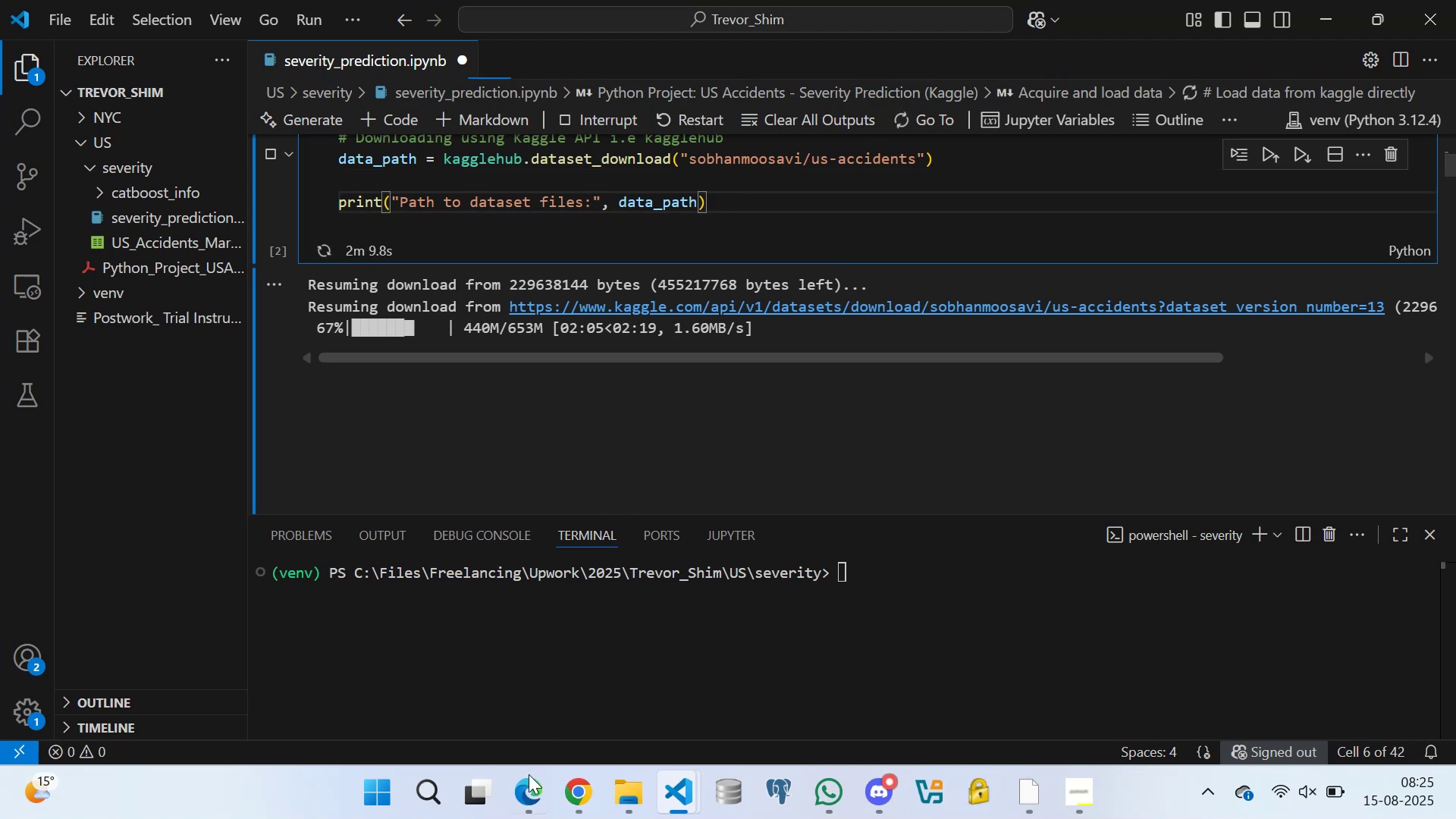 
left_click([522, 804])
 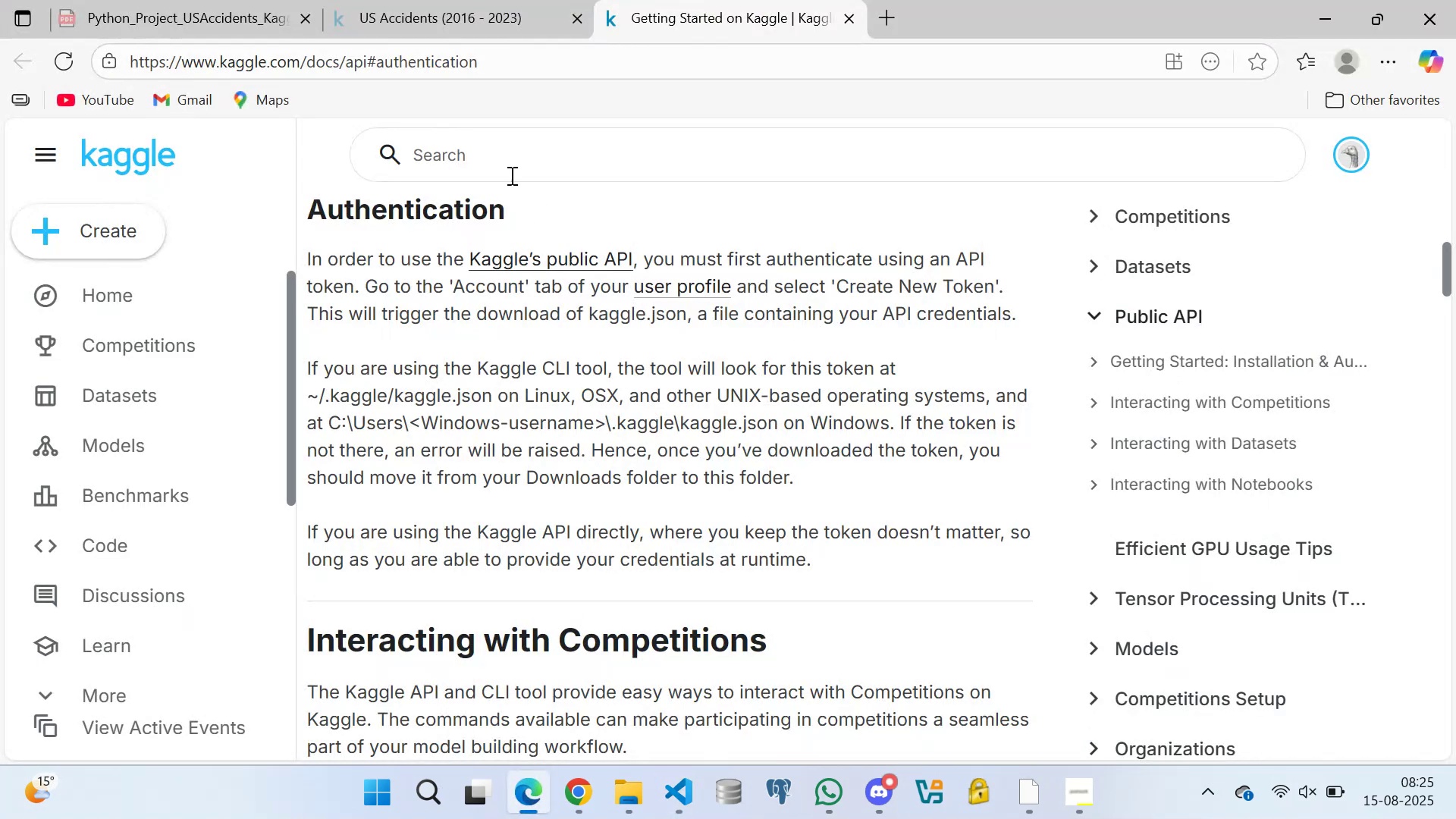 
scroll: coordinate [597, 242], scroll_direction: up, amount: 19.0
 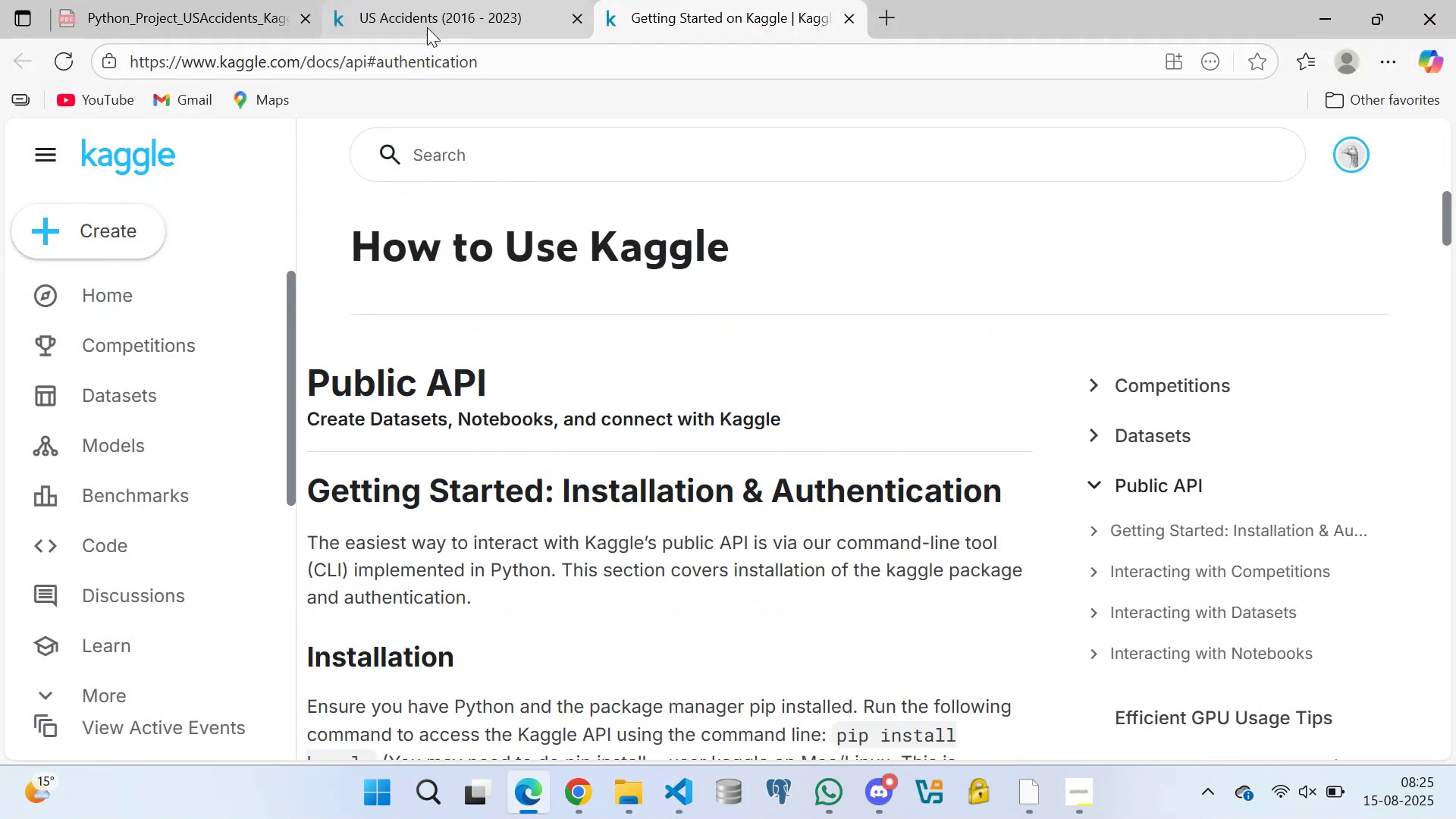 
left_click([431, 13])
 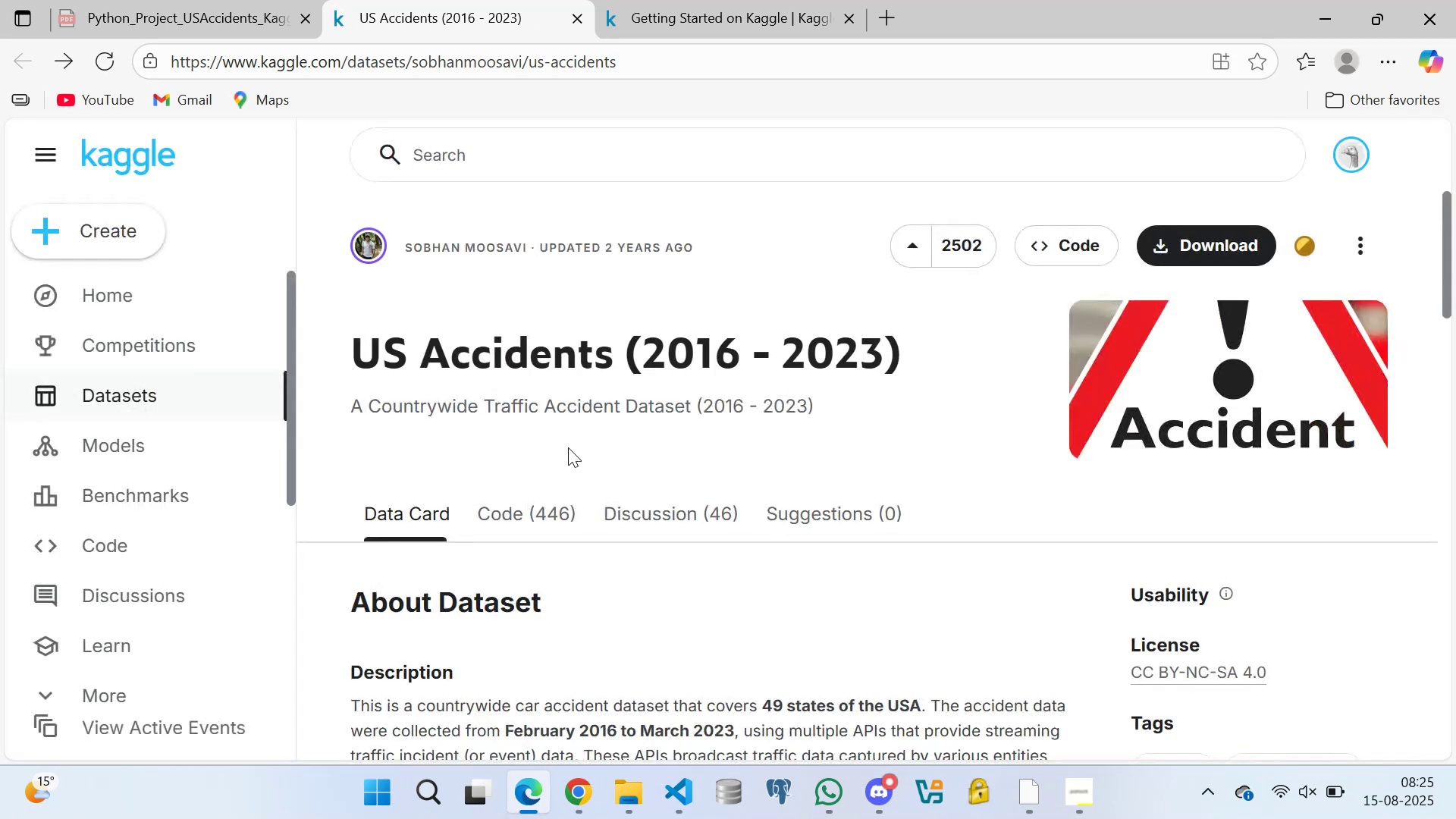 
left_click([745, 238])
 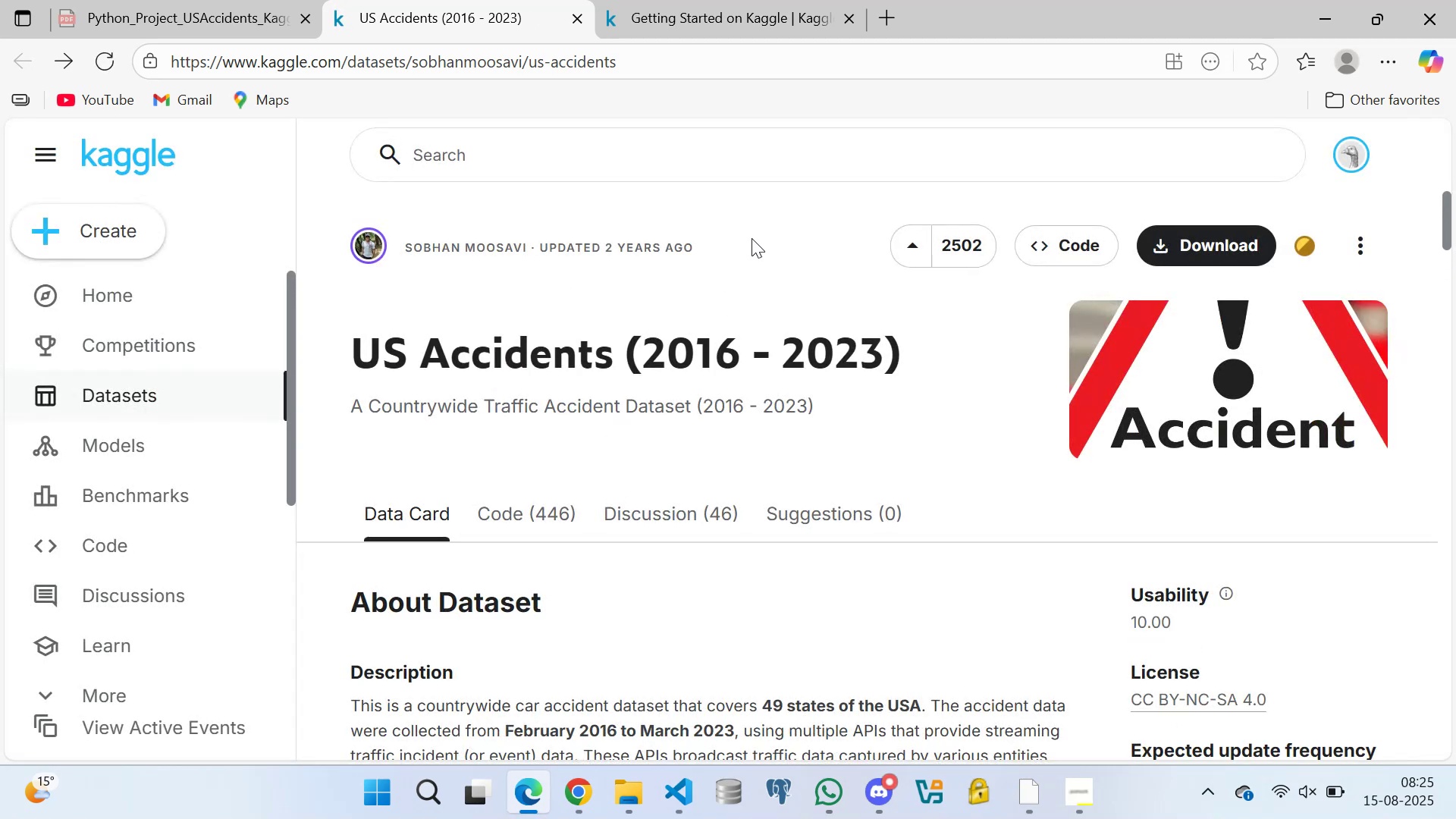 
scroll: coordinate [786, 329], scroll_direction: up, amount: 2.0
 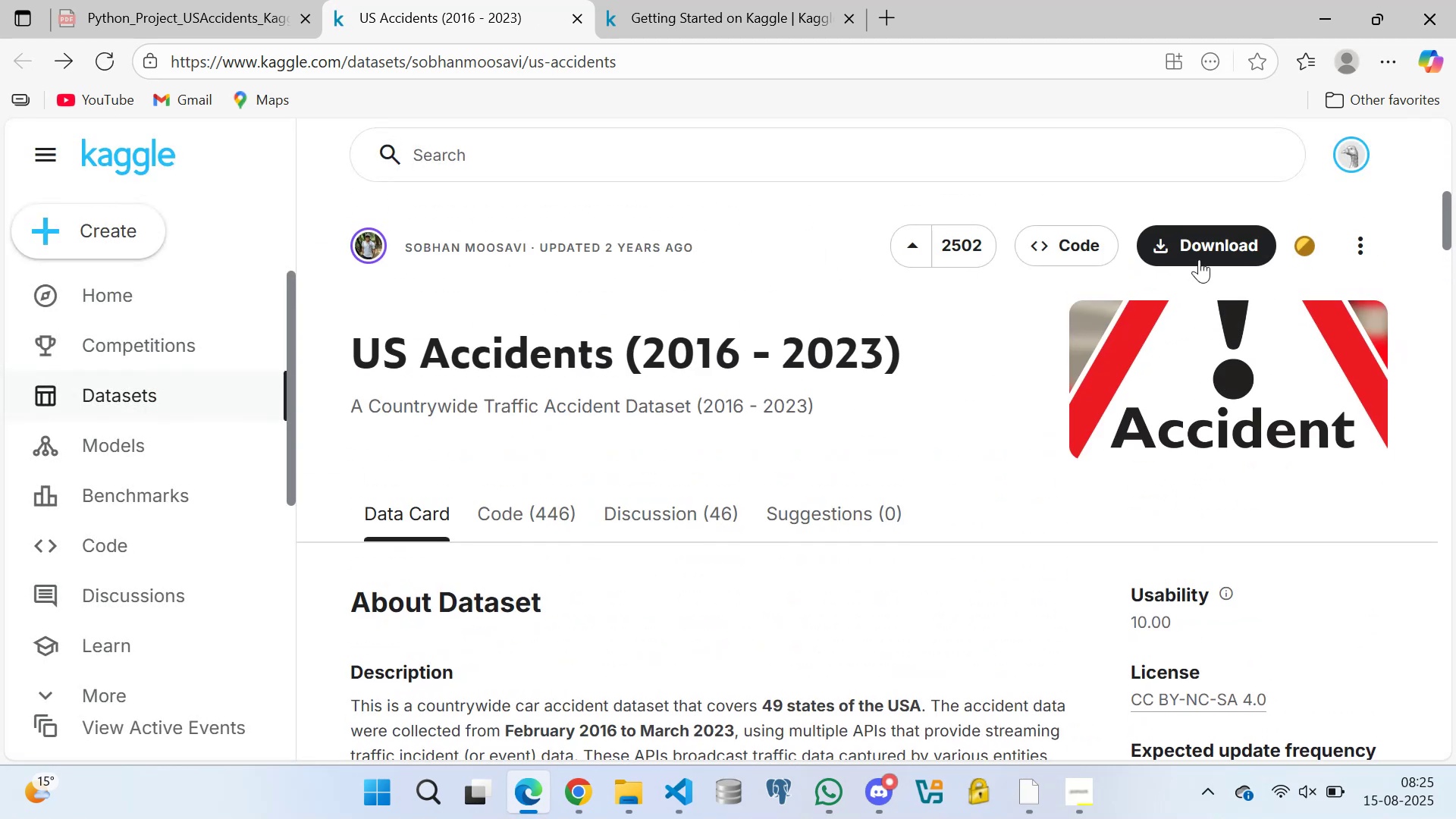 
left_click([1172, 243])
 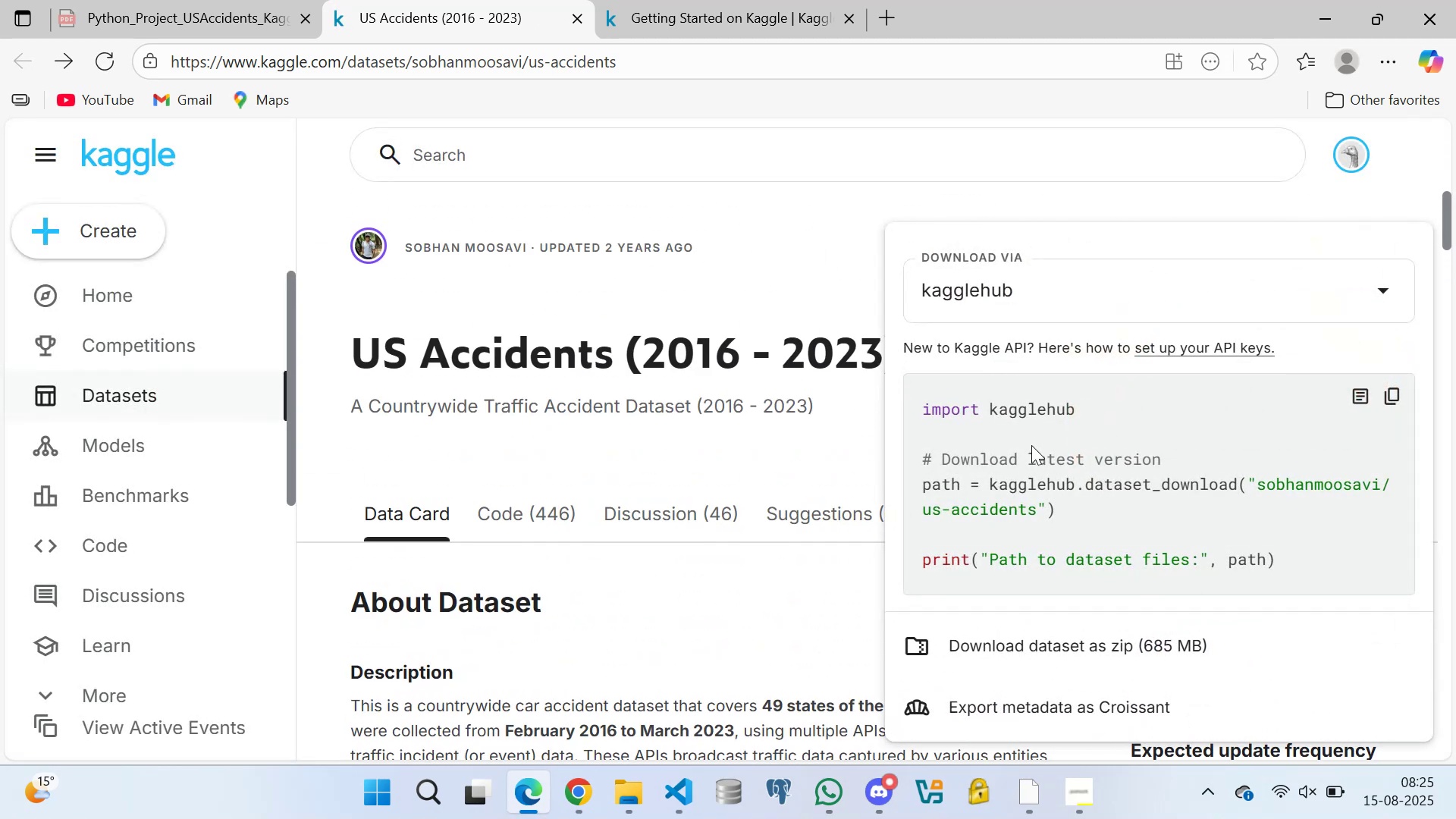 
scroll: coordinate [954, 542], scroll_direction: down, amount: 9.0
 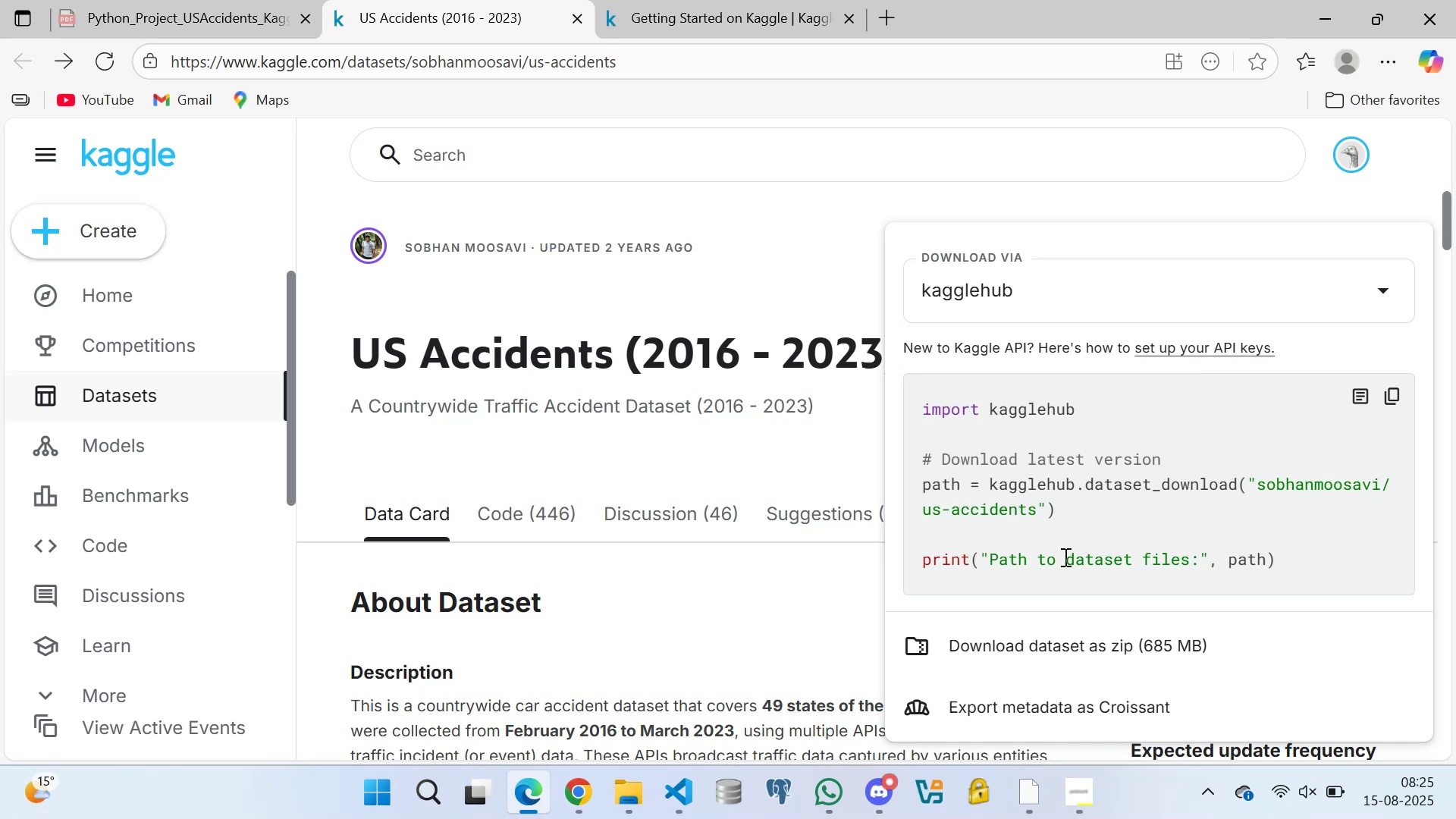 
scroll: coordinate [1031, 537], scroll_direction: up, amount: 1.0
 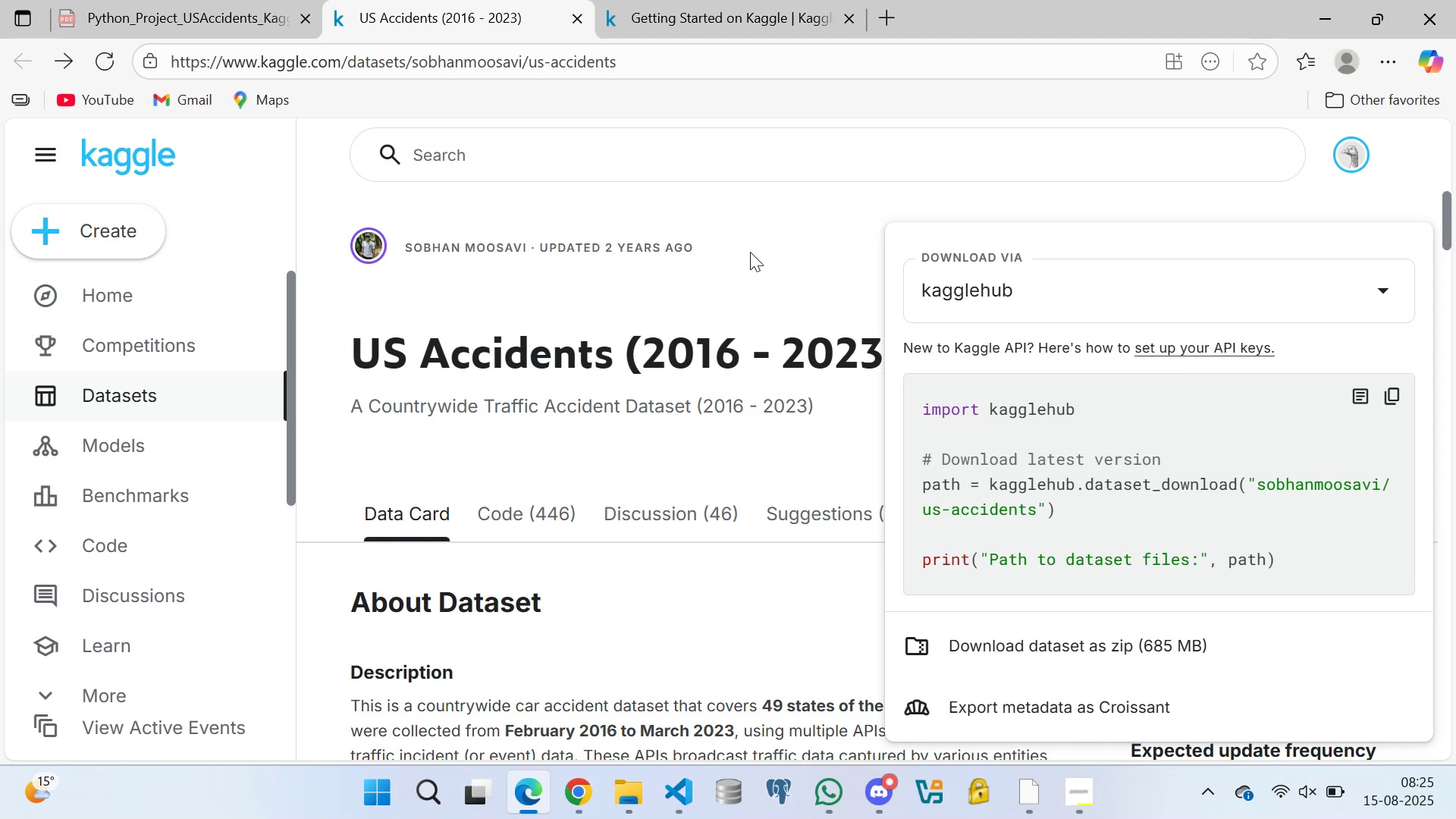 
left_click([748, 234])
 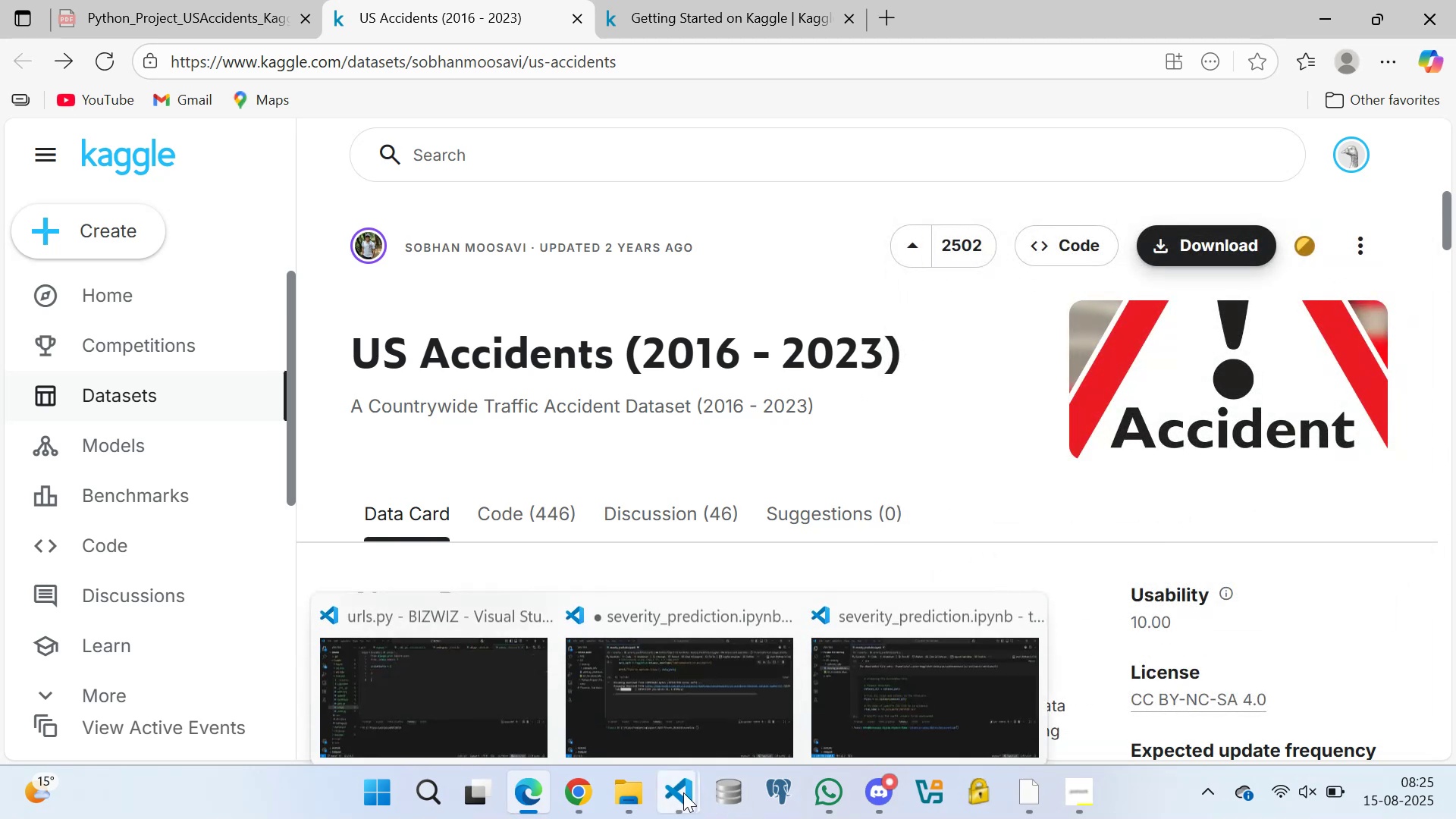 
left_click([683, 646])
 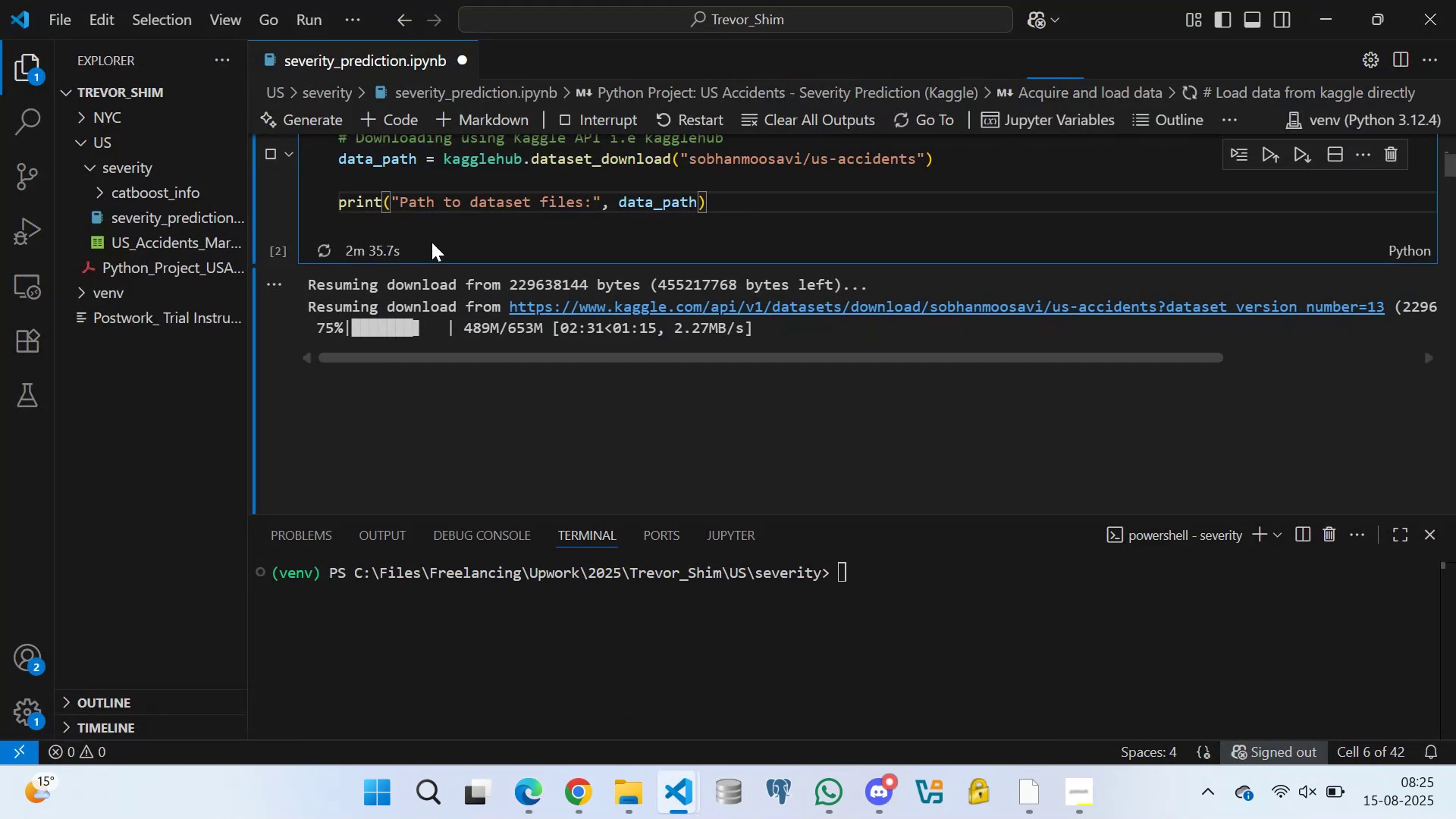 
left_click([426, 222])
 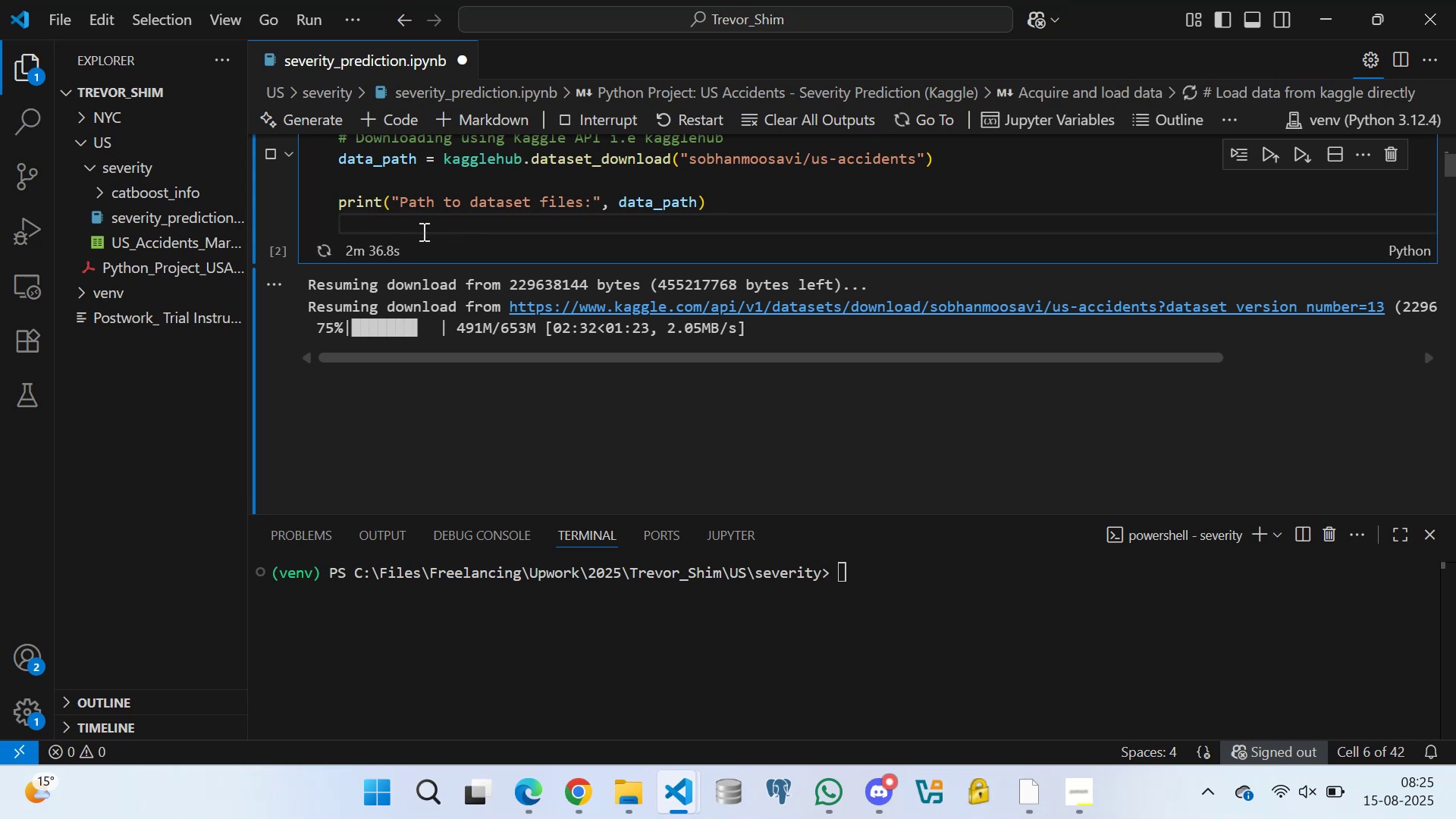 
double_click([501, 237])
 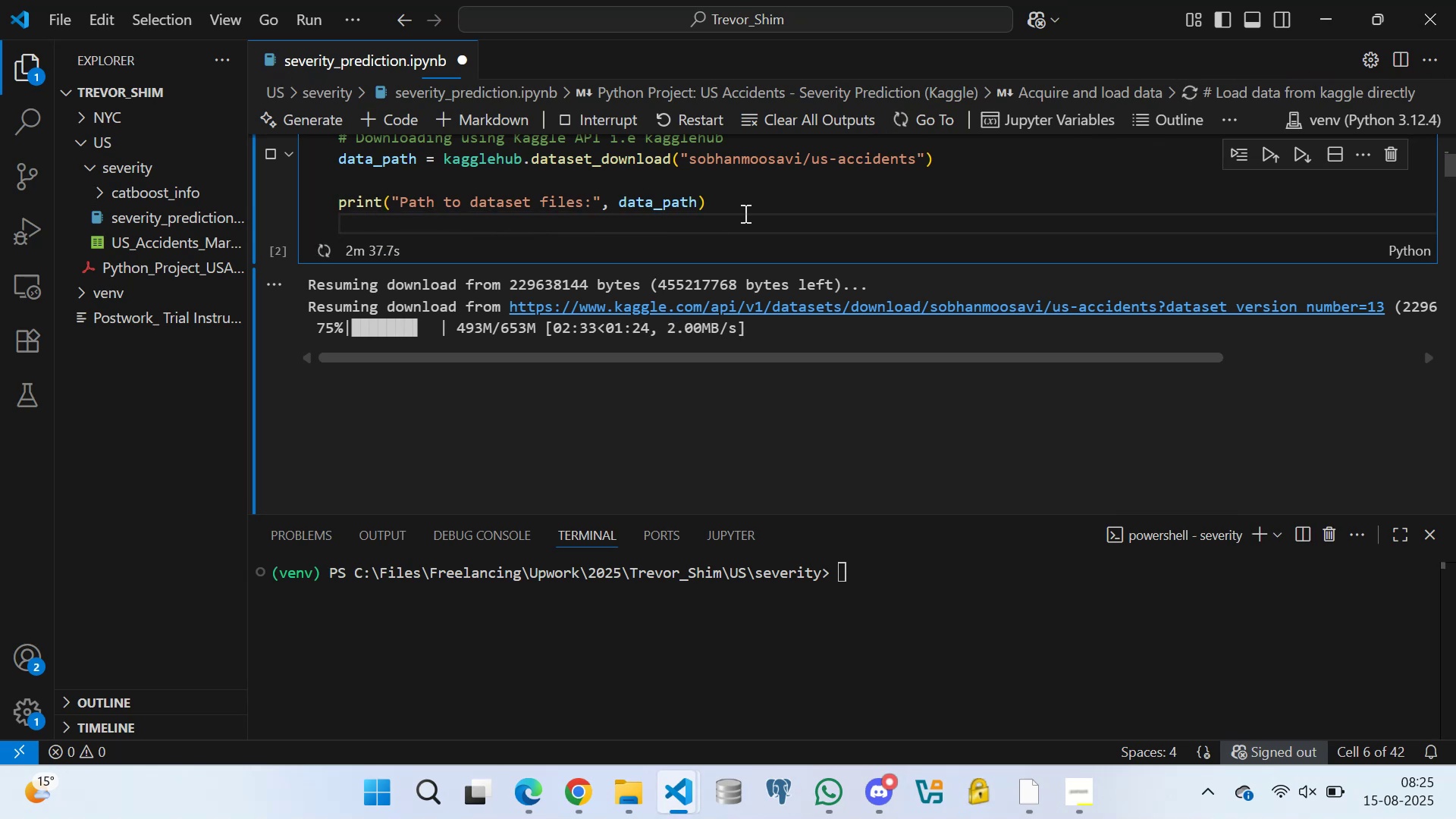 
left_click([751, 210])
 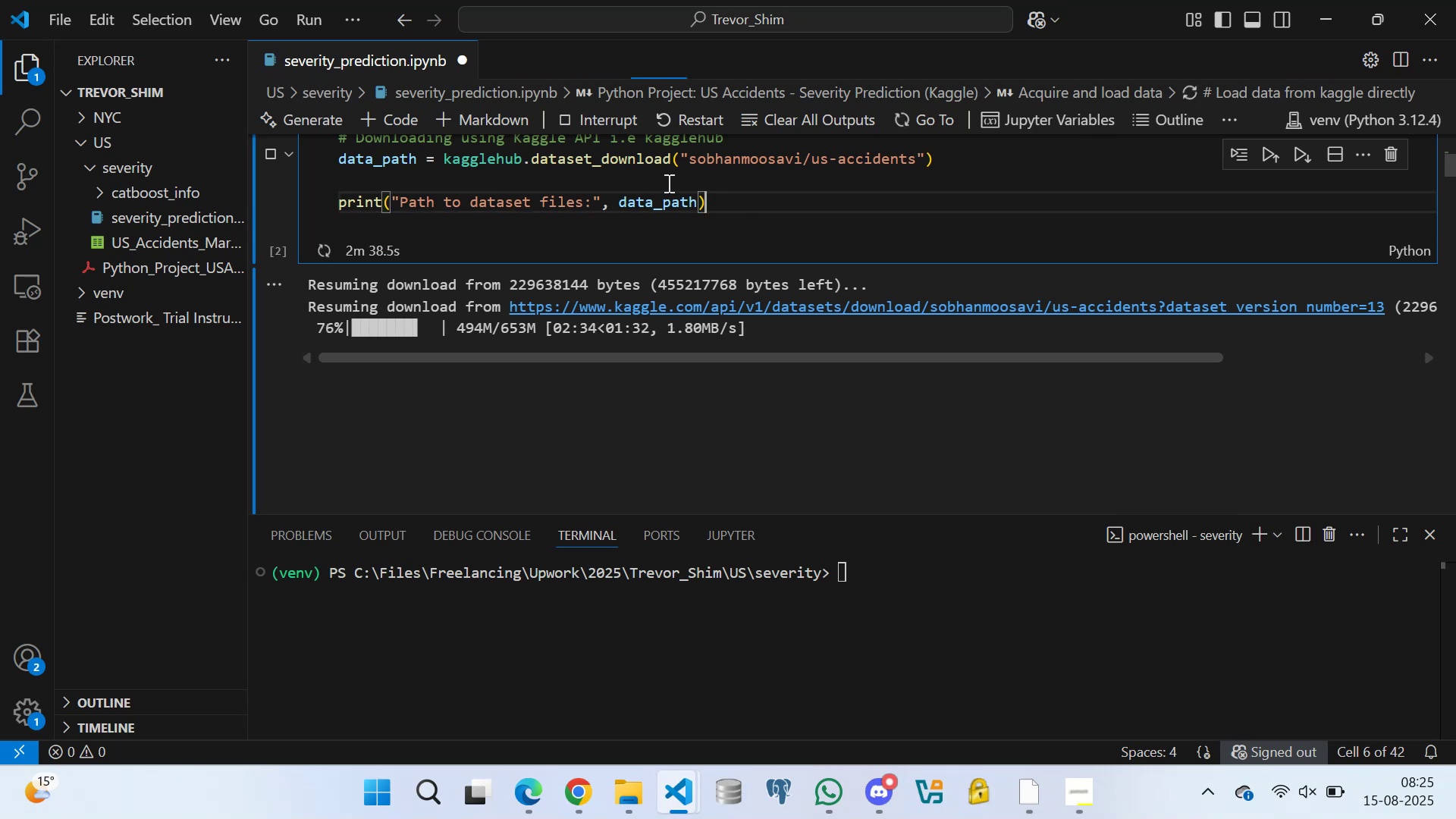 
left_click([660, 179])
 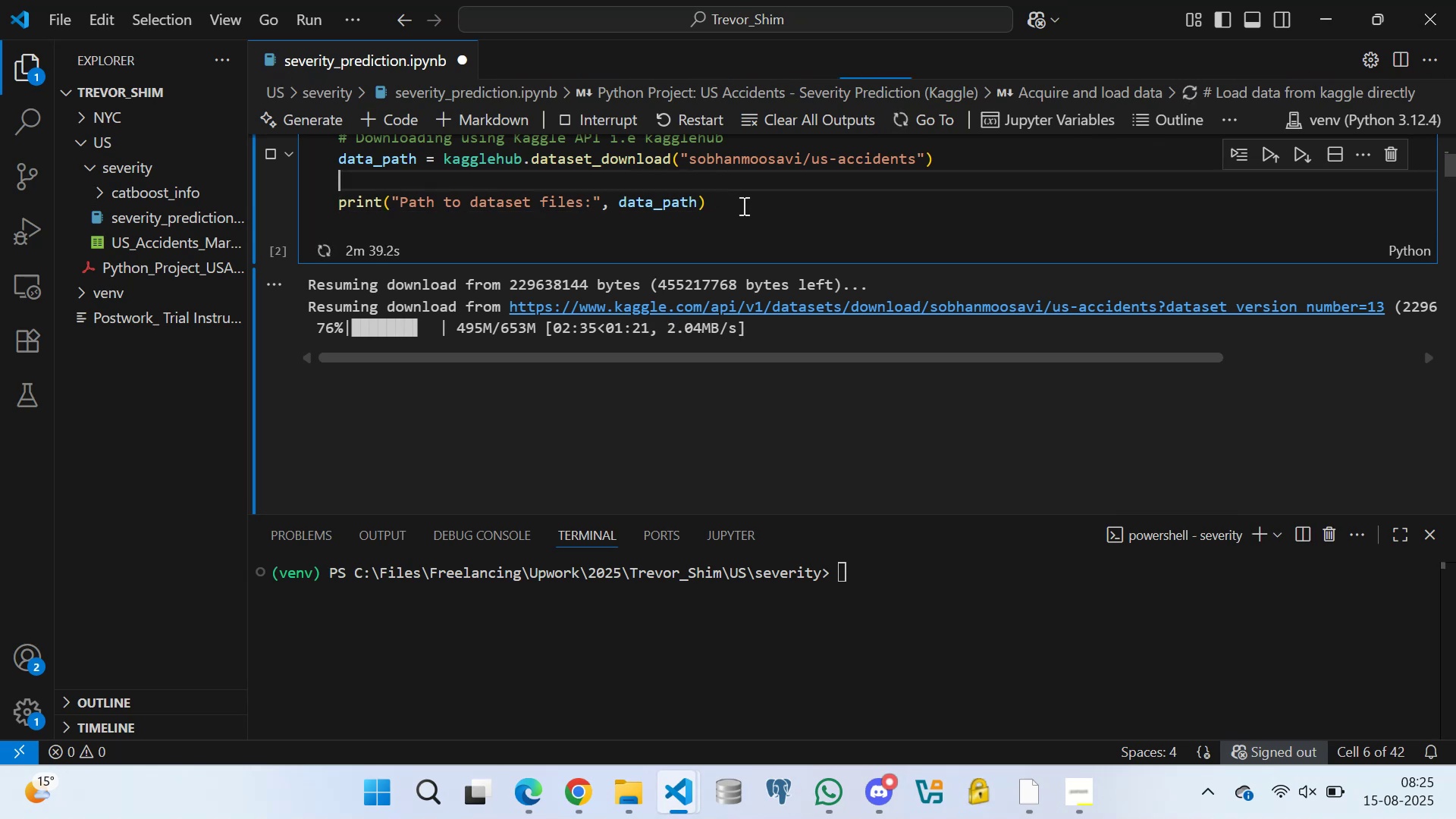 
left_click([744, 206])
 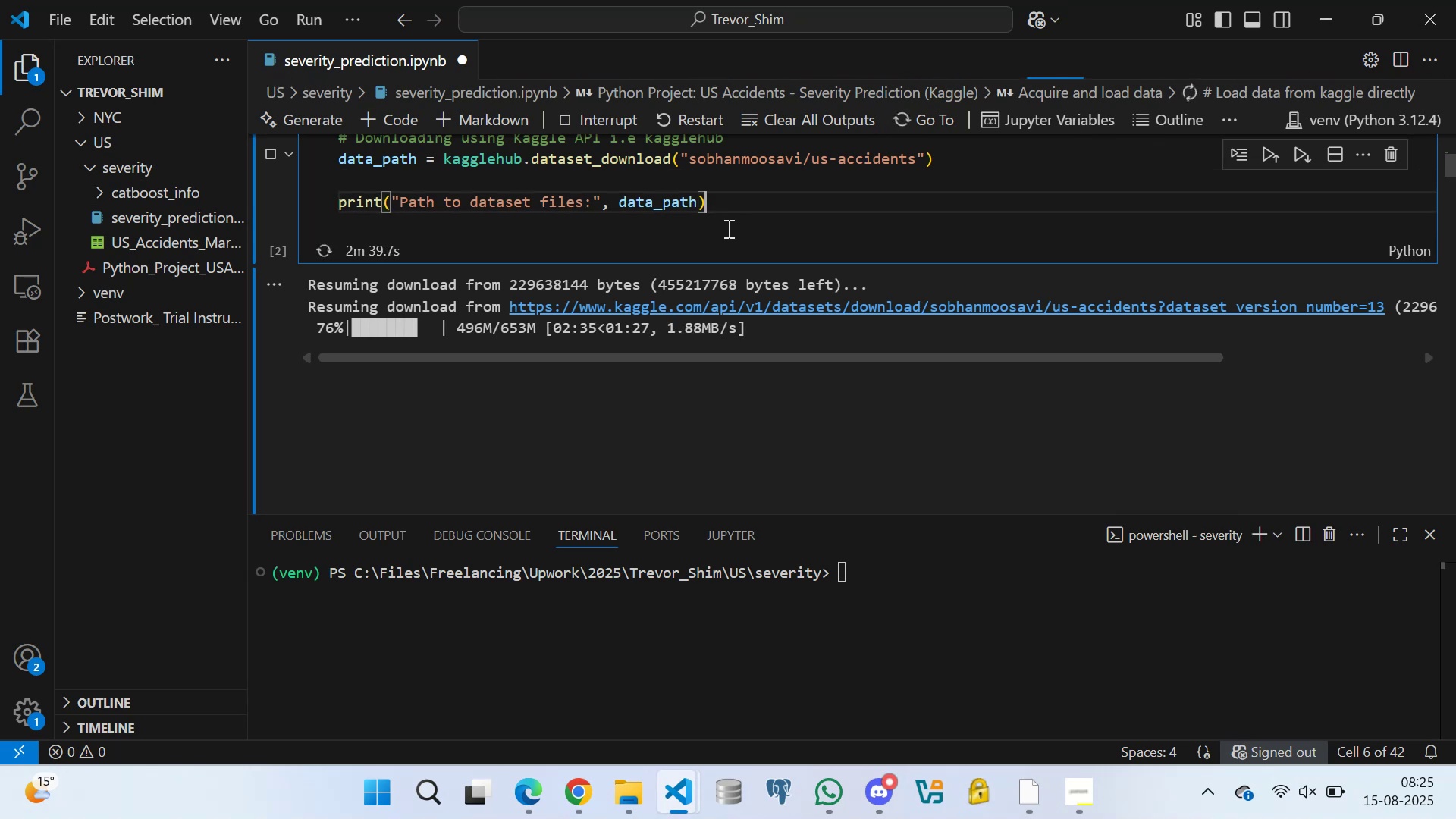 
left_click([727, 228])
 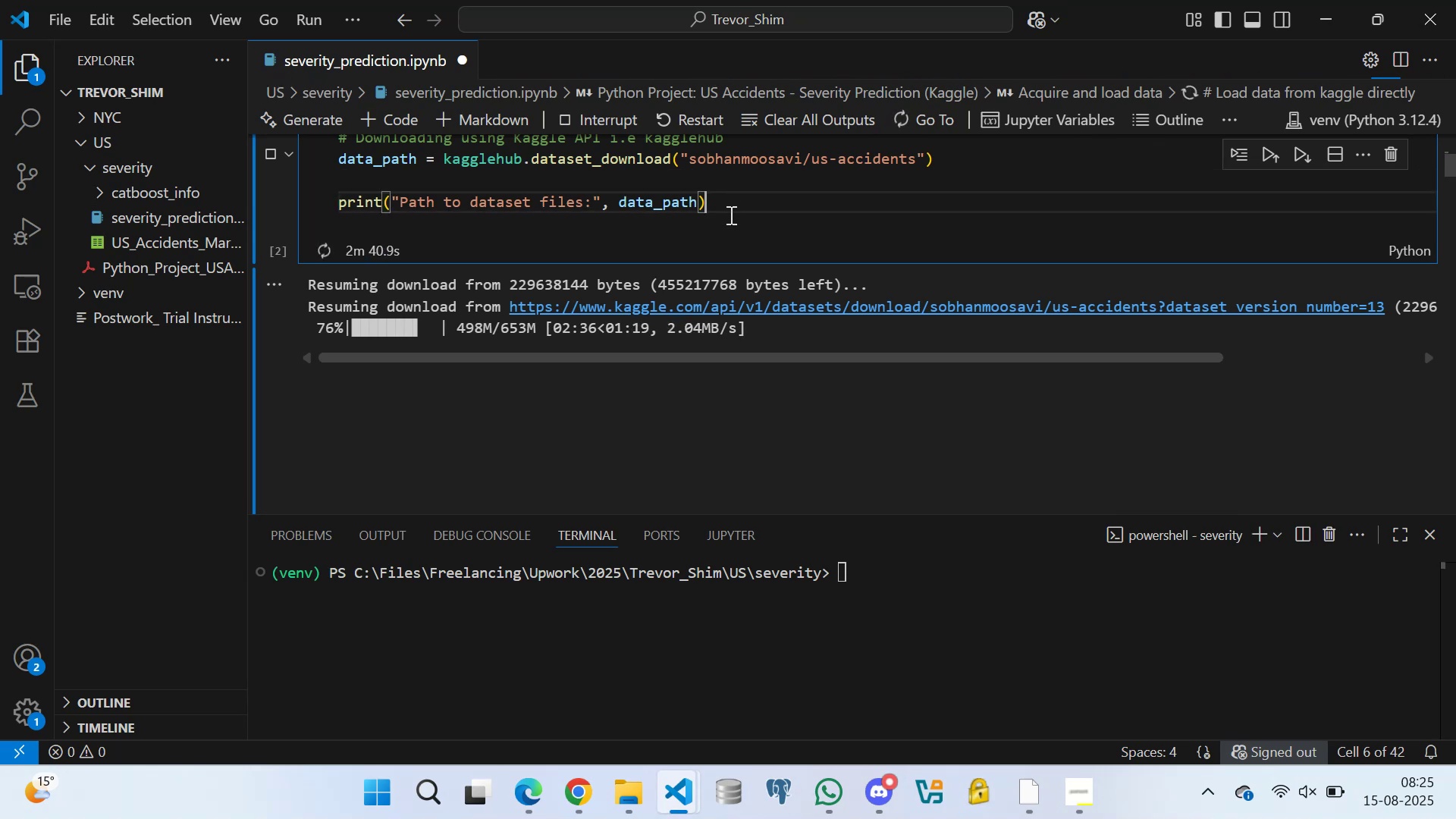 
left_click([730, 228])
 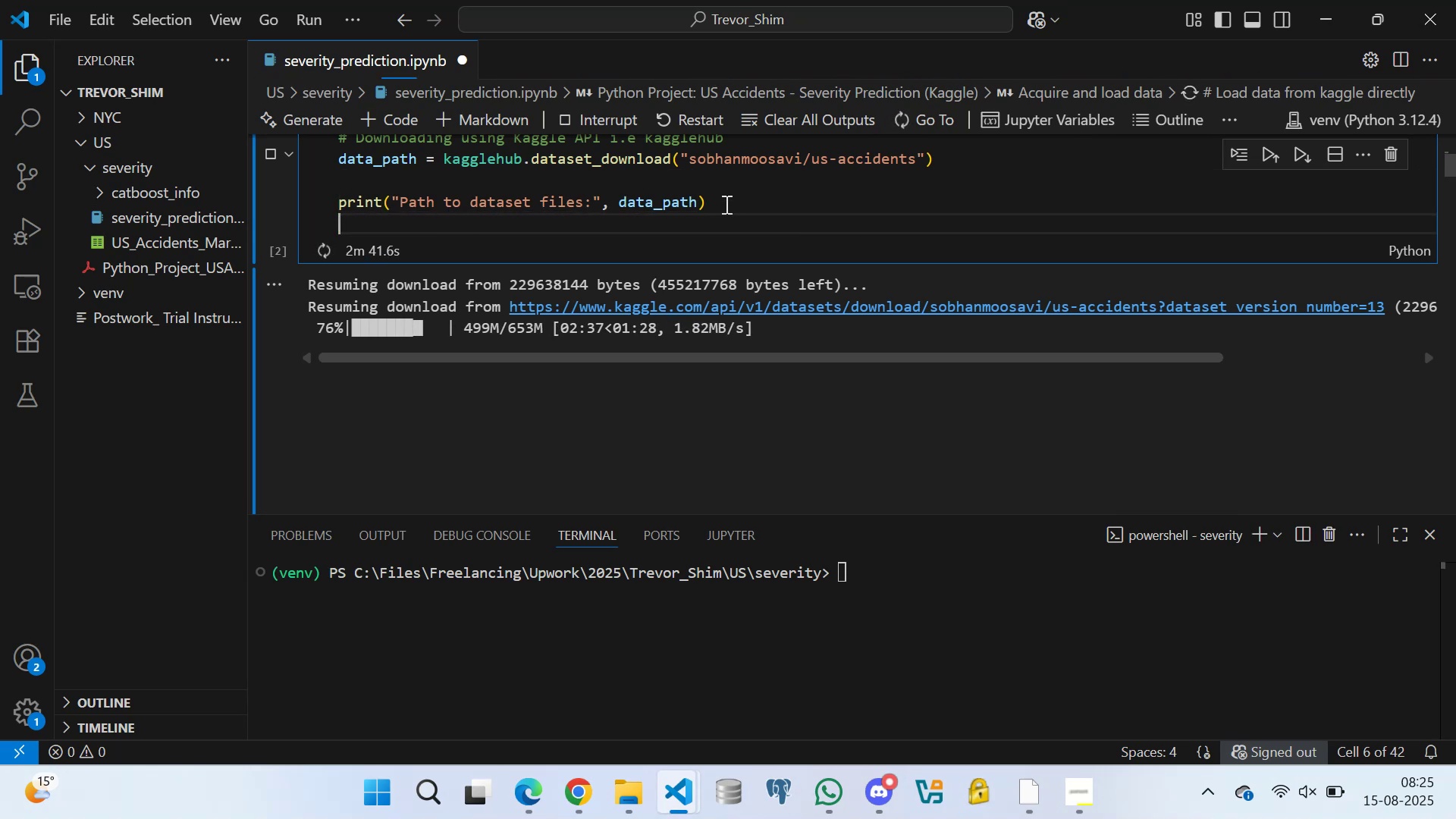 
left_click([724, 201])
 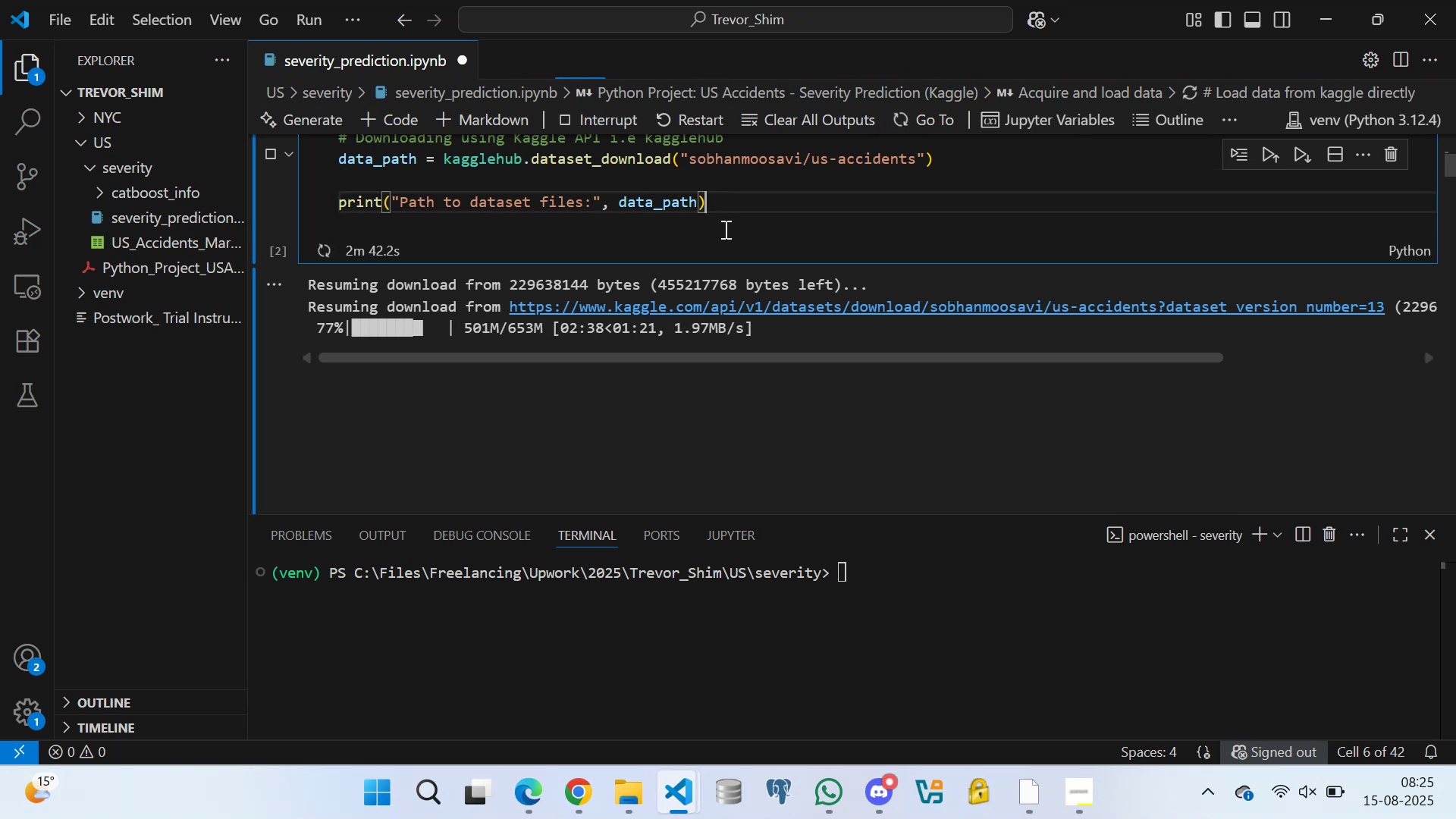 
left_click([724, 229])
 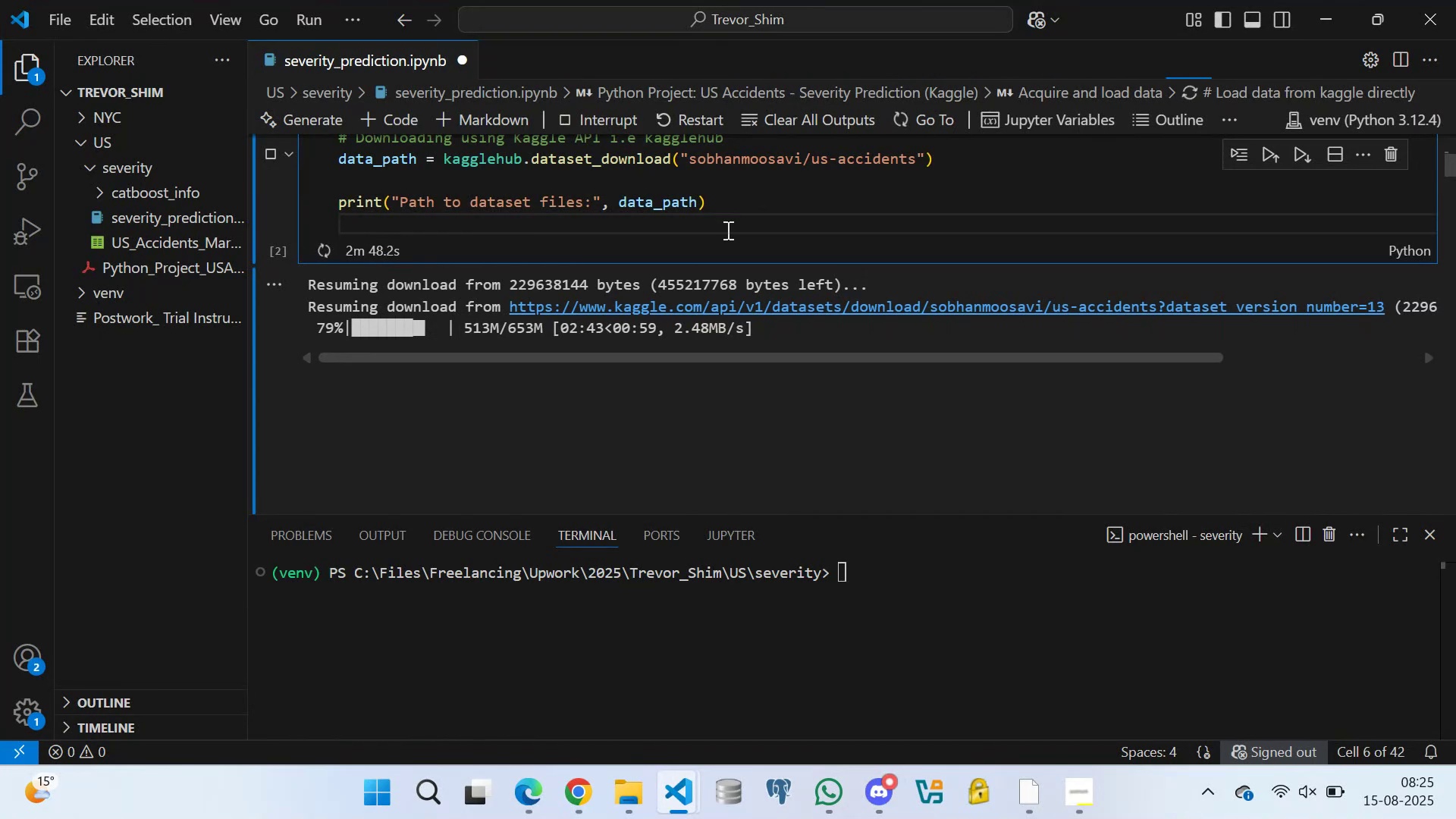 
wait(7.83)
 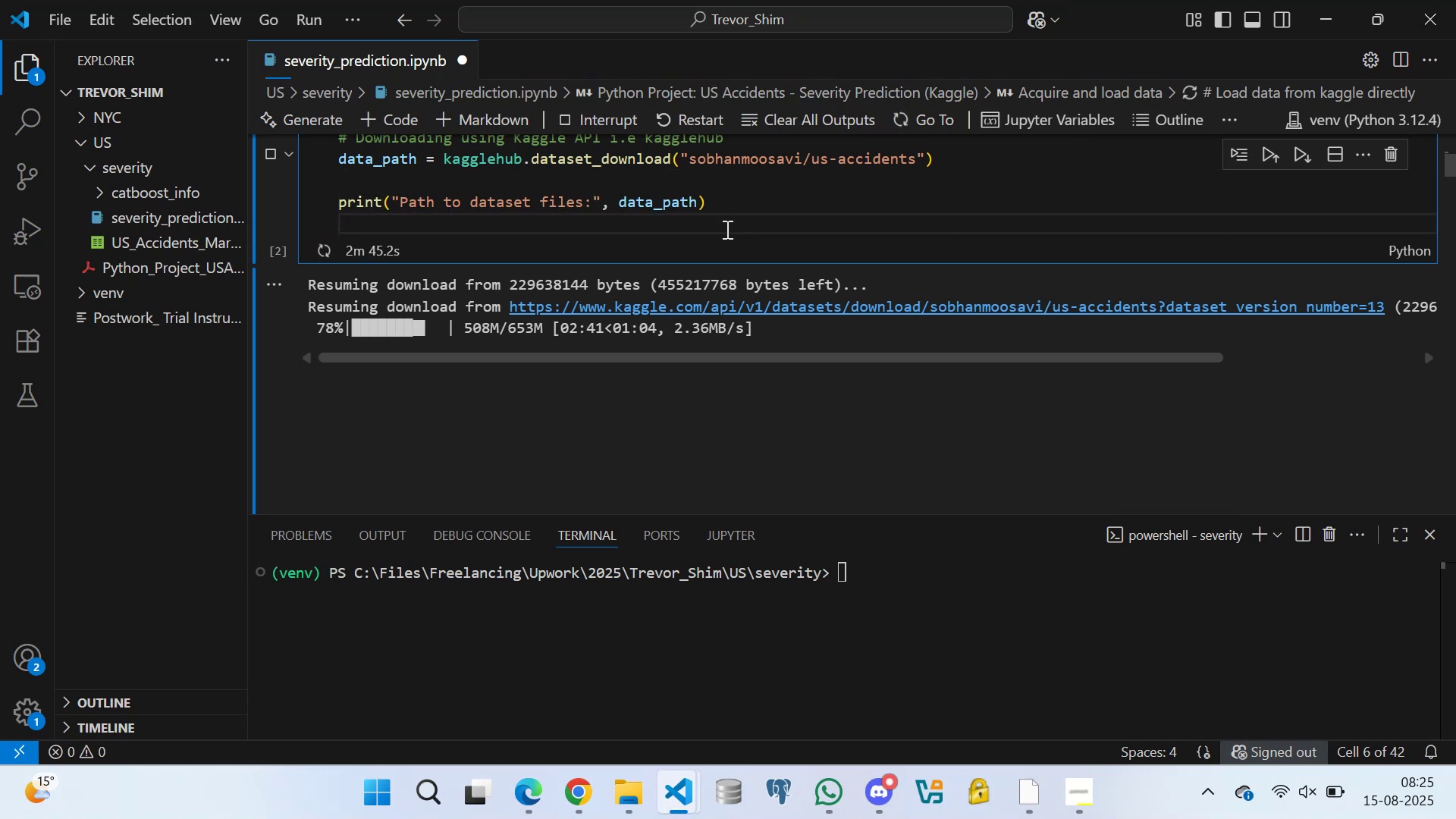 
scroll: coordinate [481, 227], scroll_direction: up, amount: 1.0
 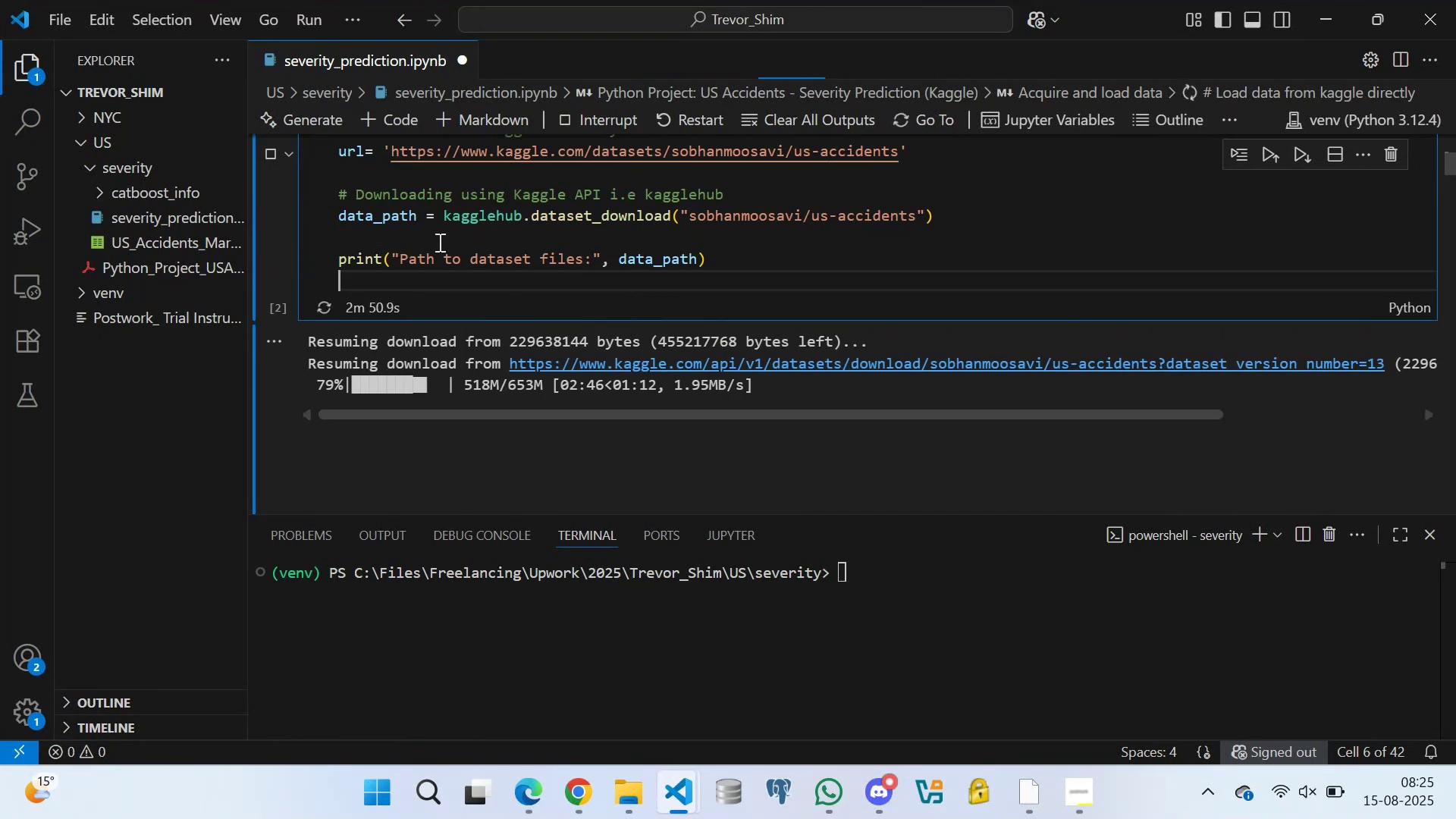 
left_click([419, 238])
 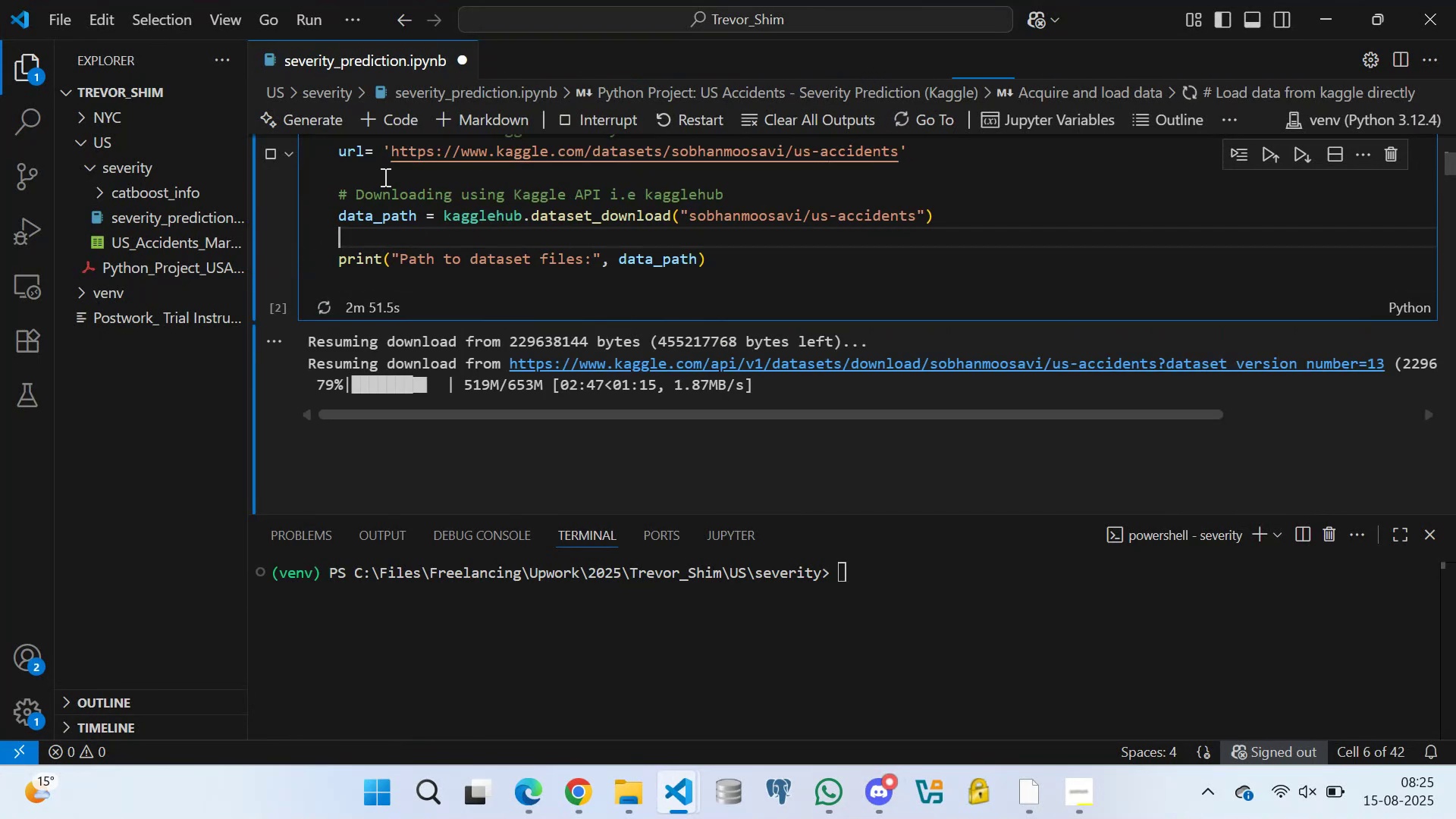 
left_click([375, 168])
 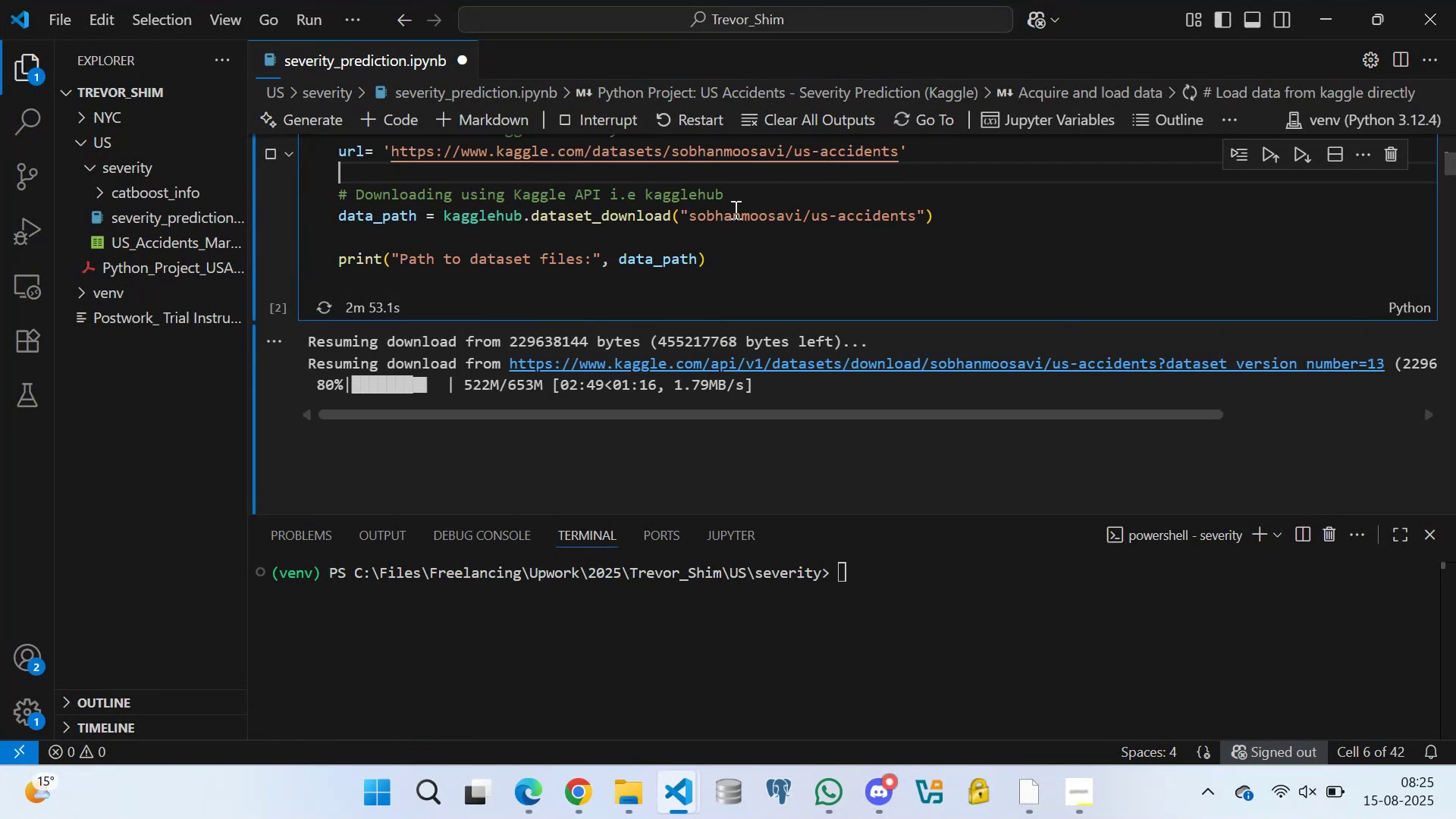 
left_click([776, 199])
 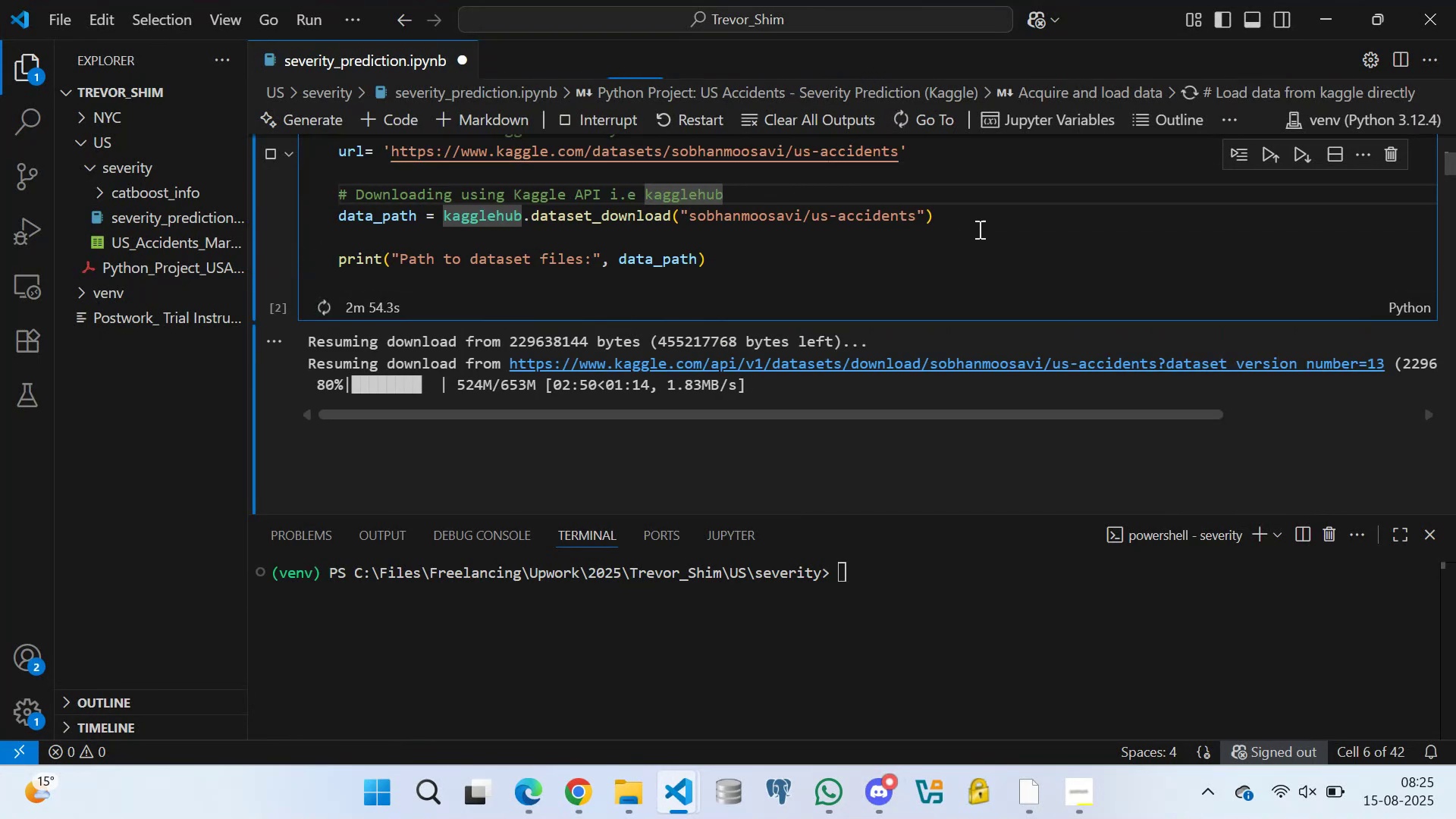 
left_click([977, 218])
 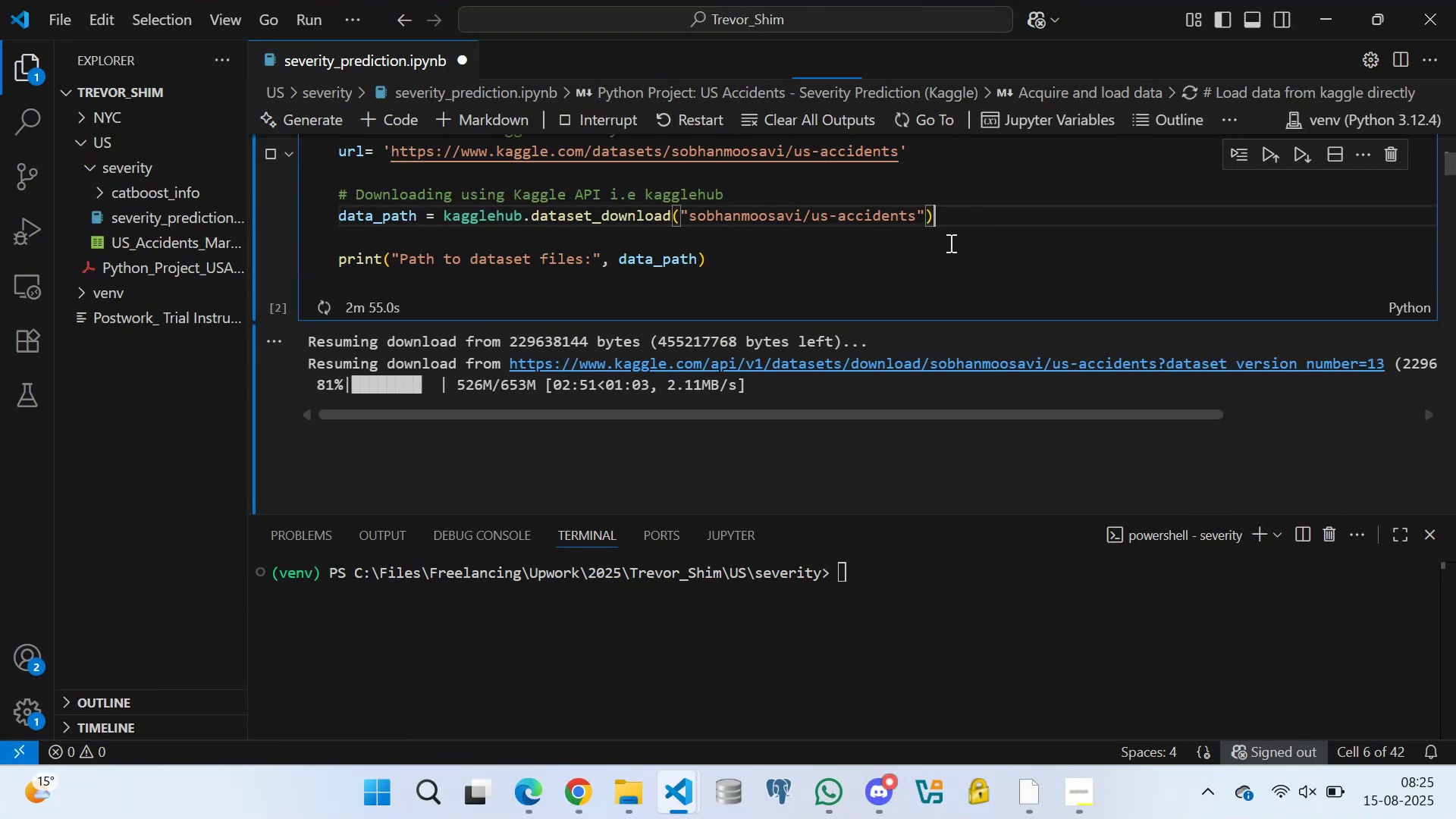 
left_click([949, 243])
 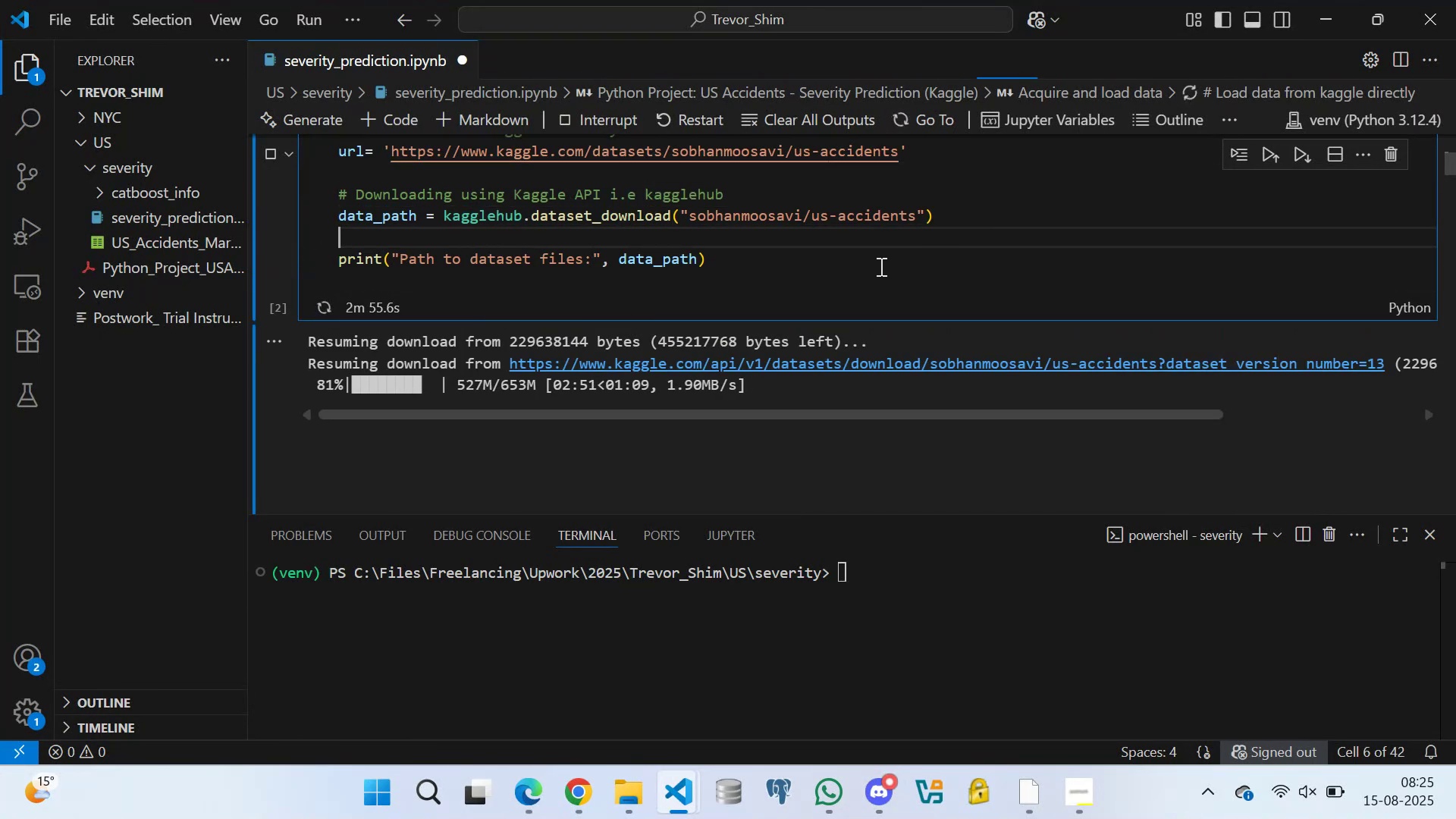 
left_click([880, 266])
 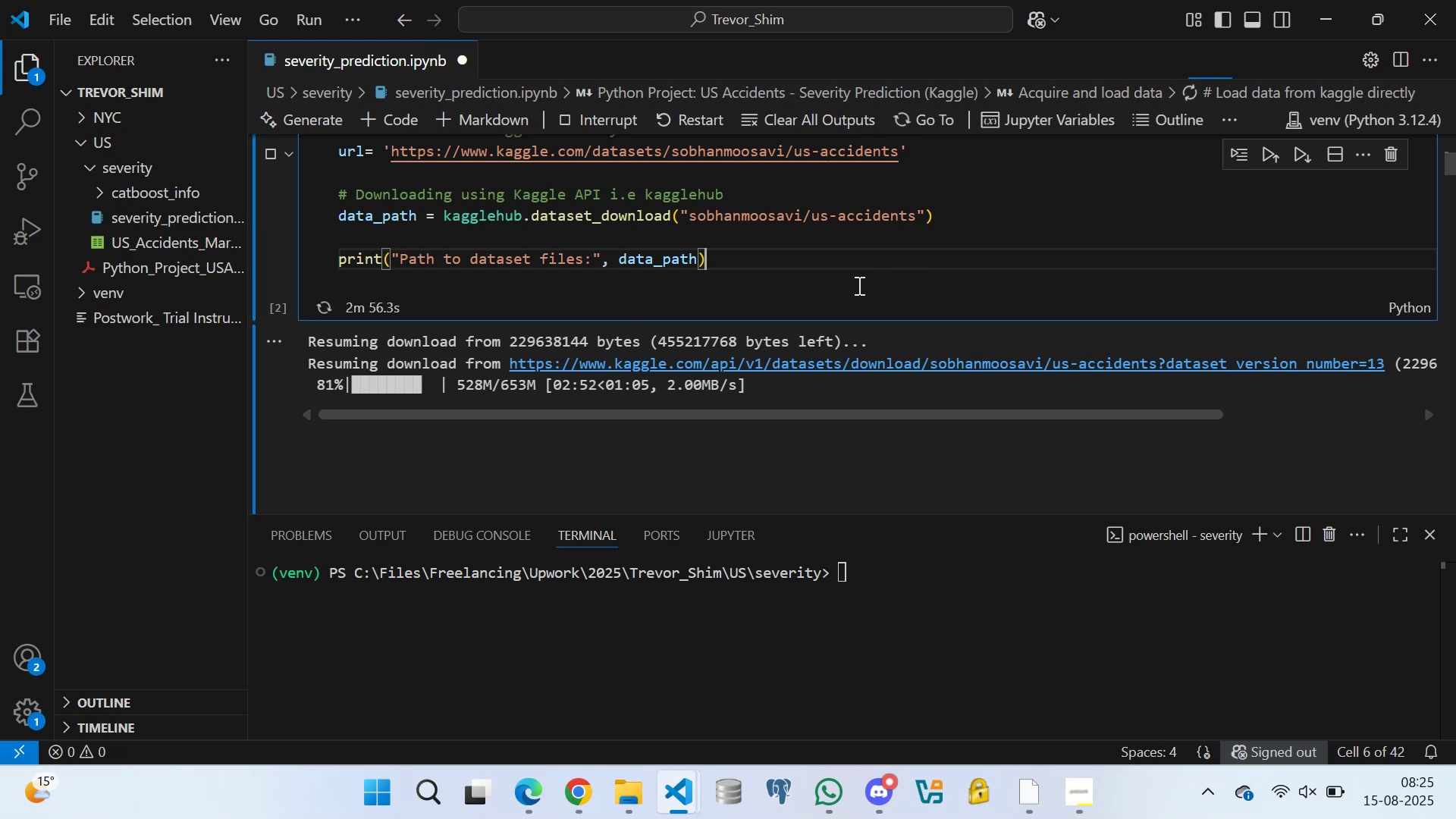 
left_click([858, 285])
 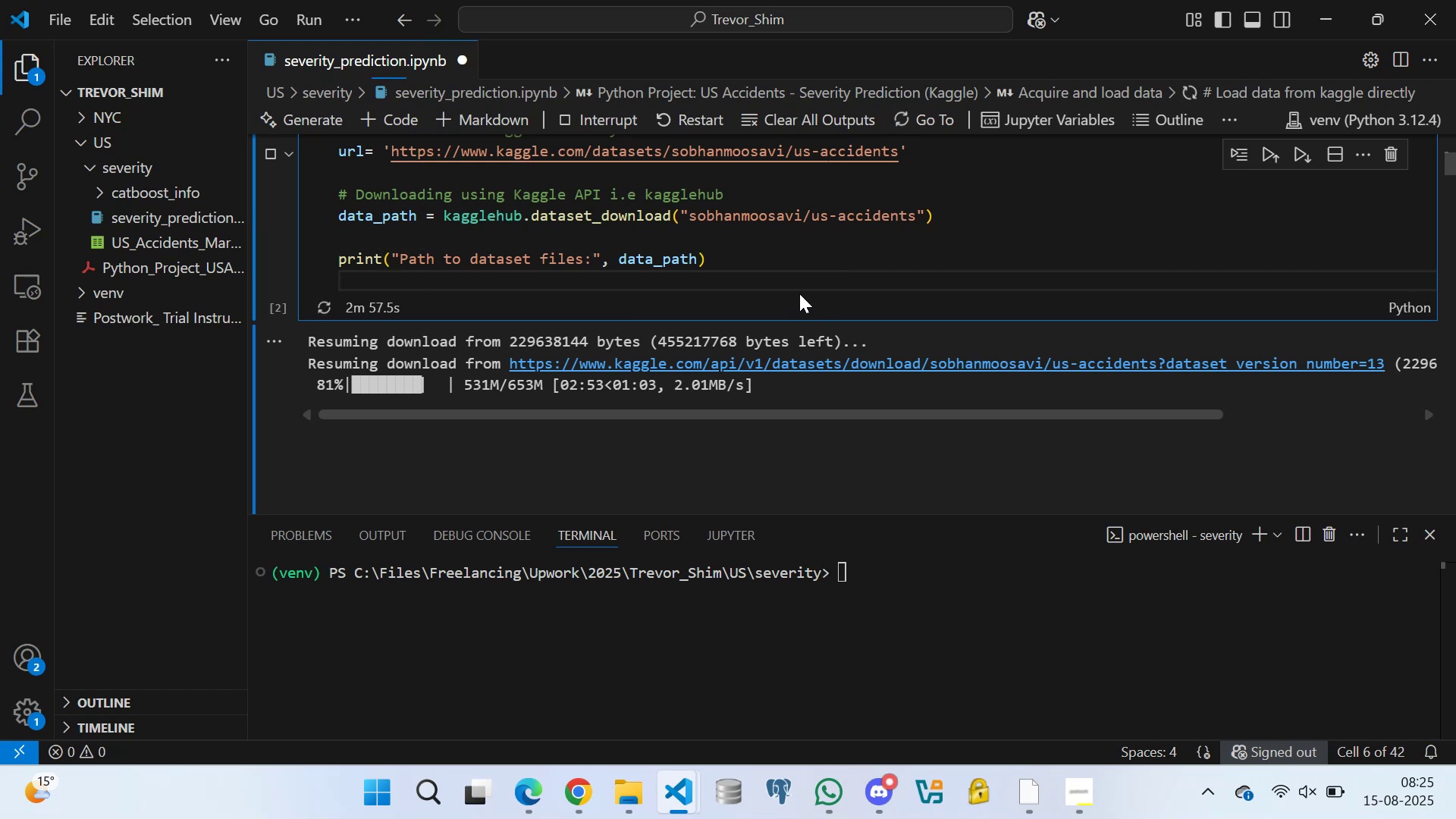 
left_click([792, 268])
 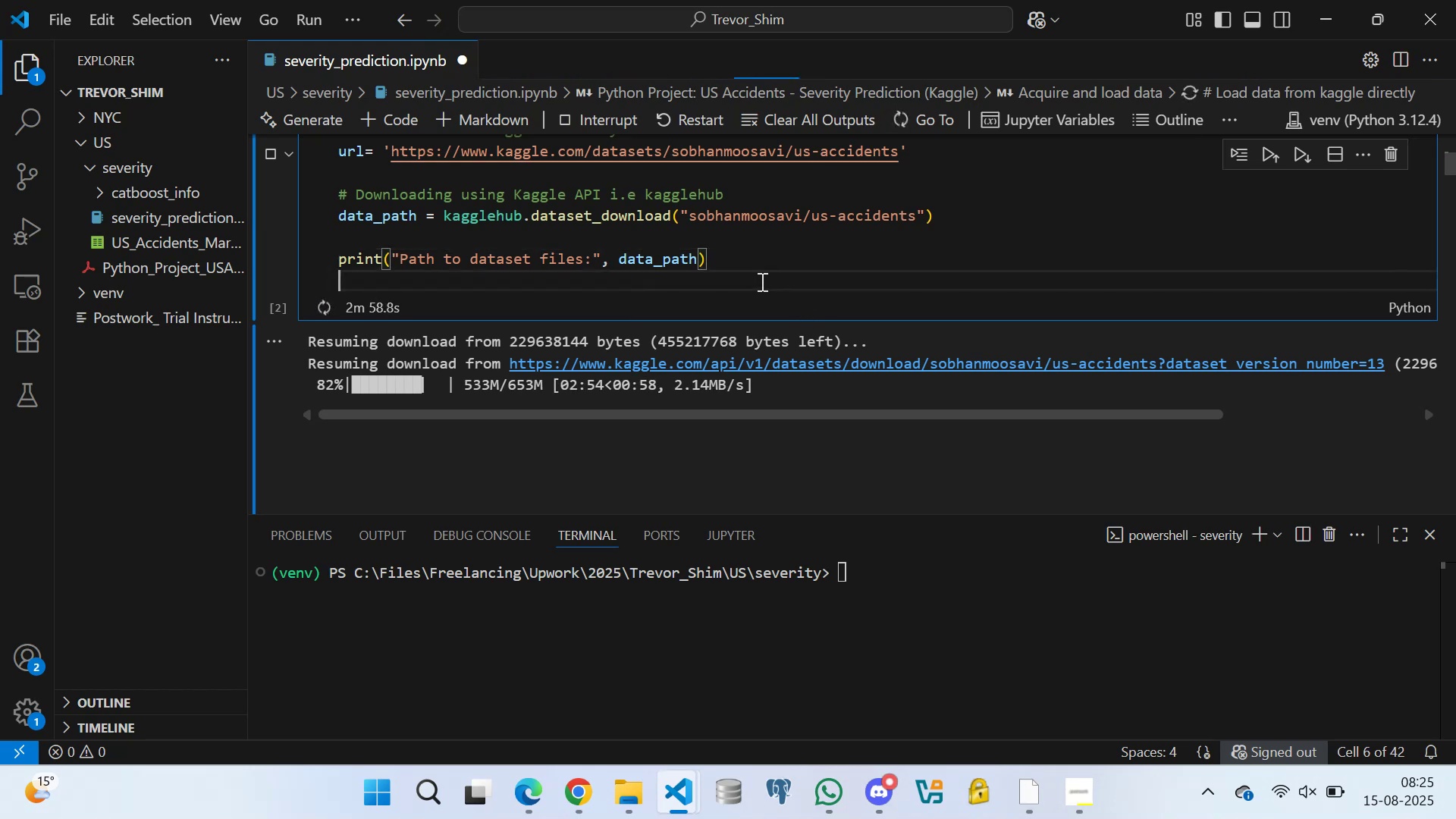 
double_click([757, 259])
 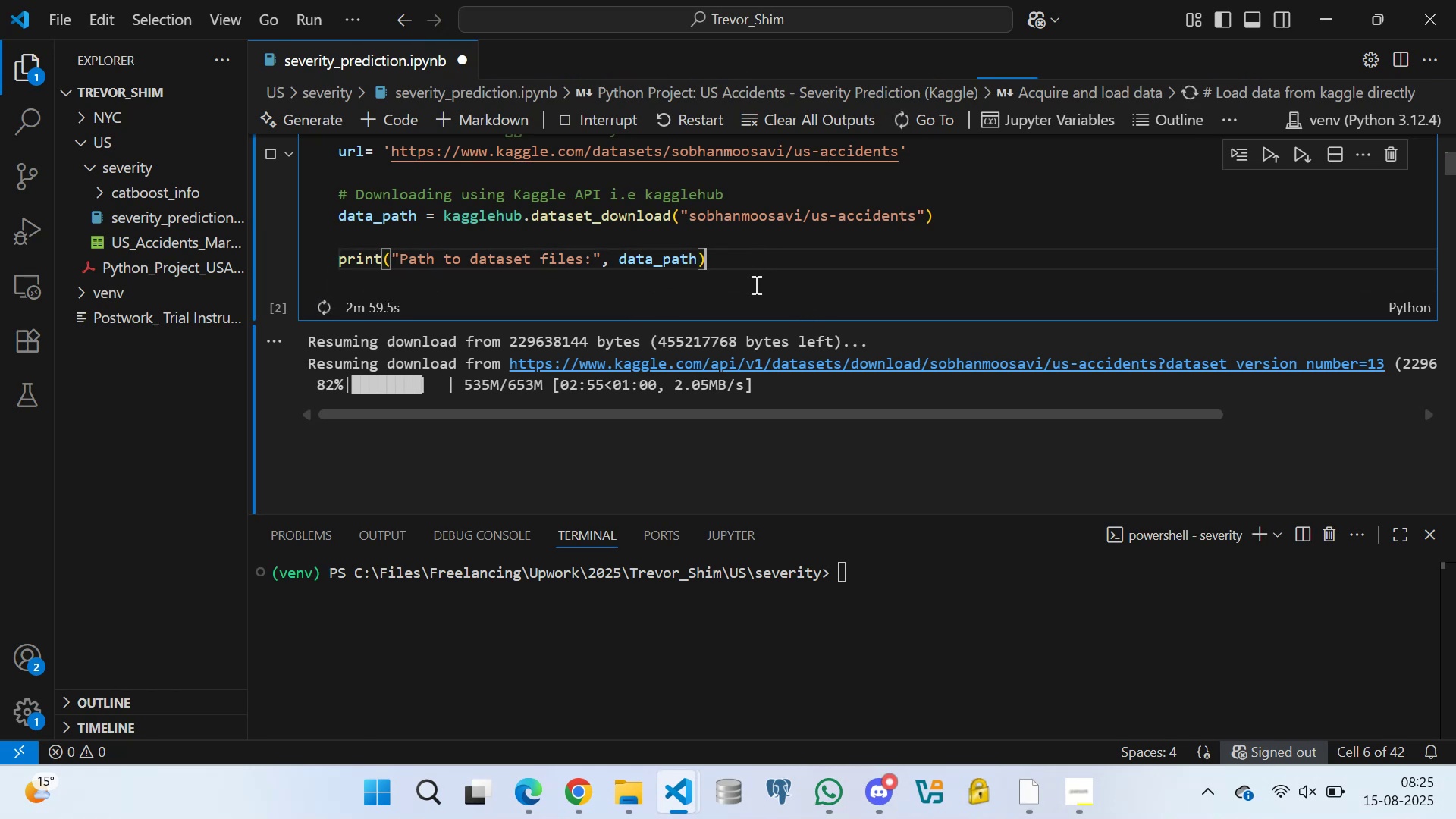 
left_click([755, 284])
 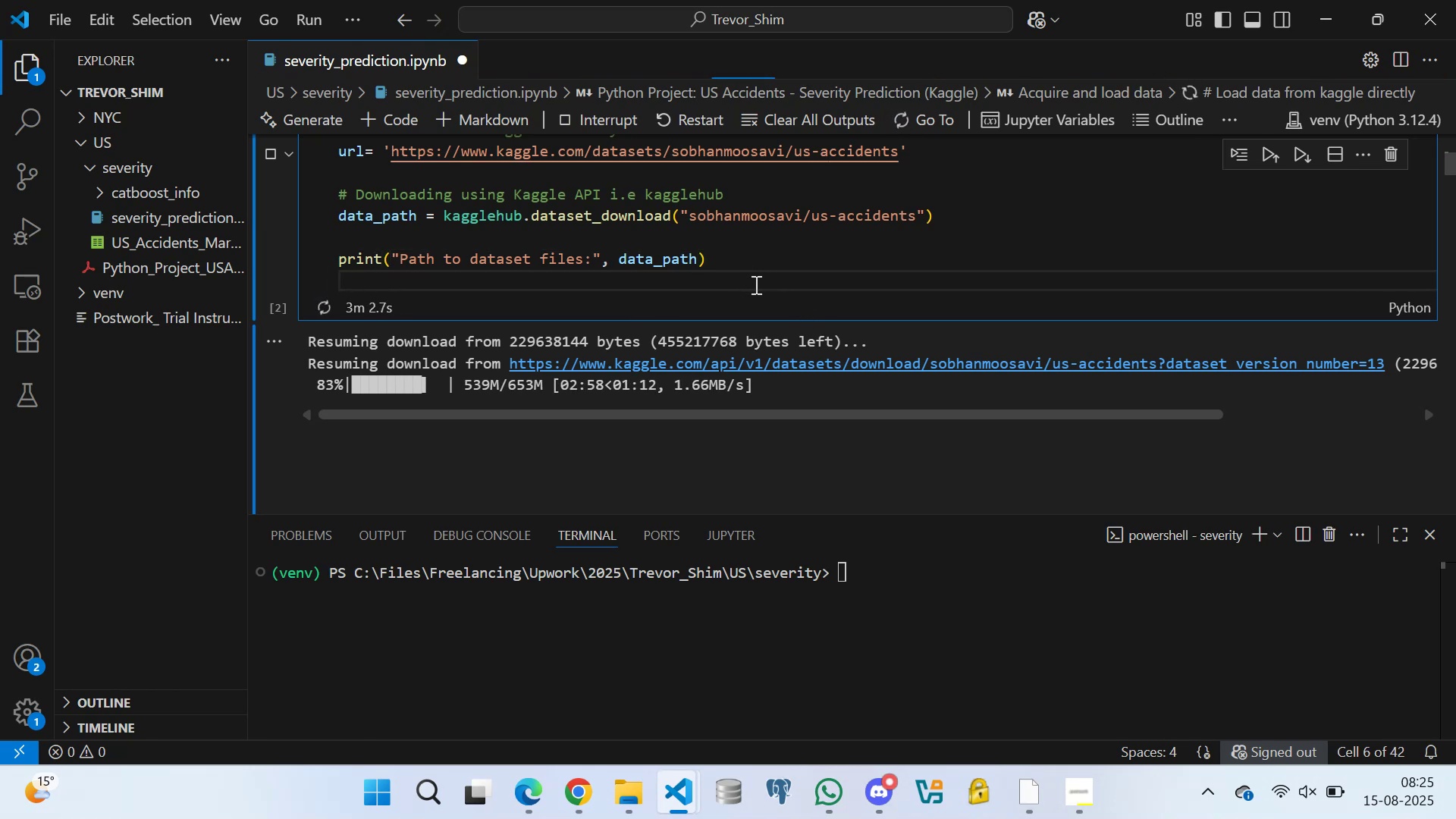 
left_click_drag(start_coordinate=[704, 413], to_coordinate=[621, 416])
 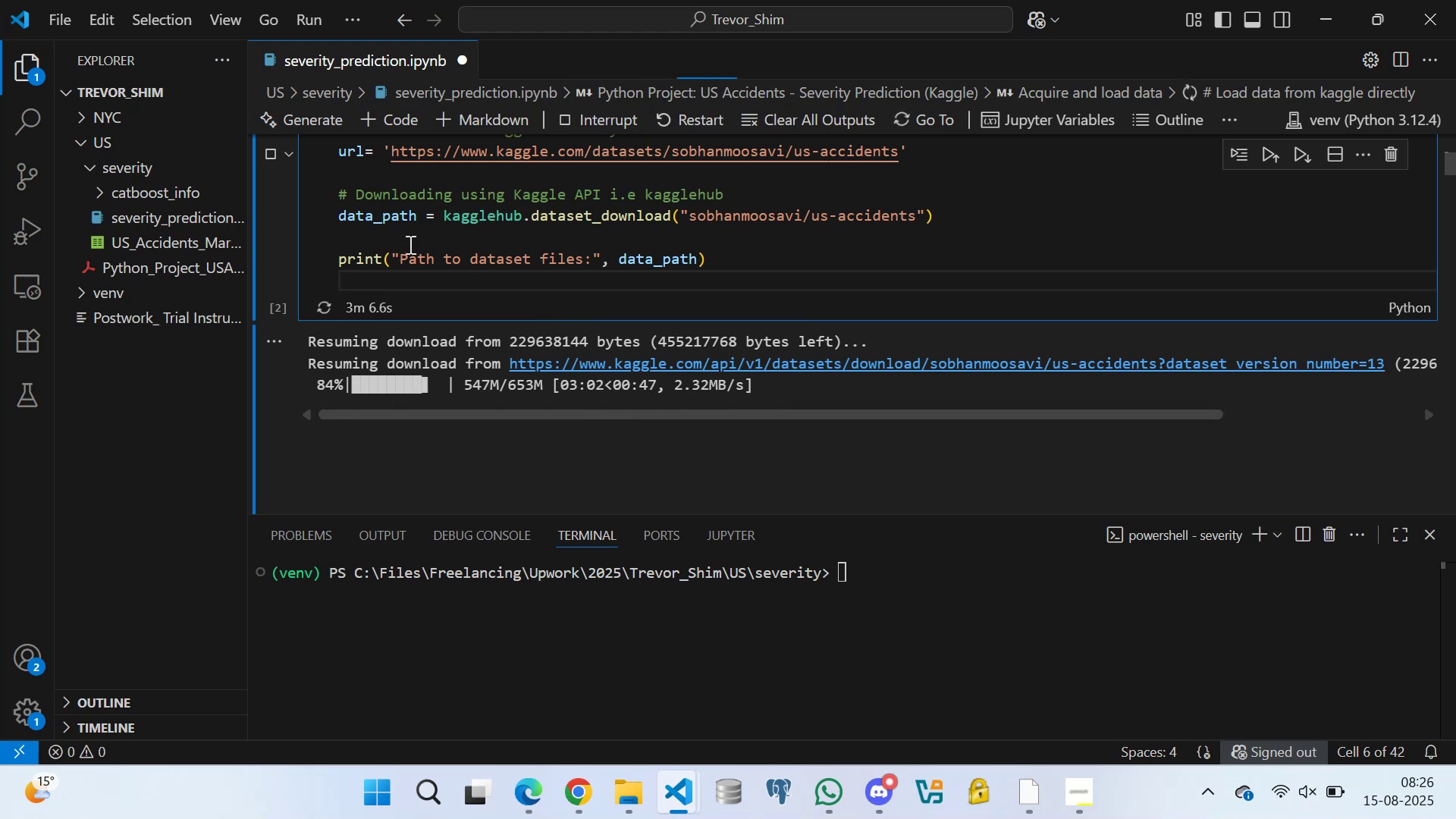 
left_click([392, 231])
 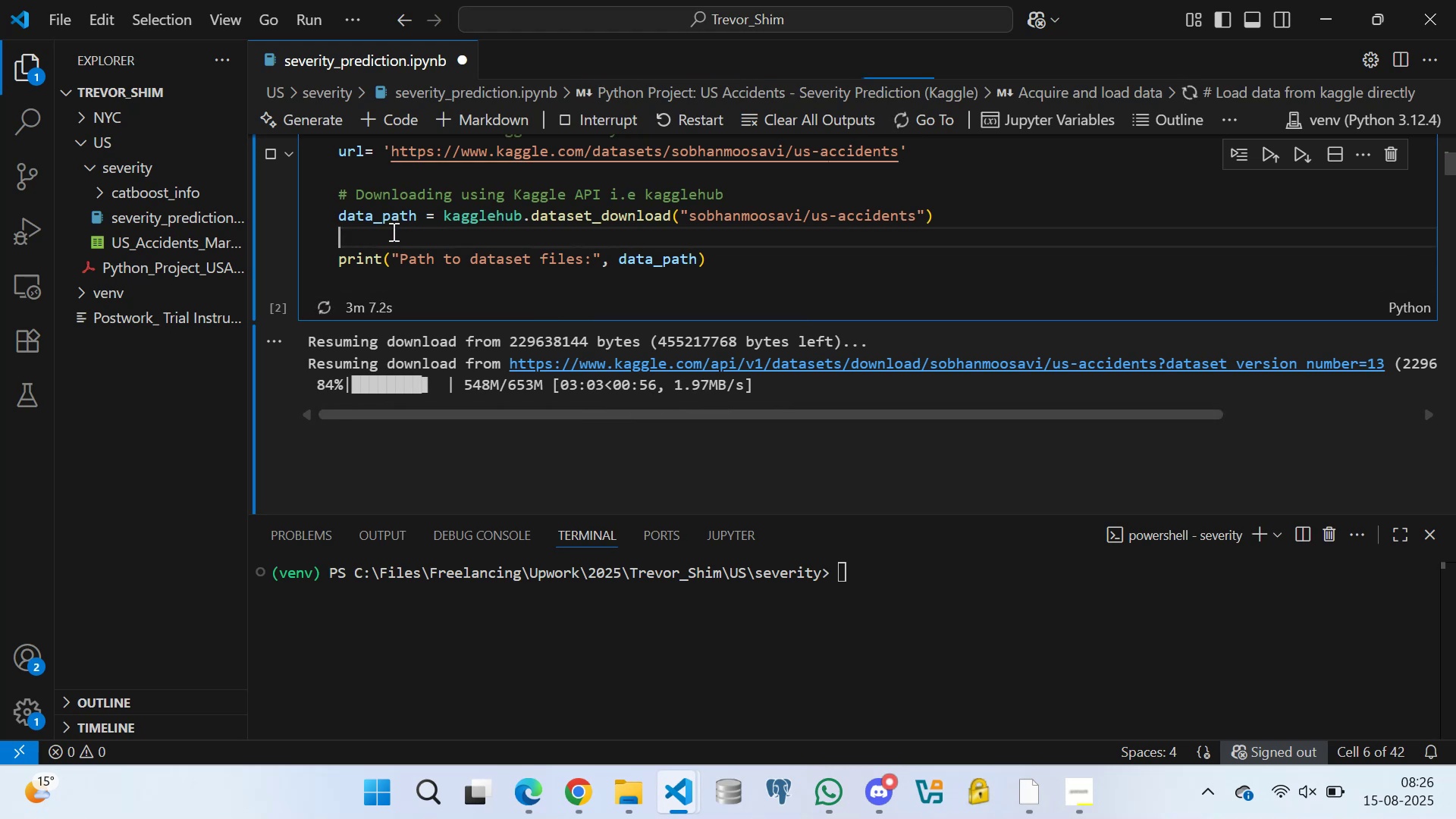 
scroll: coordinate [441, 234], scroll_direction: none, amount: 0.0
 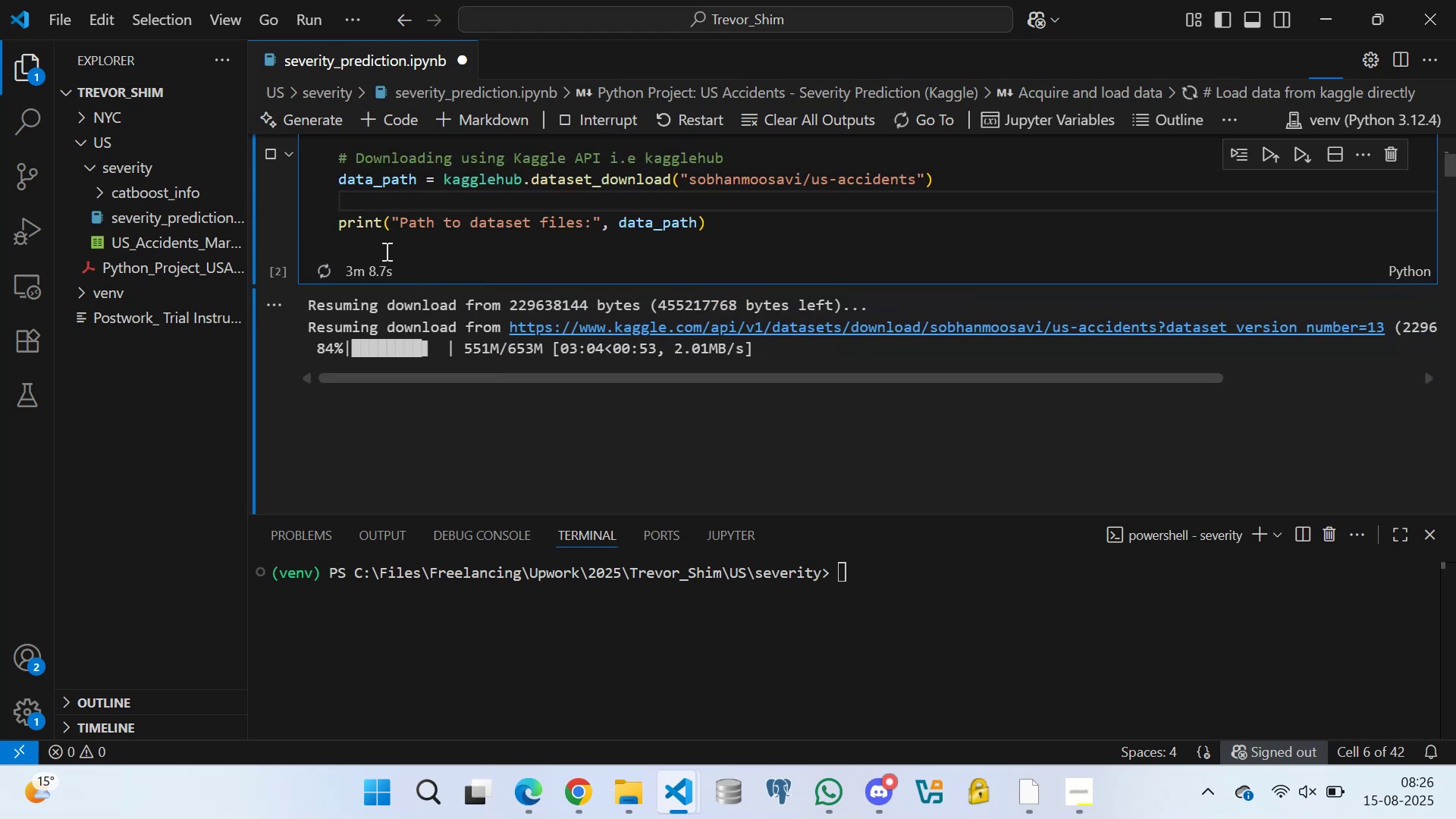 
left_click([384, 244])
 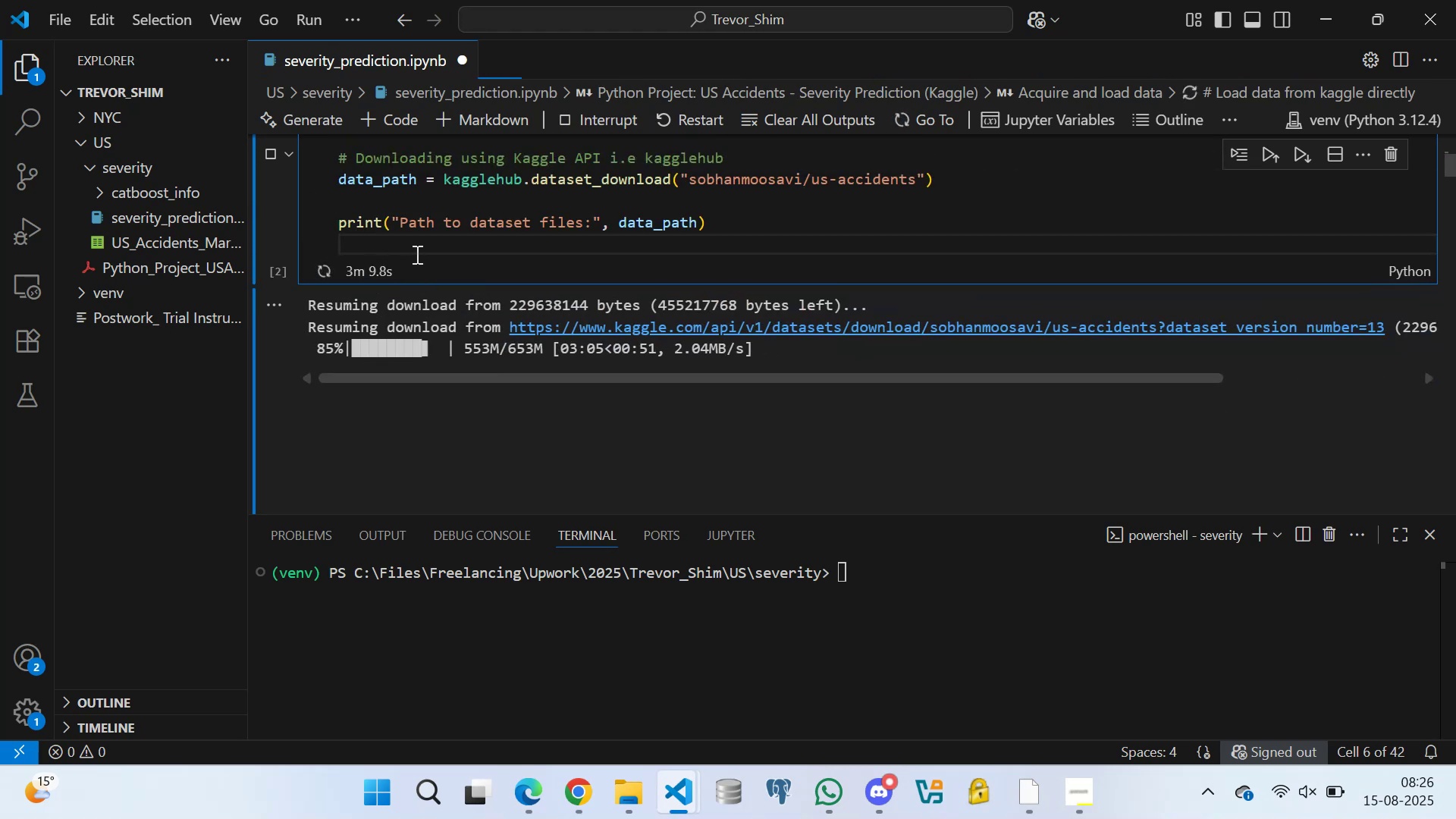 
double_click([410, 192])
 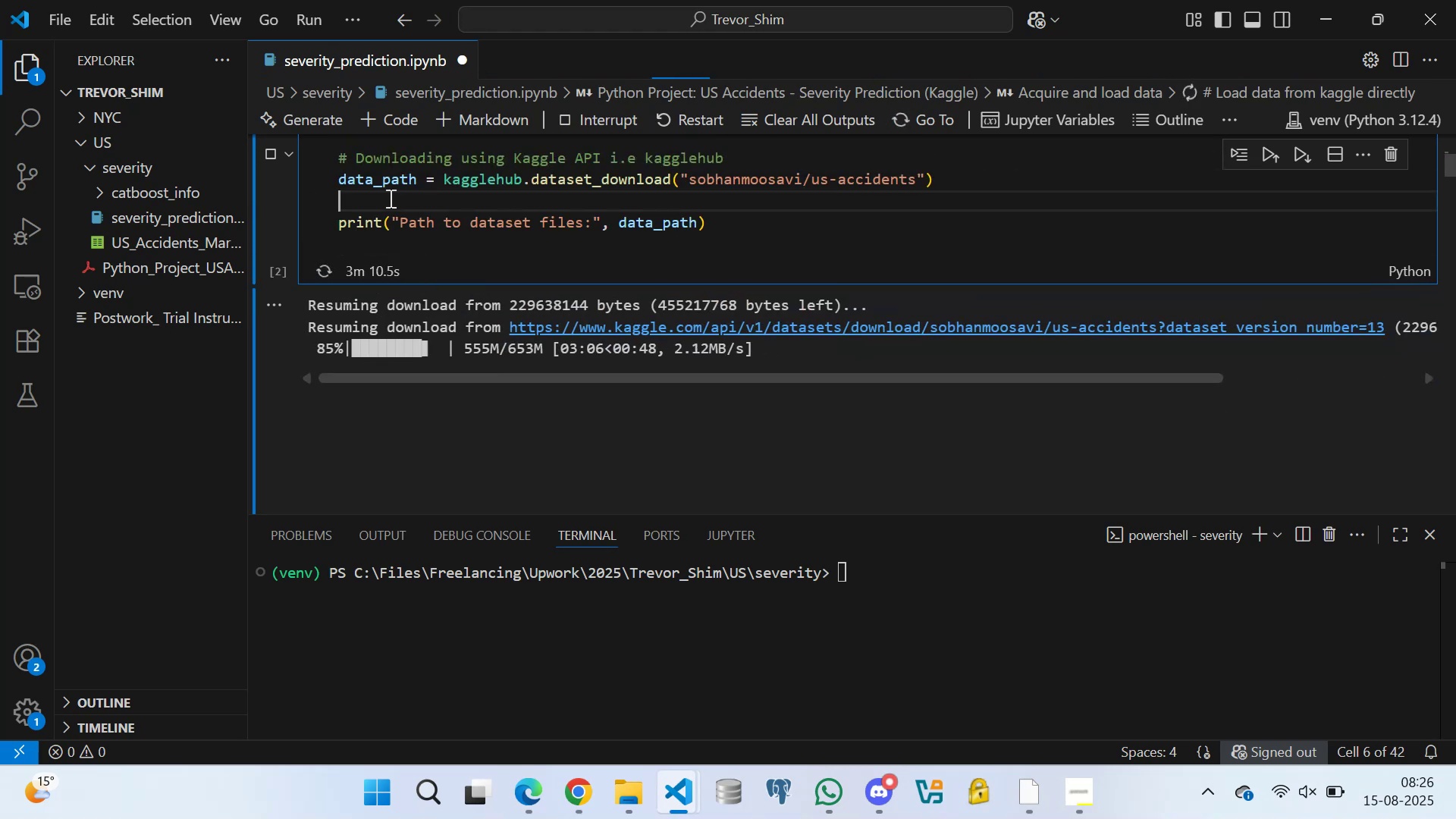 
triple_click([386, 199])
 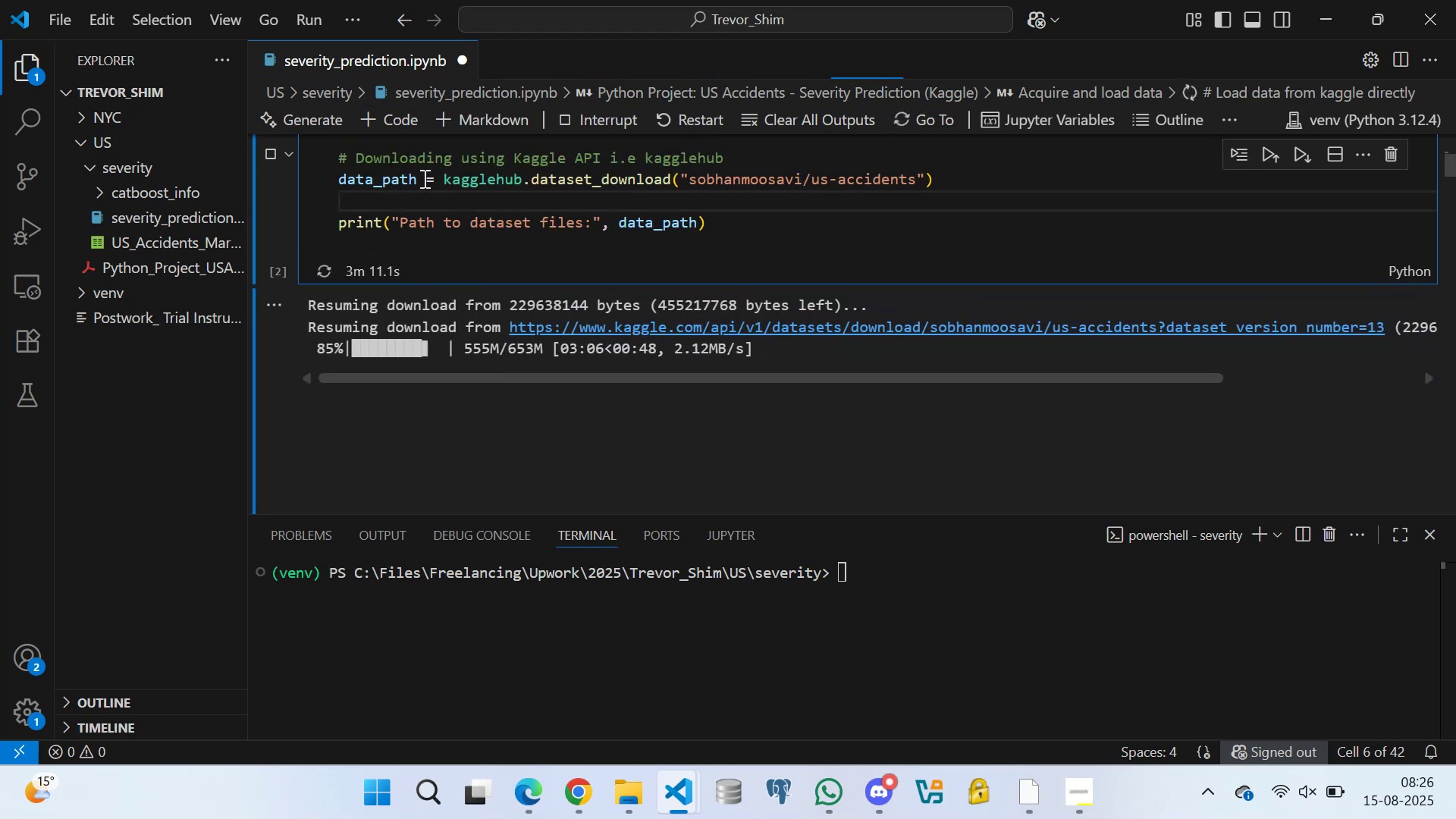 
left_click([425, 174])
 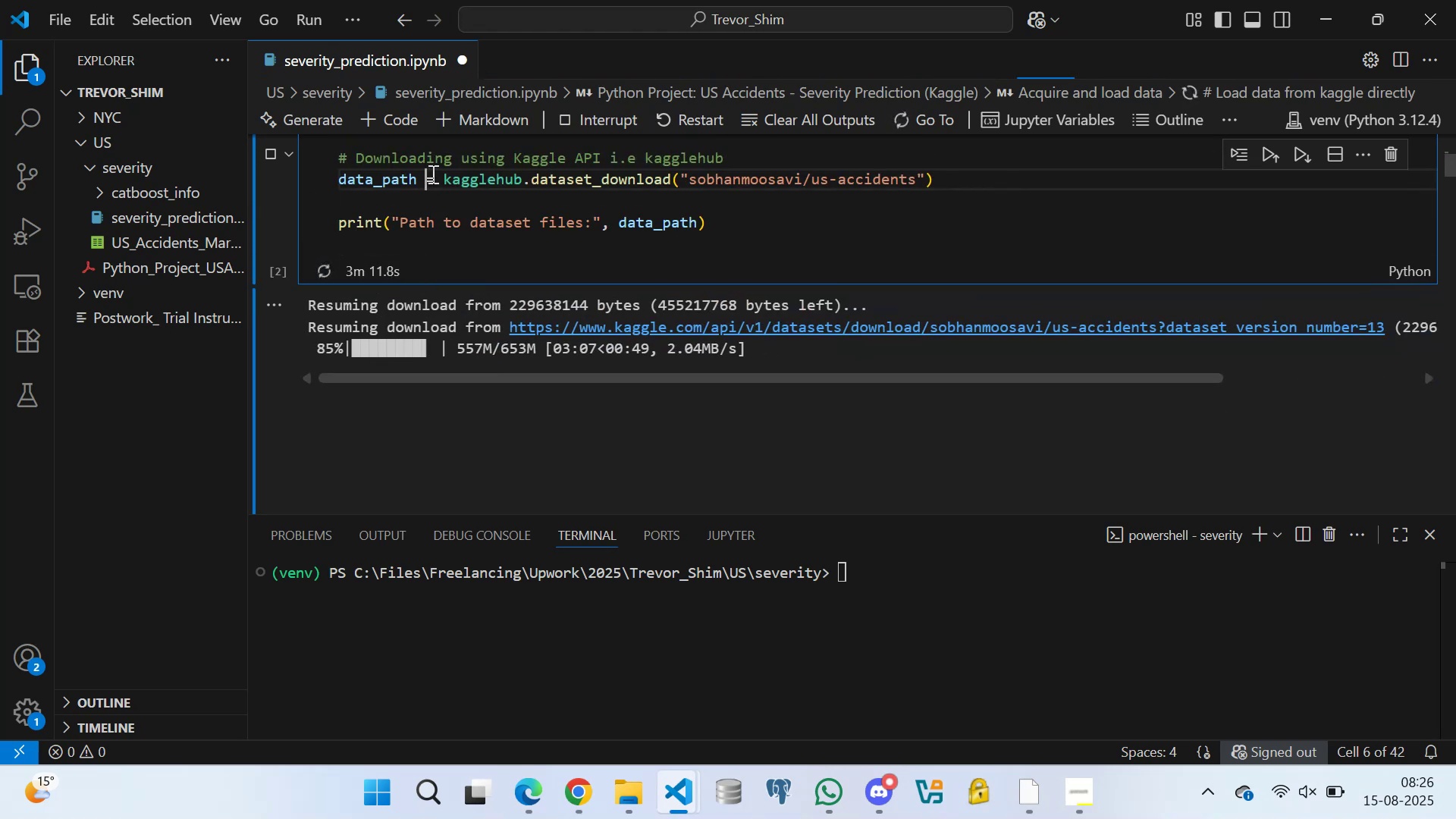 
left_click([431, 174])
 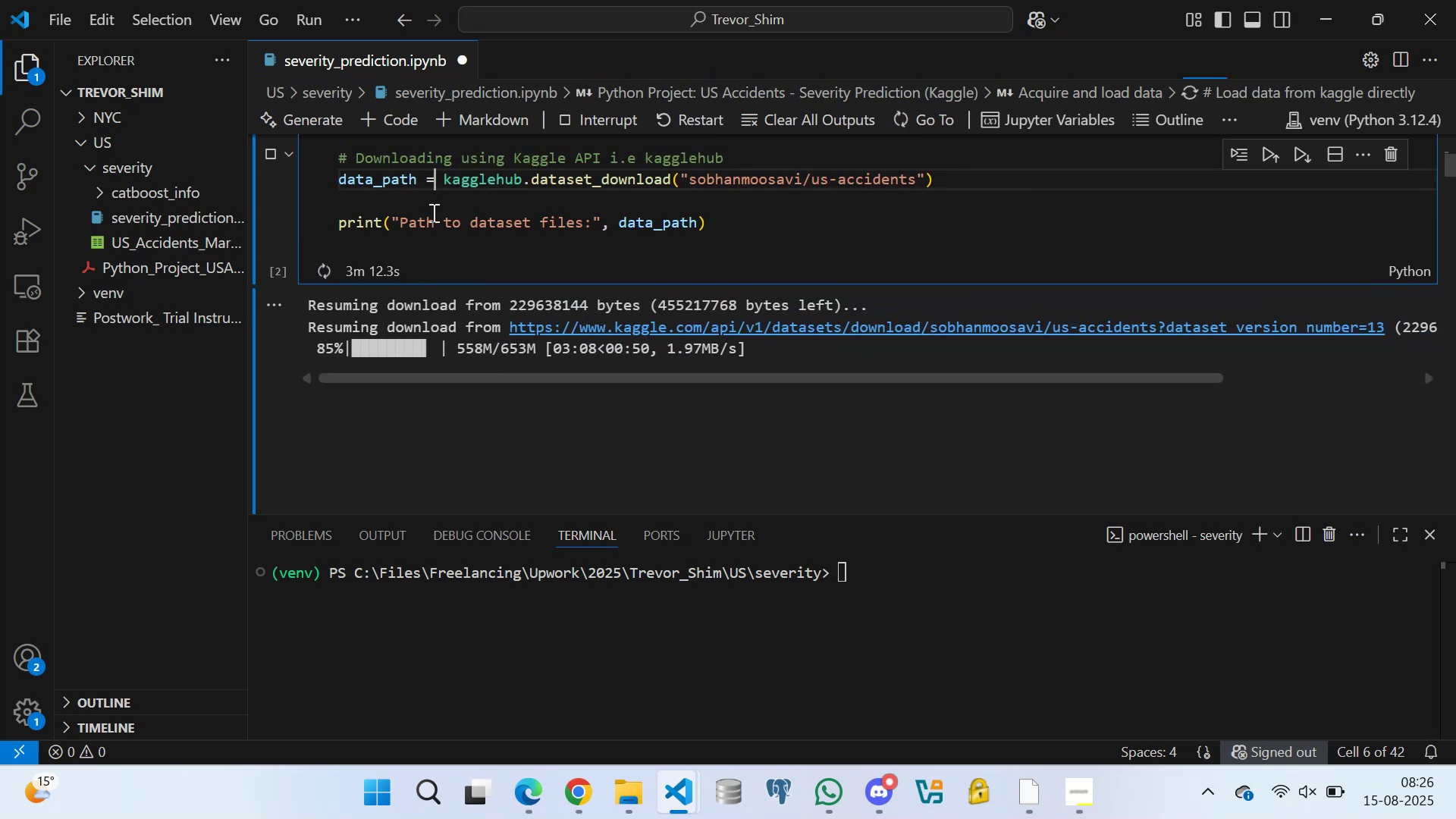 
left_click([432, 212])
 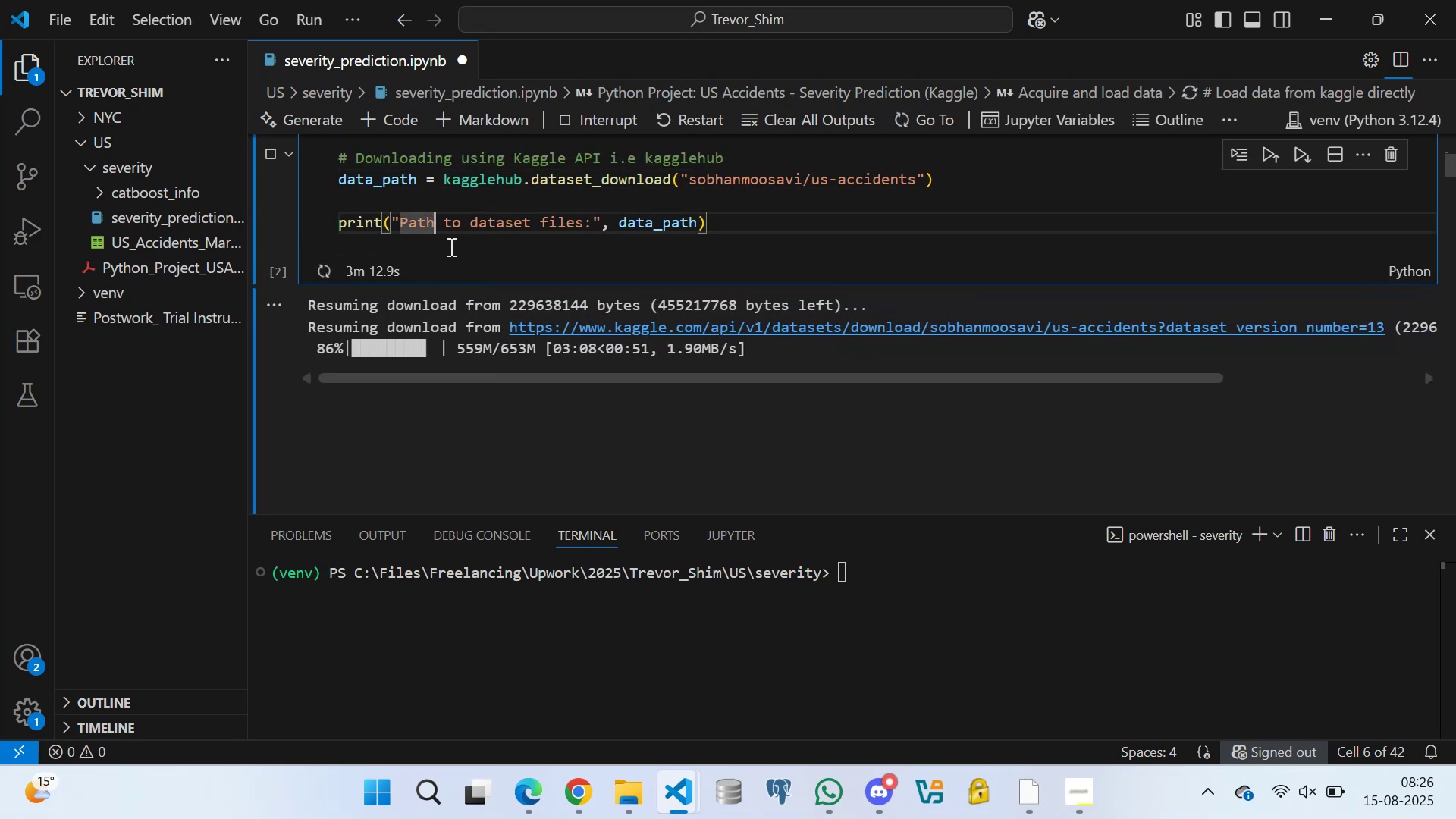 
left_click([449, 249])
 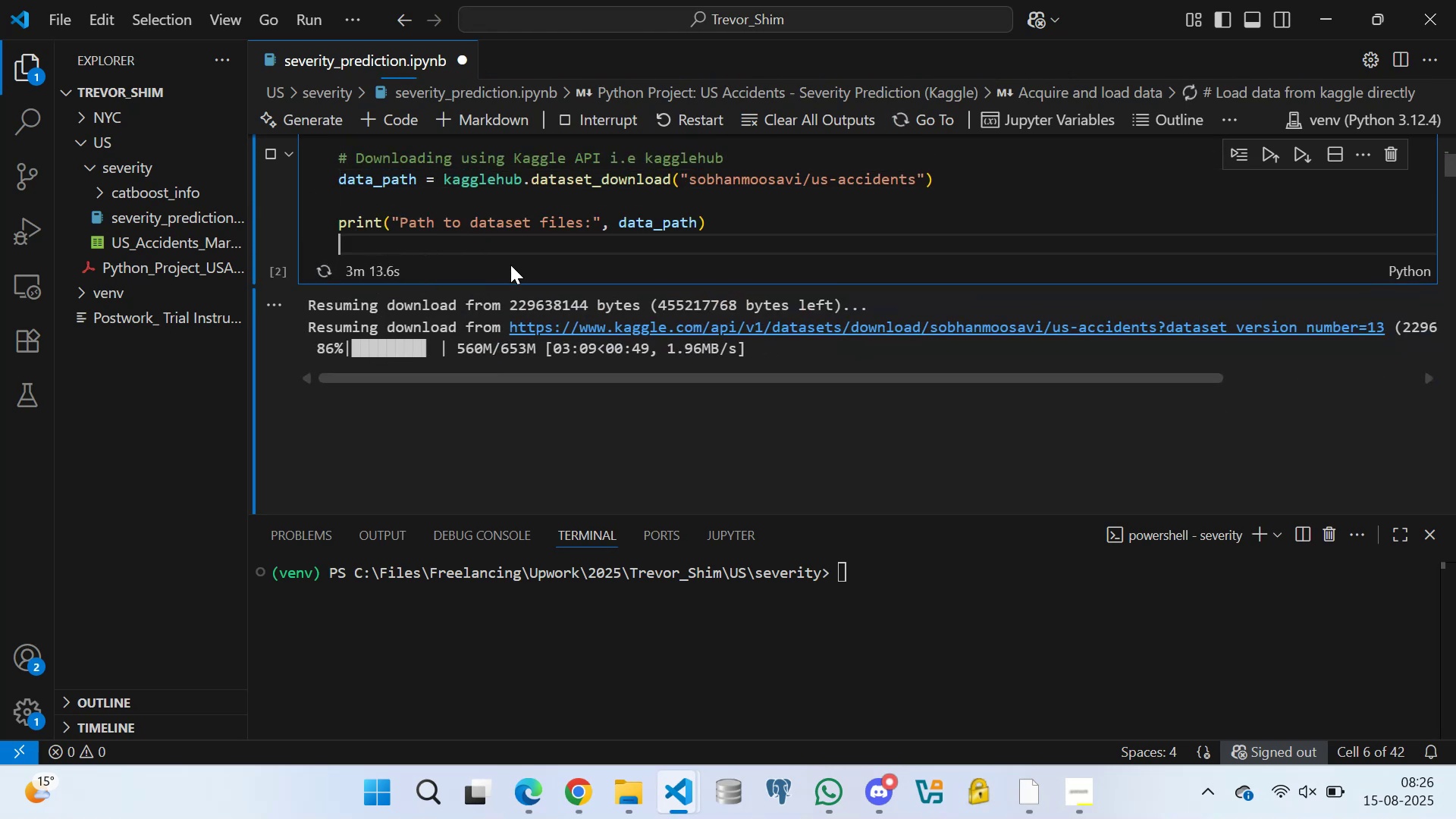 
left_click([510, 265])
 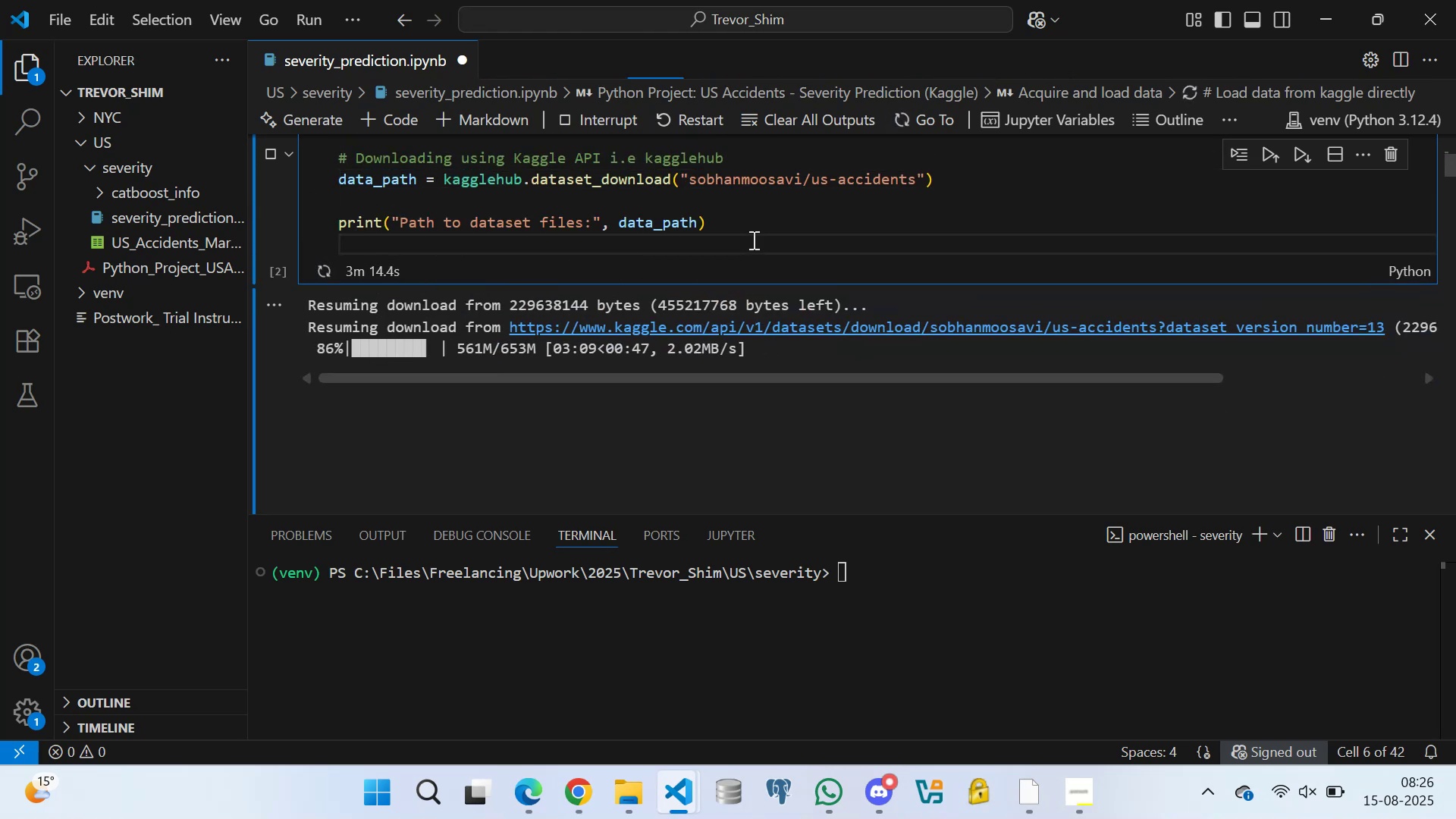 
left_click([750, 225])
 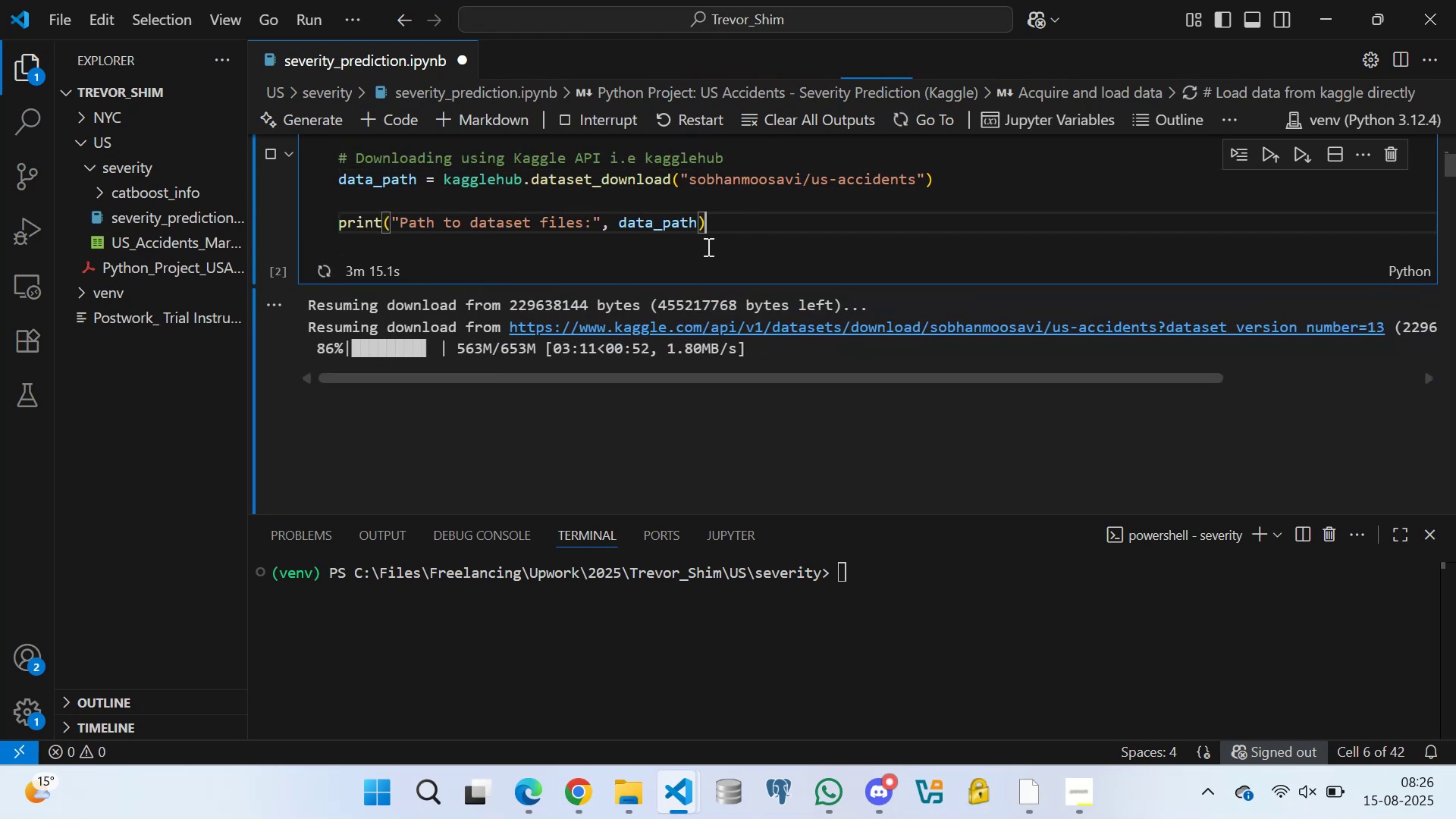 
left_click([707, 247])
 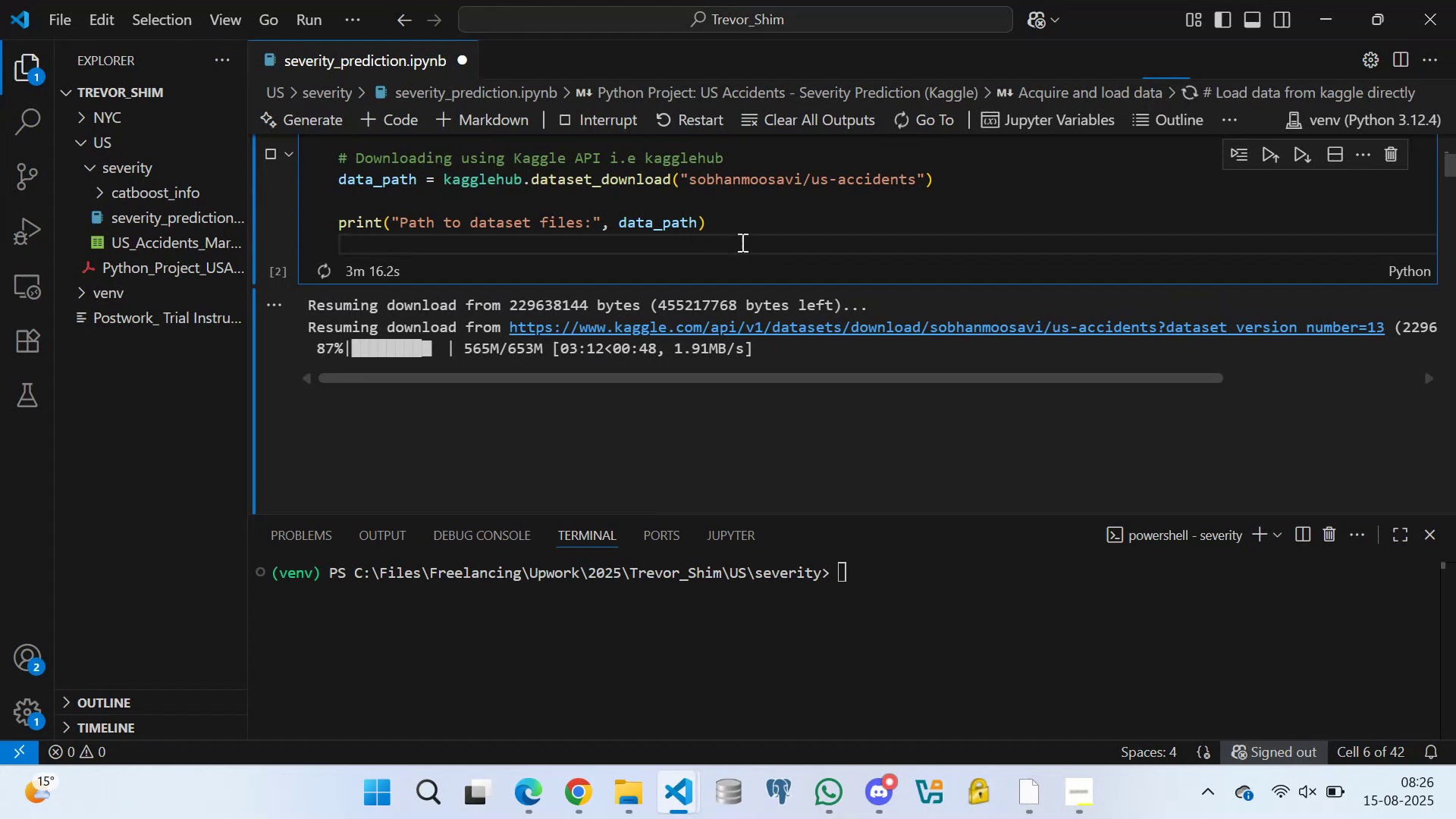 
left_click([742, 218])
 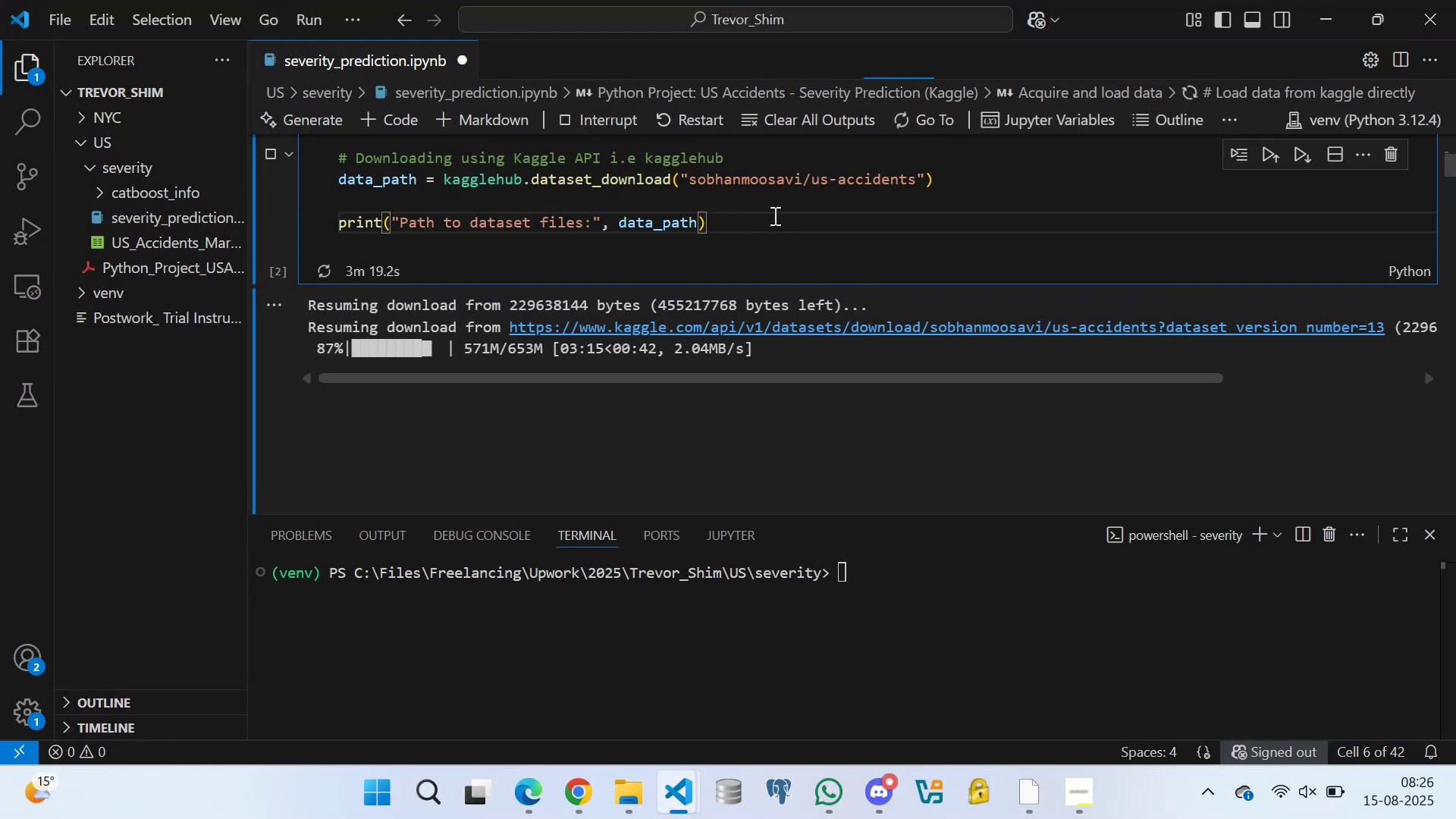 
left_click([744, 226])
 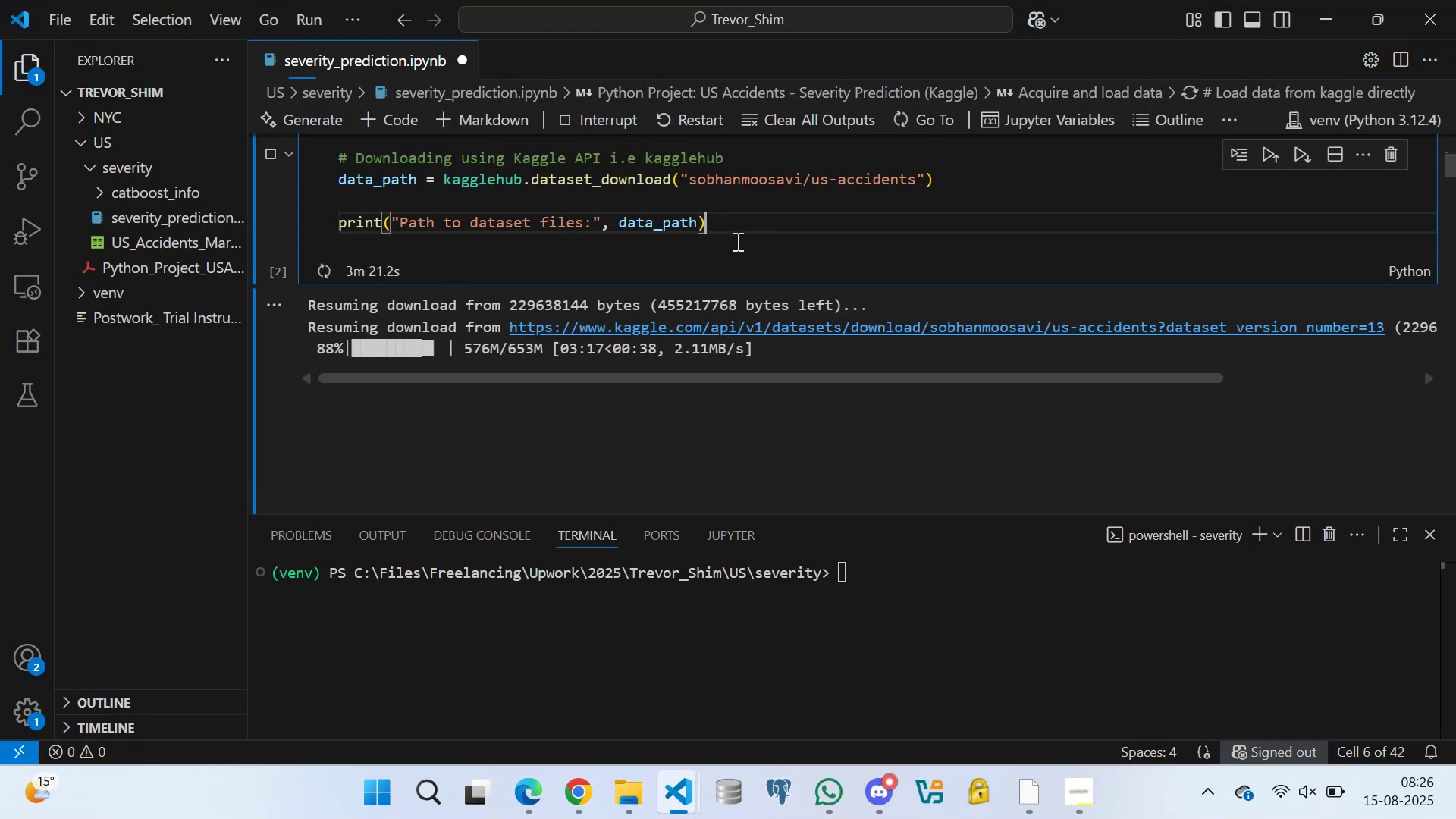 
key(Space)
 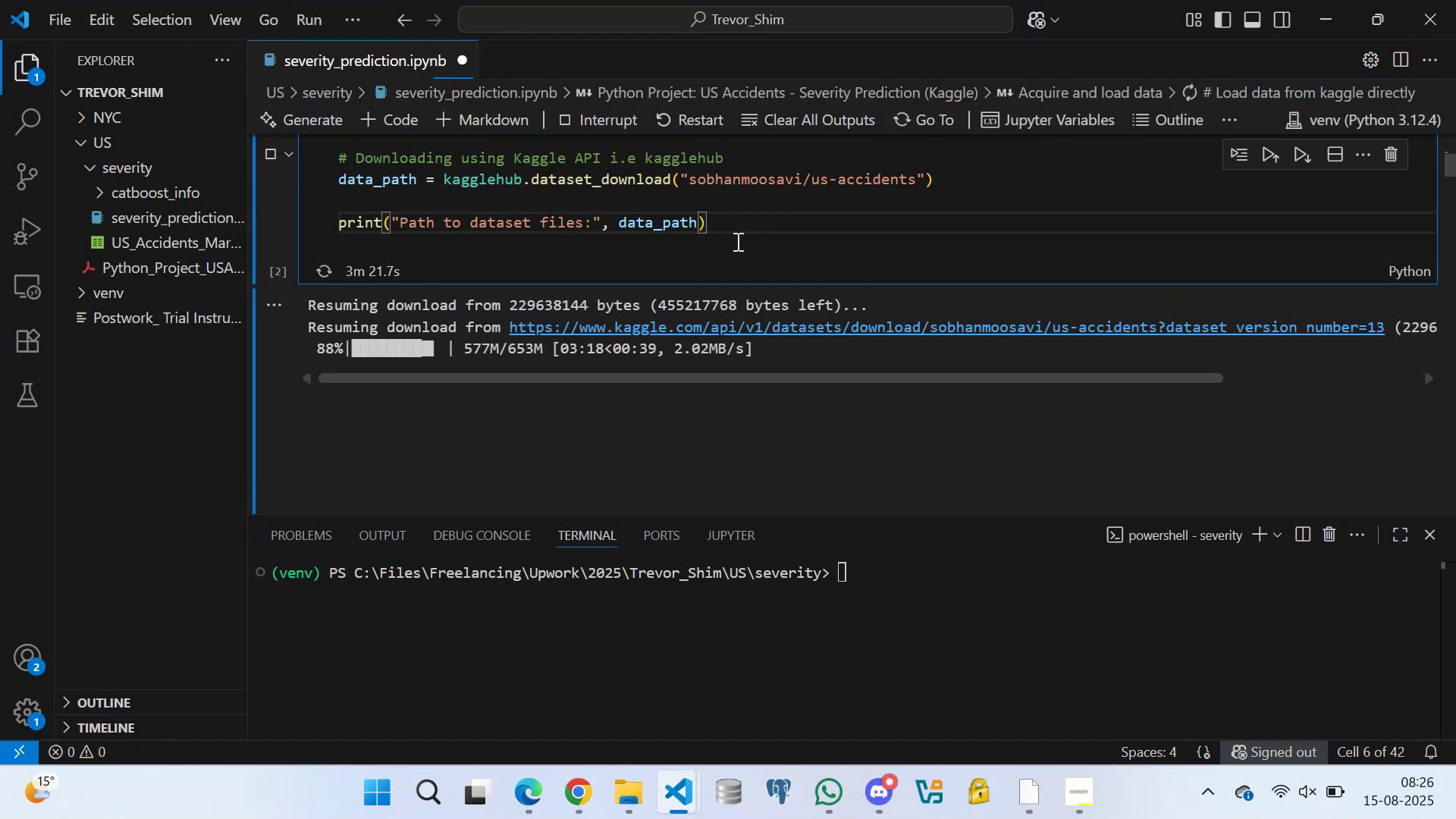 
key(Space)
 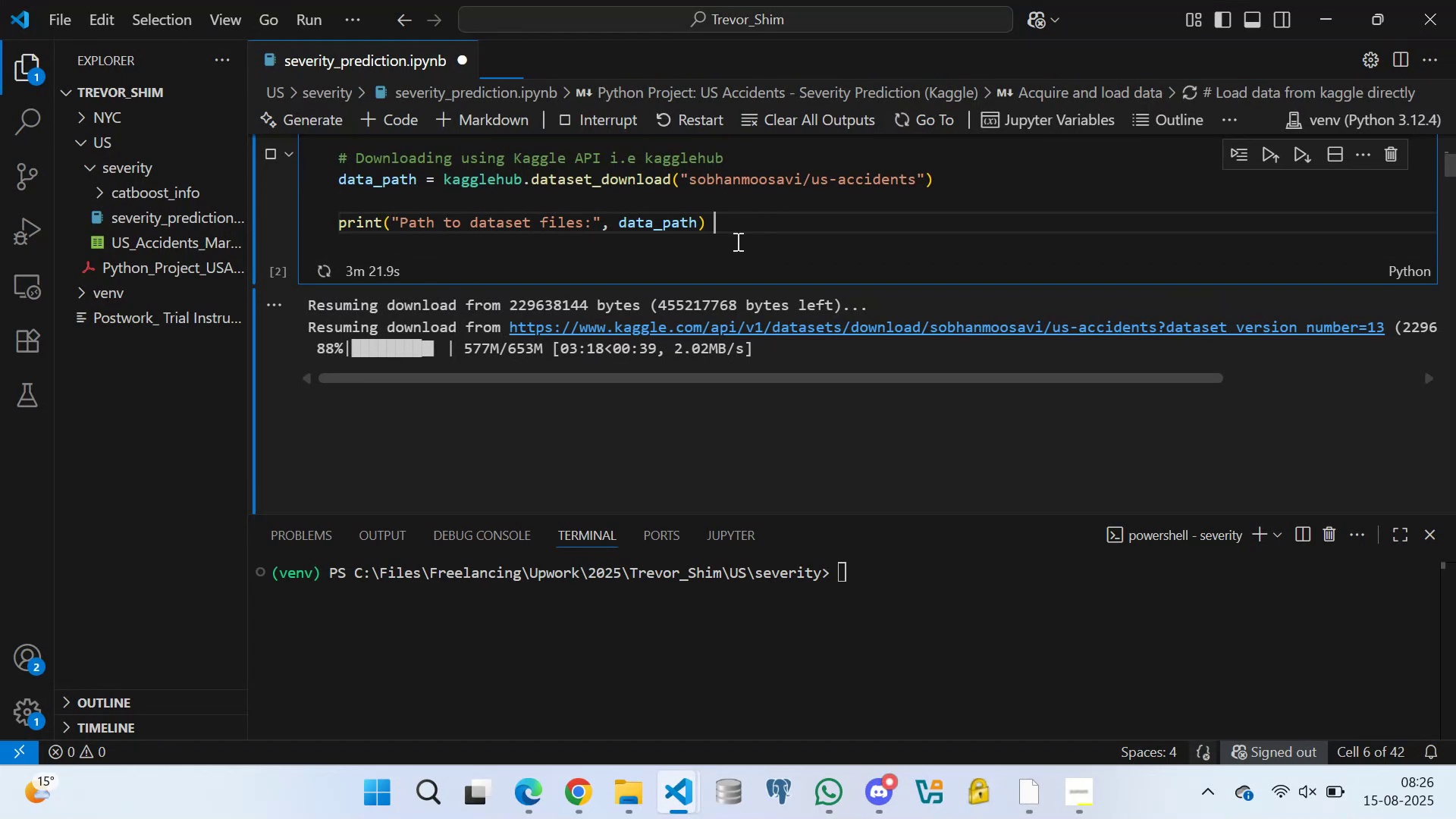 
key(Space)
 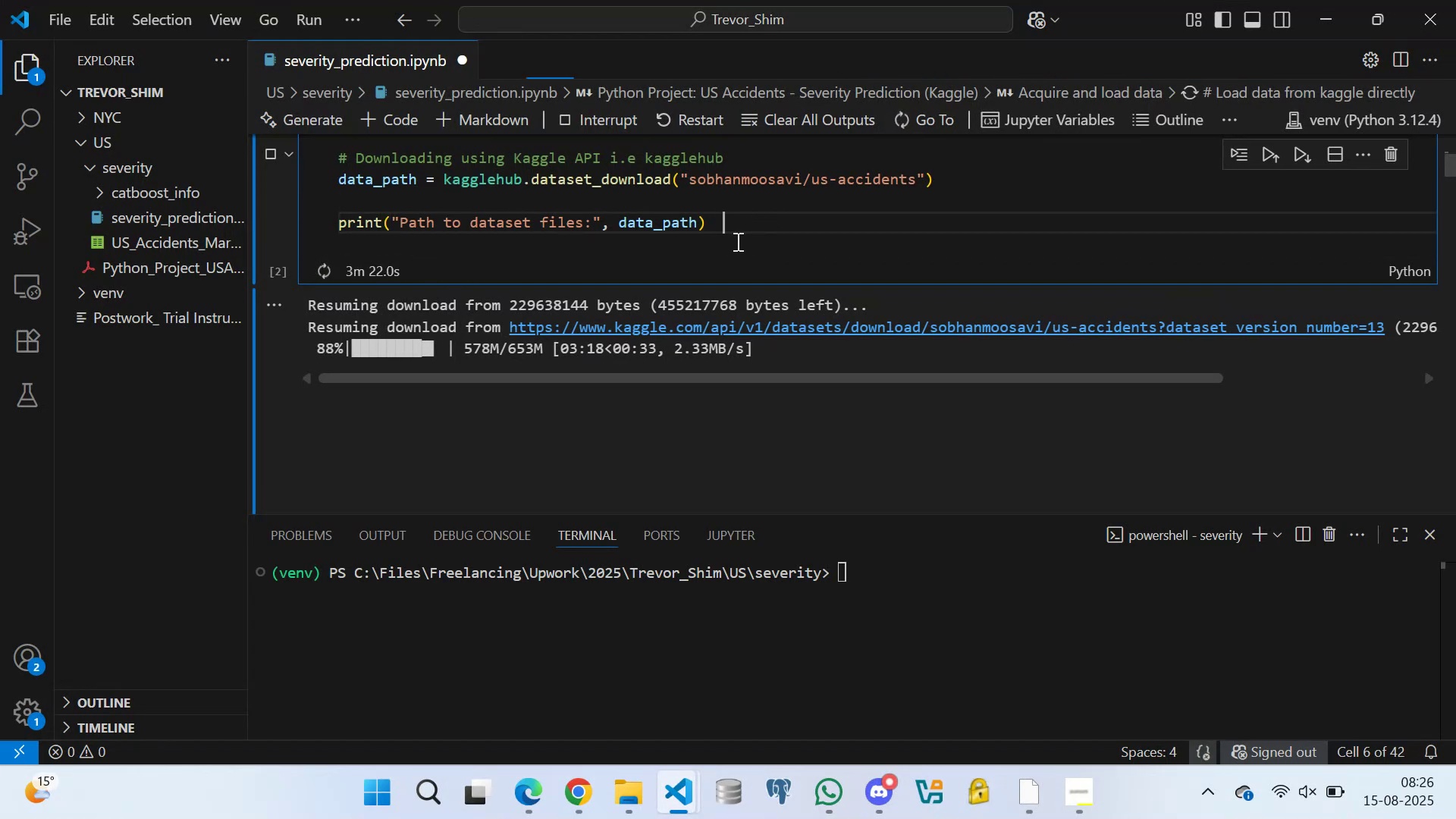 
key(Space)
 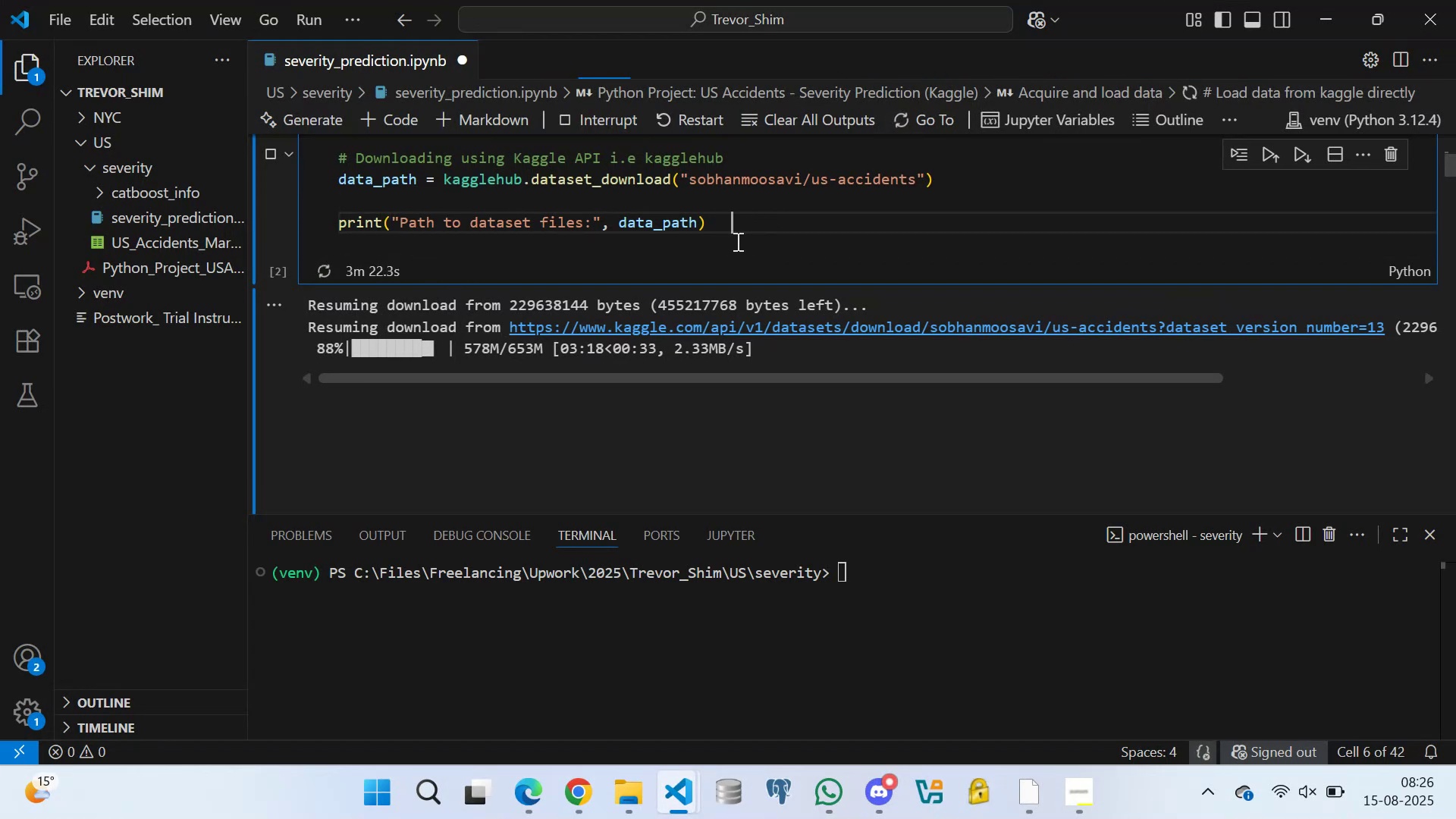 
key(Space)
 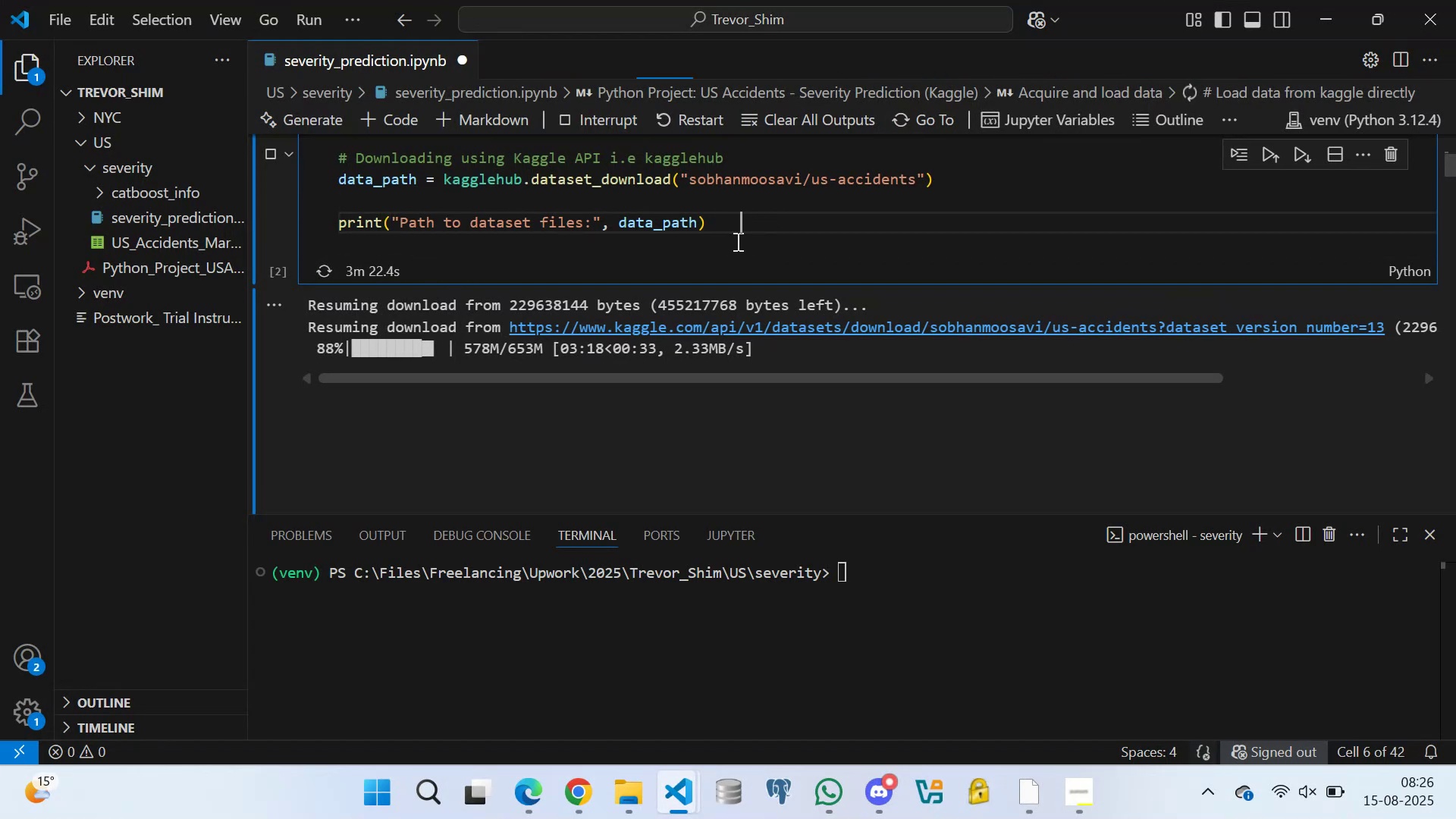 
key(Space)
 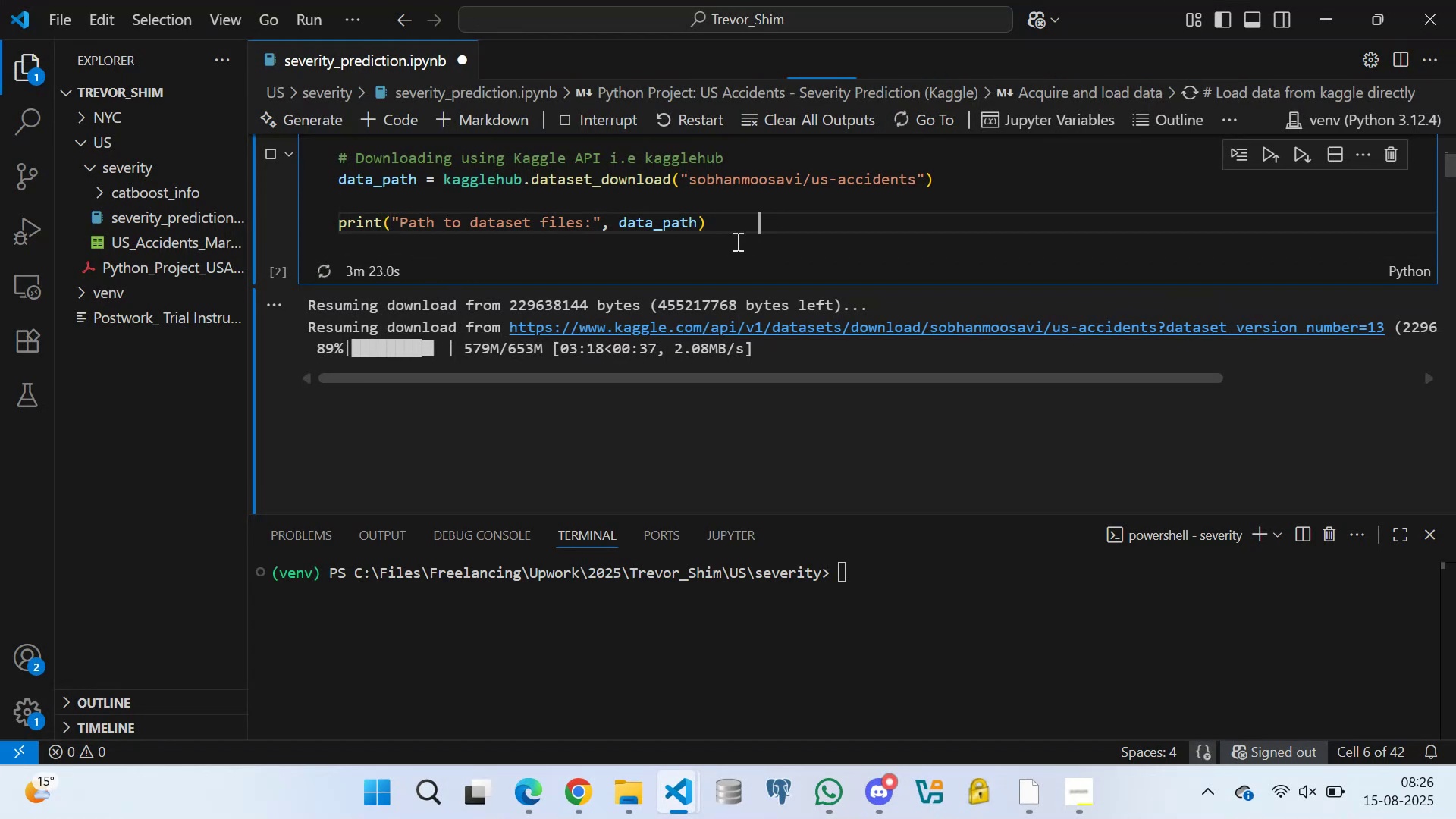 
key(Control+S)
 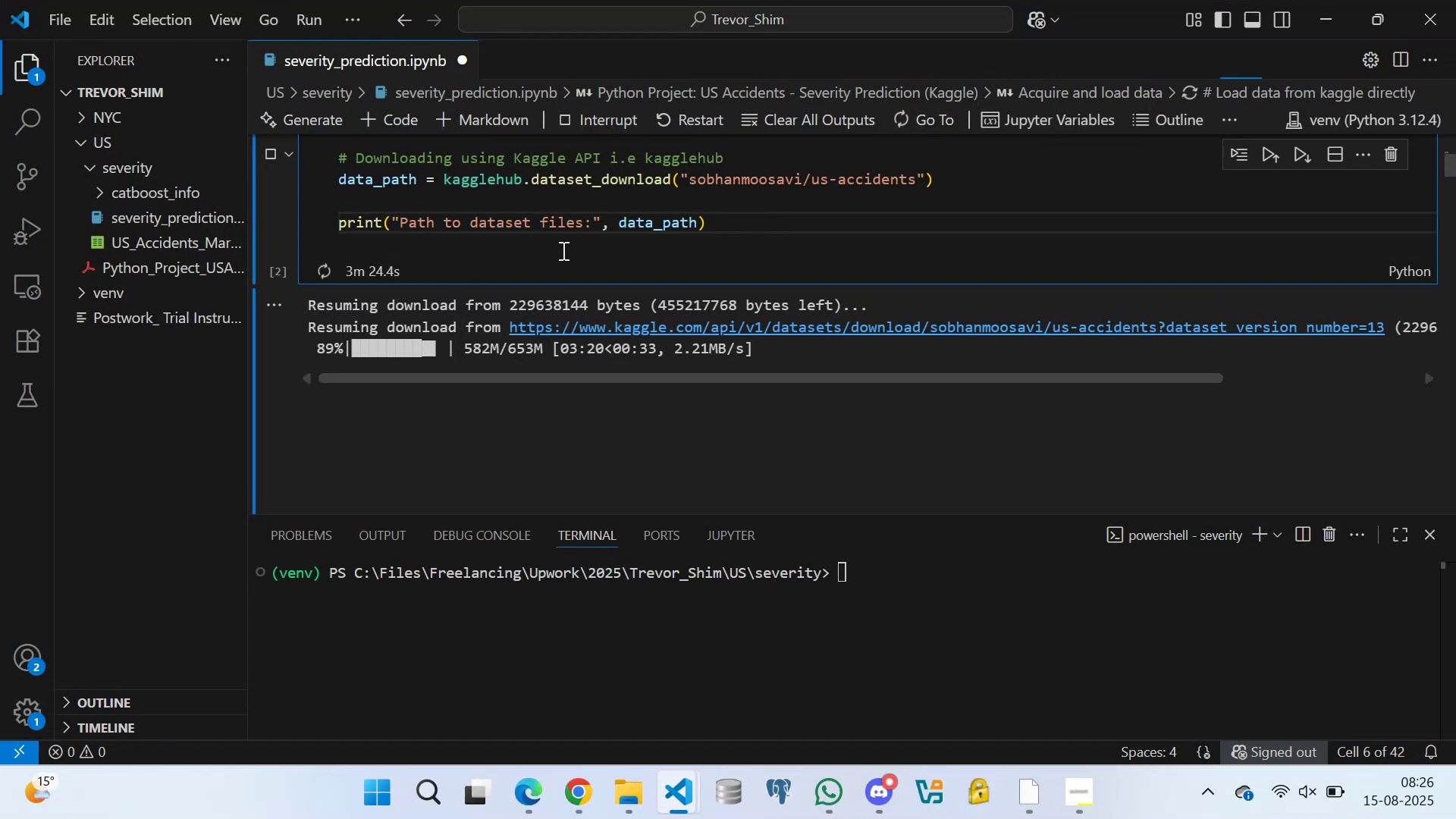 
left_click([548, 249])
 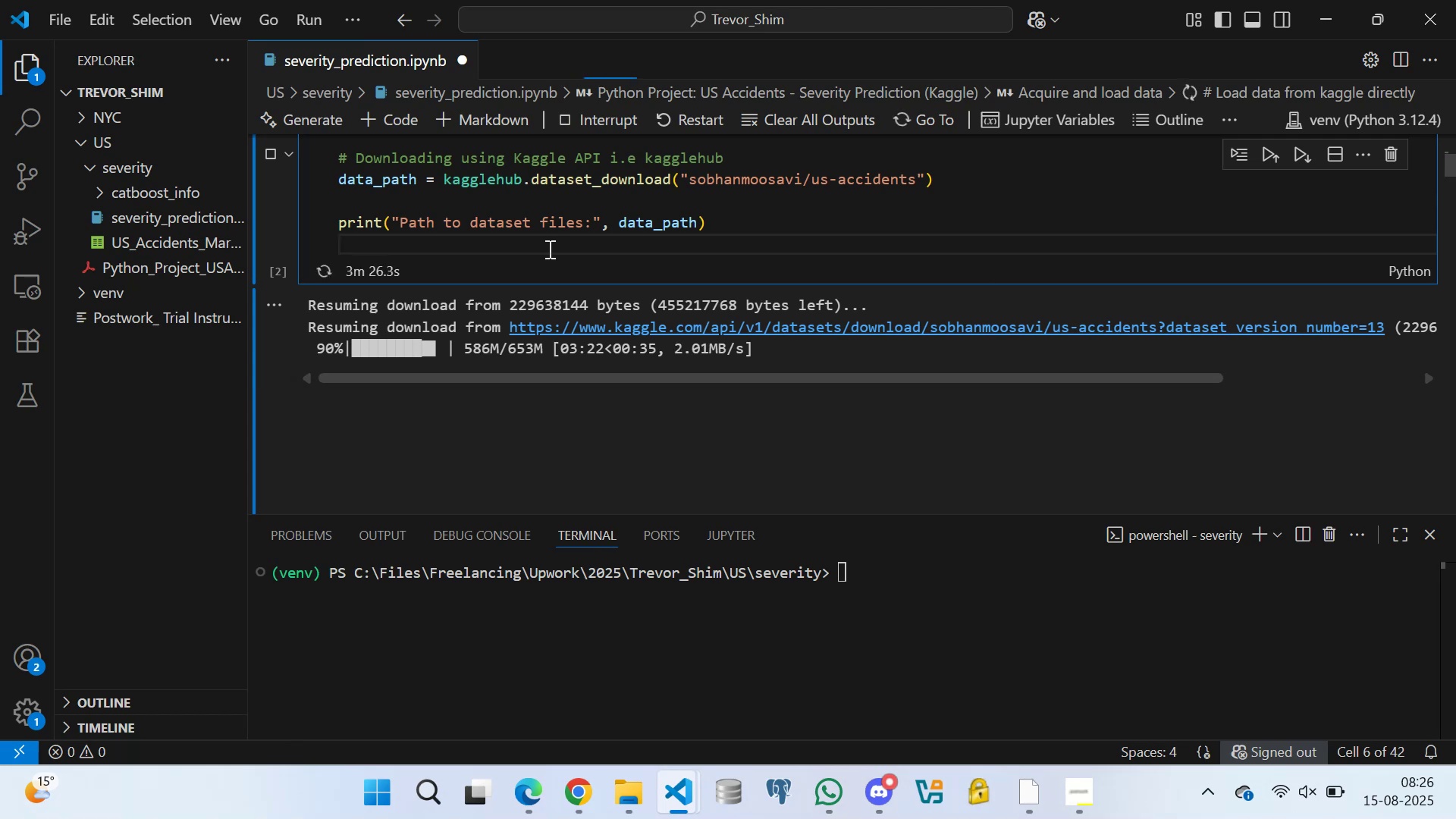 
scroll: coordinate [652, 369], scroll_direction: down, amount: 19.0
 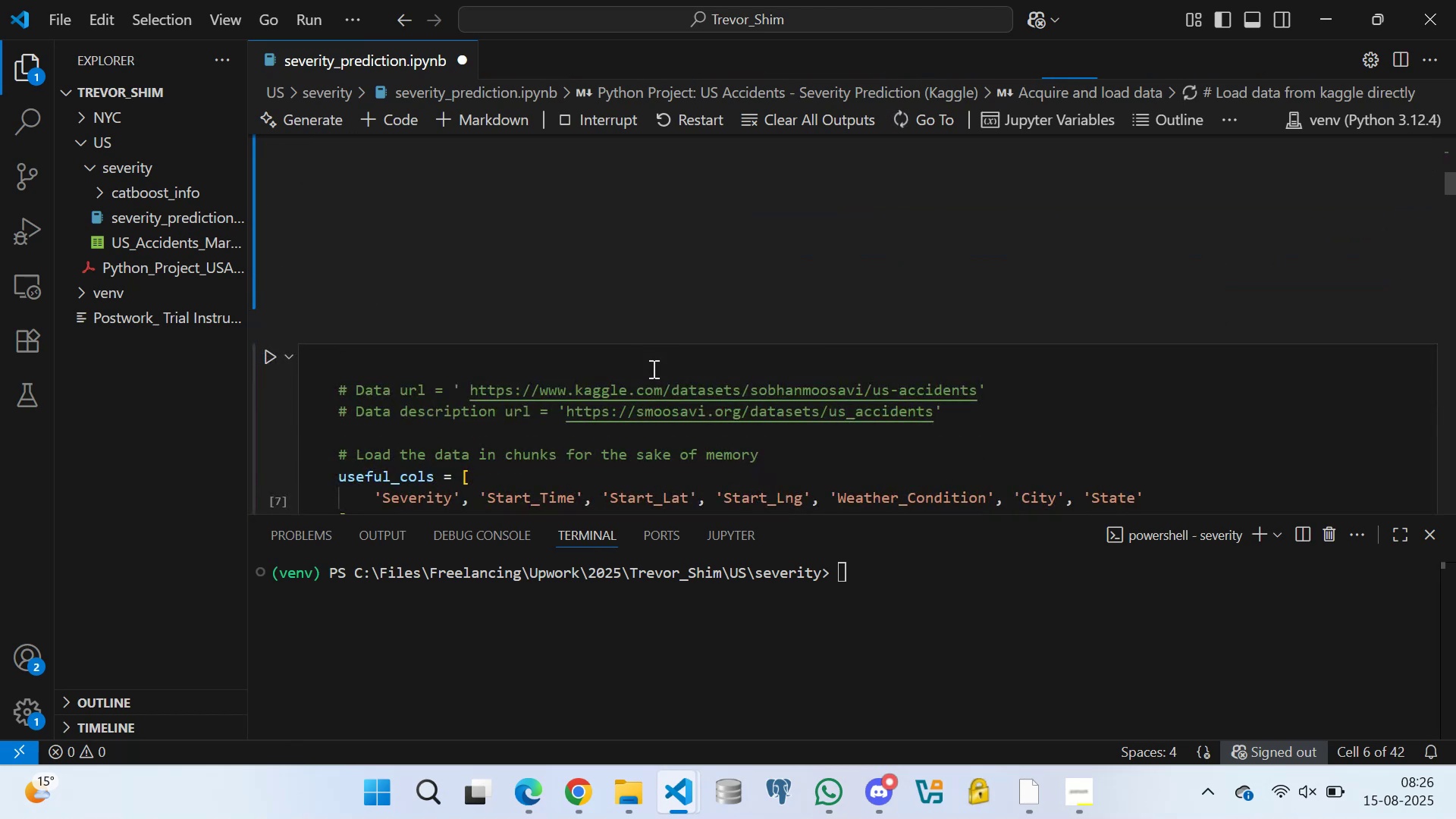 
scroll: coordinate [494, 294], scroll_direction: up, amount: 19.0
 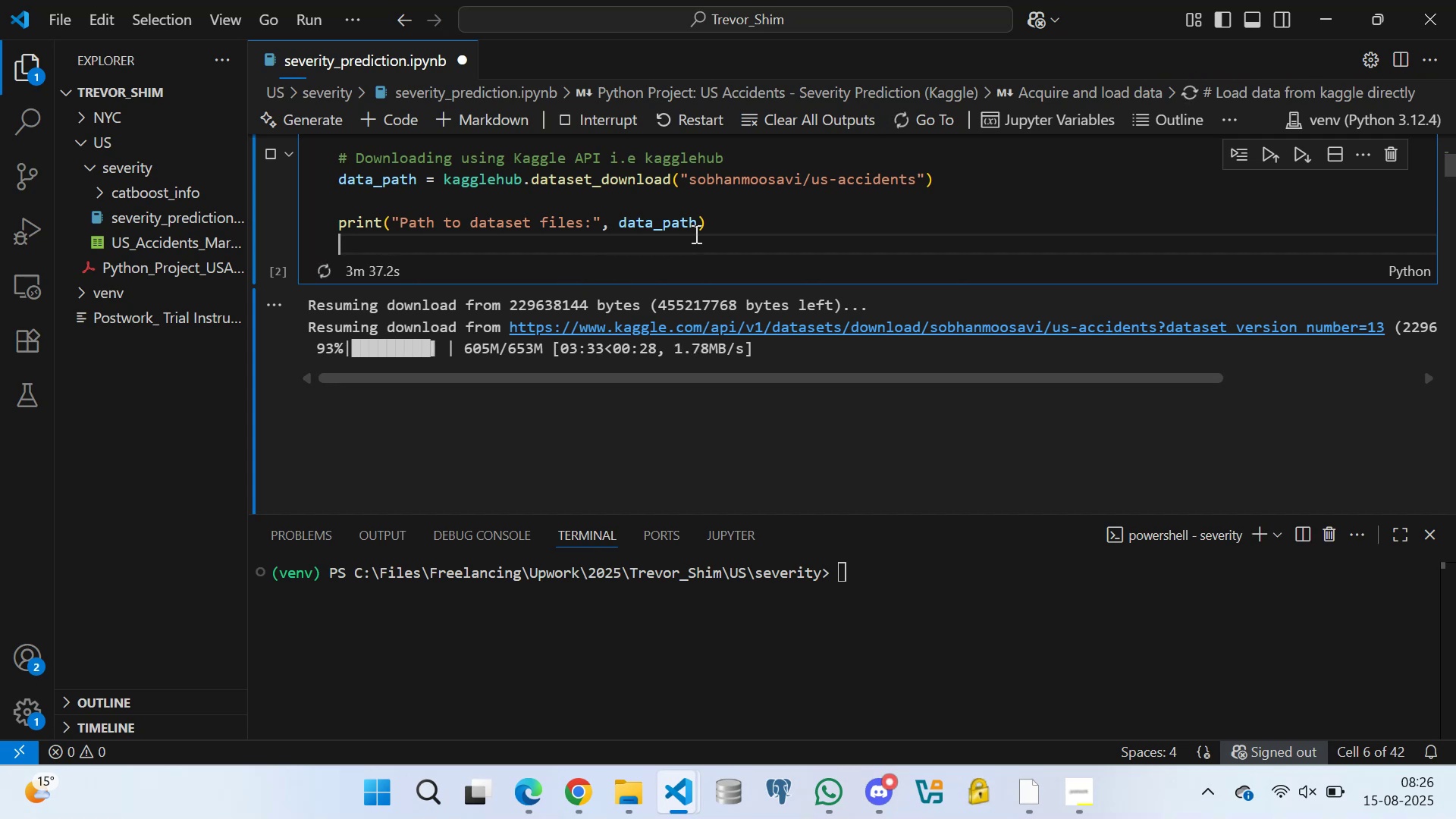 
double_click([706, 259])
 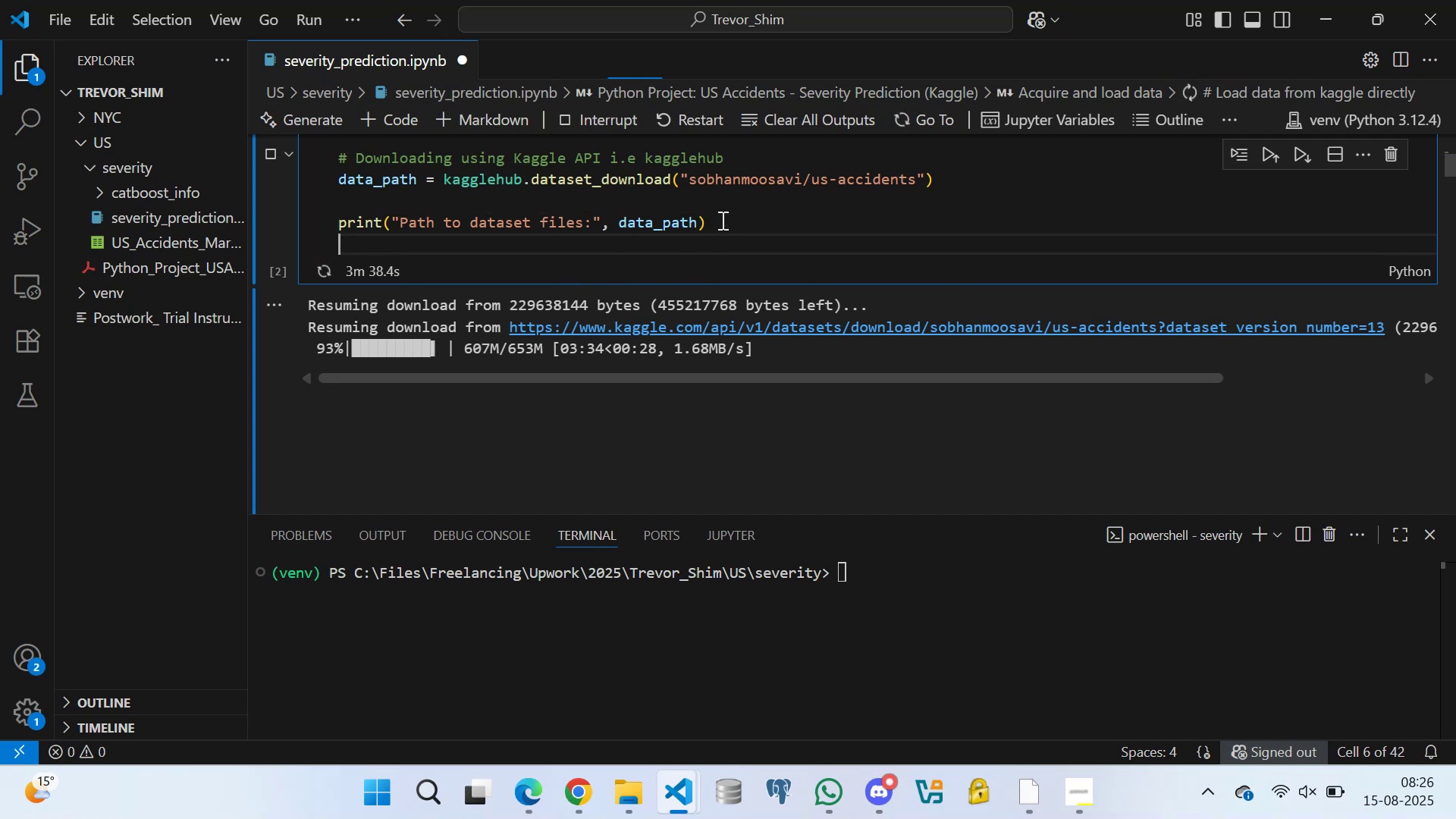 
triple_click([723, 217])
 